 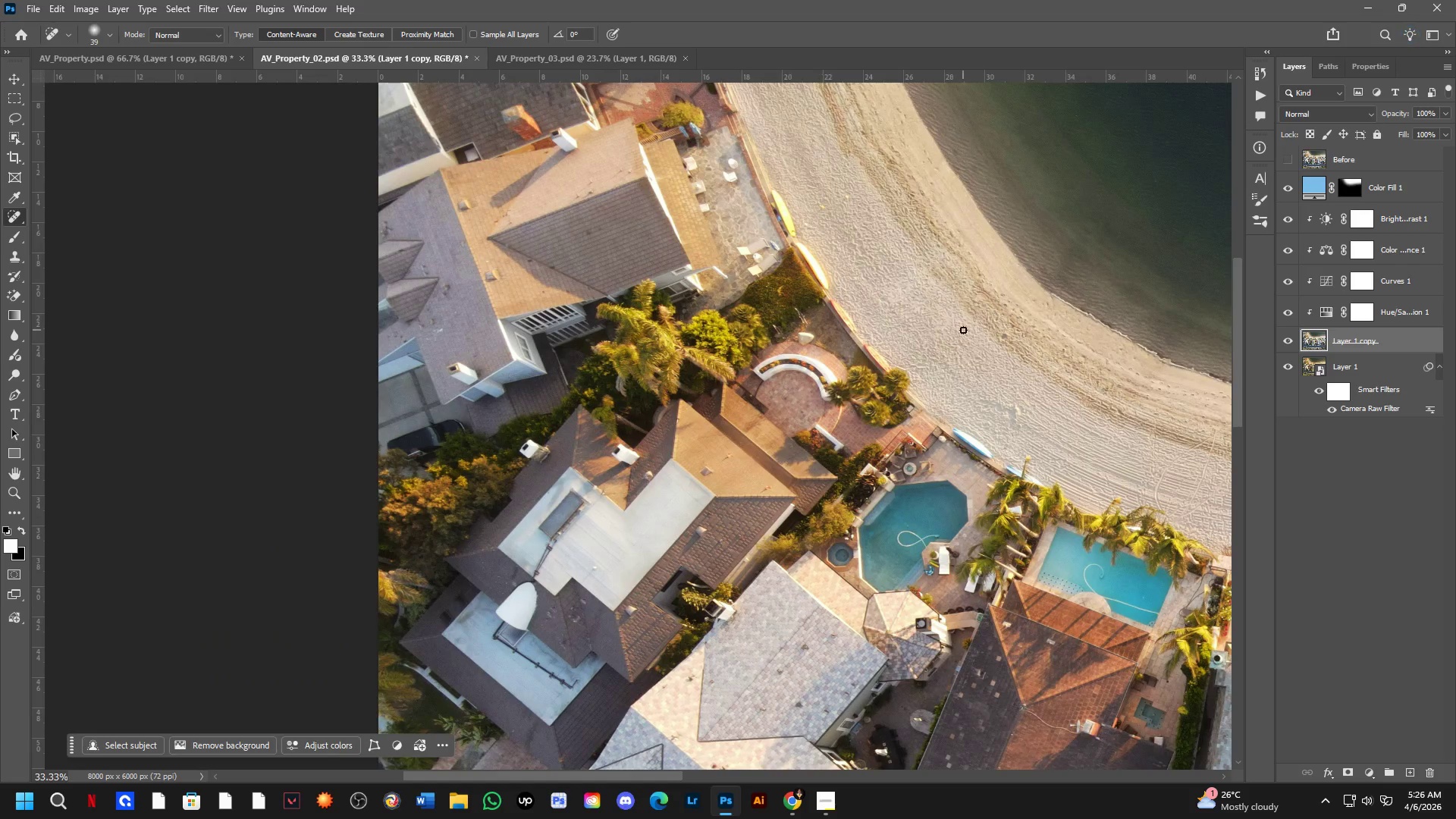 
hold_key(key=Space, duration=0.59)
 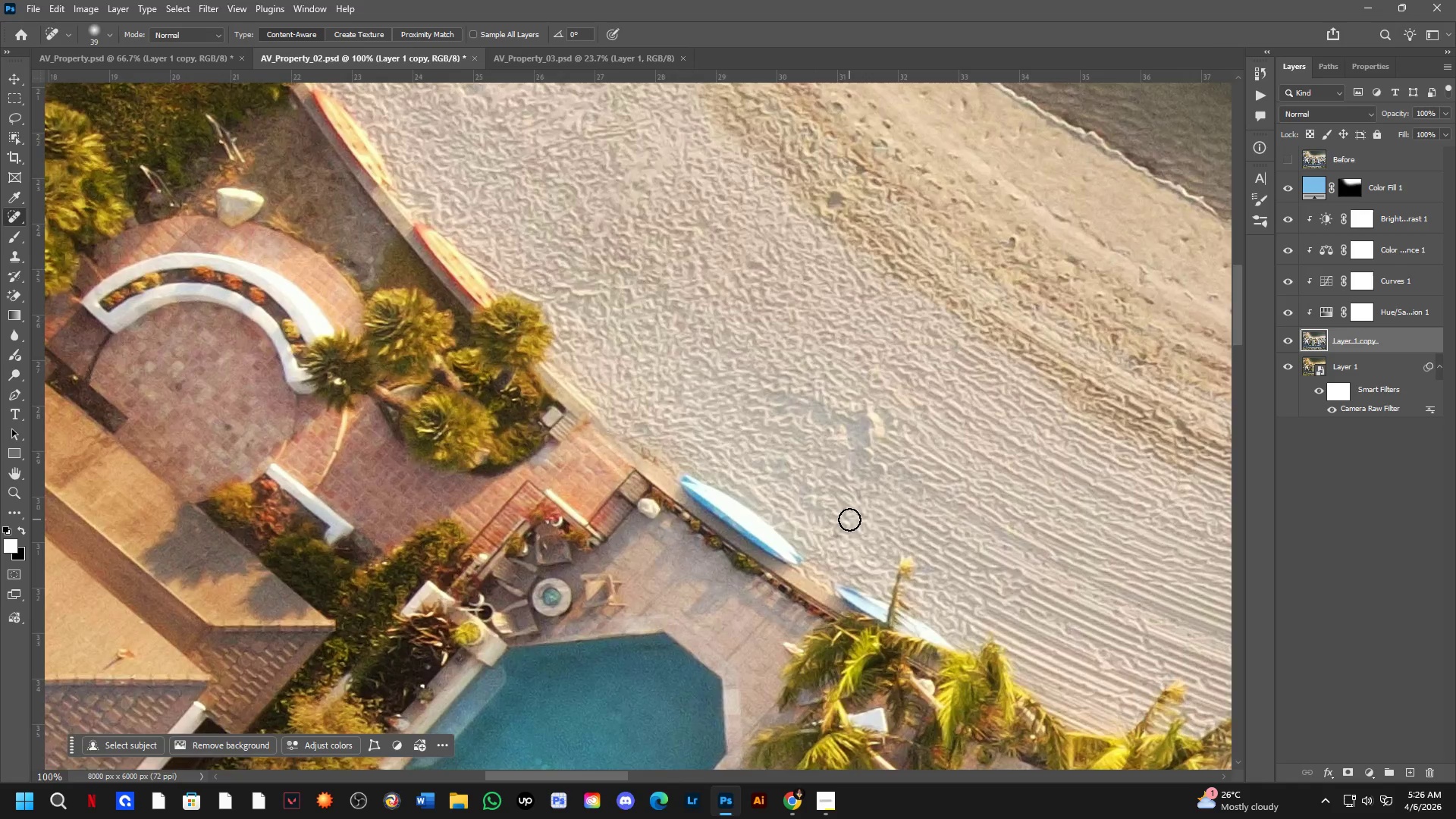 
left_click_drag(start_coordinate=[1031, 323], to_coordinate=[873, 398])
 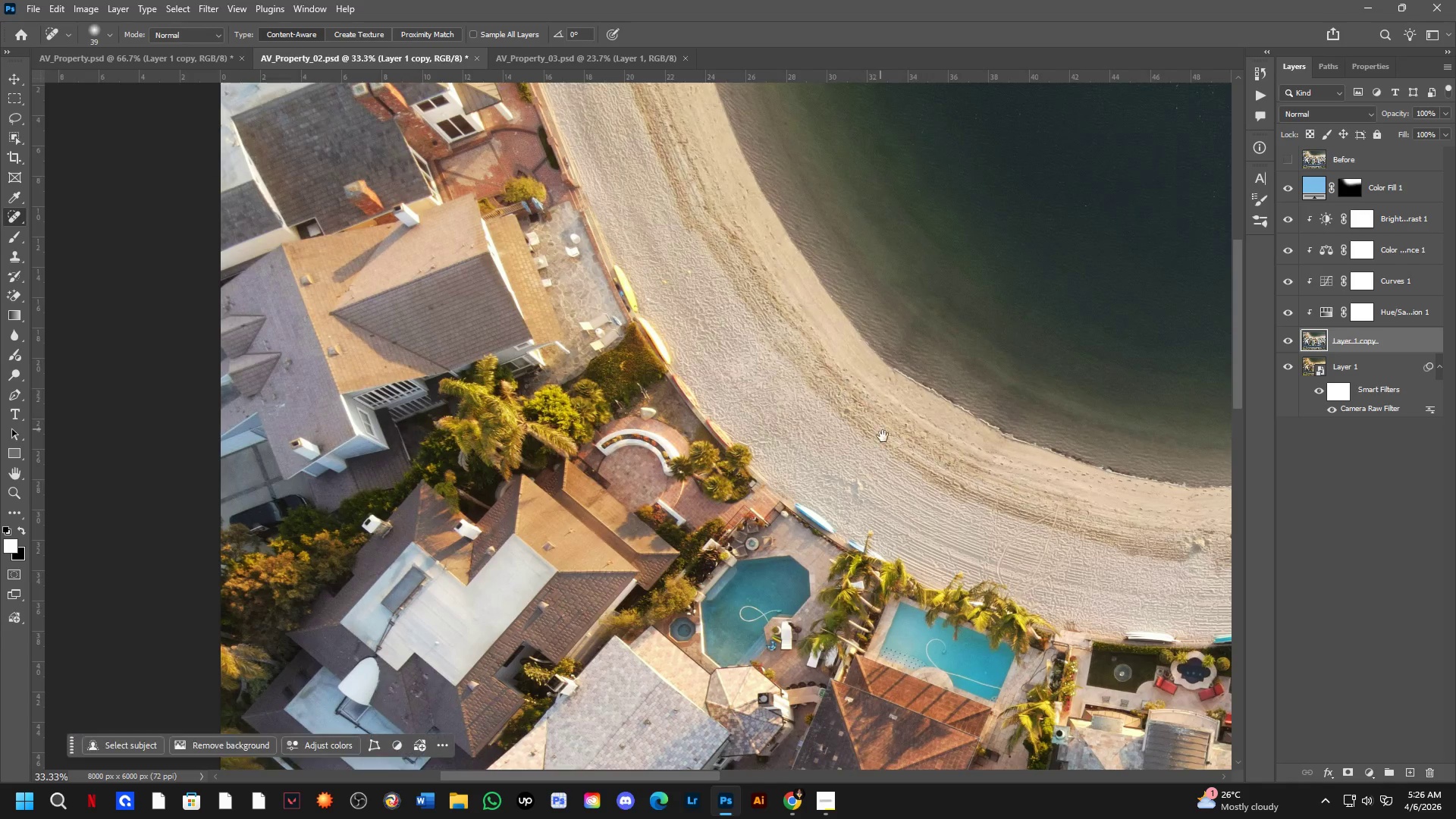 
scroll: coordinate [791, 460], scroll_direction: down, amount: 2.0
 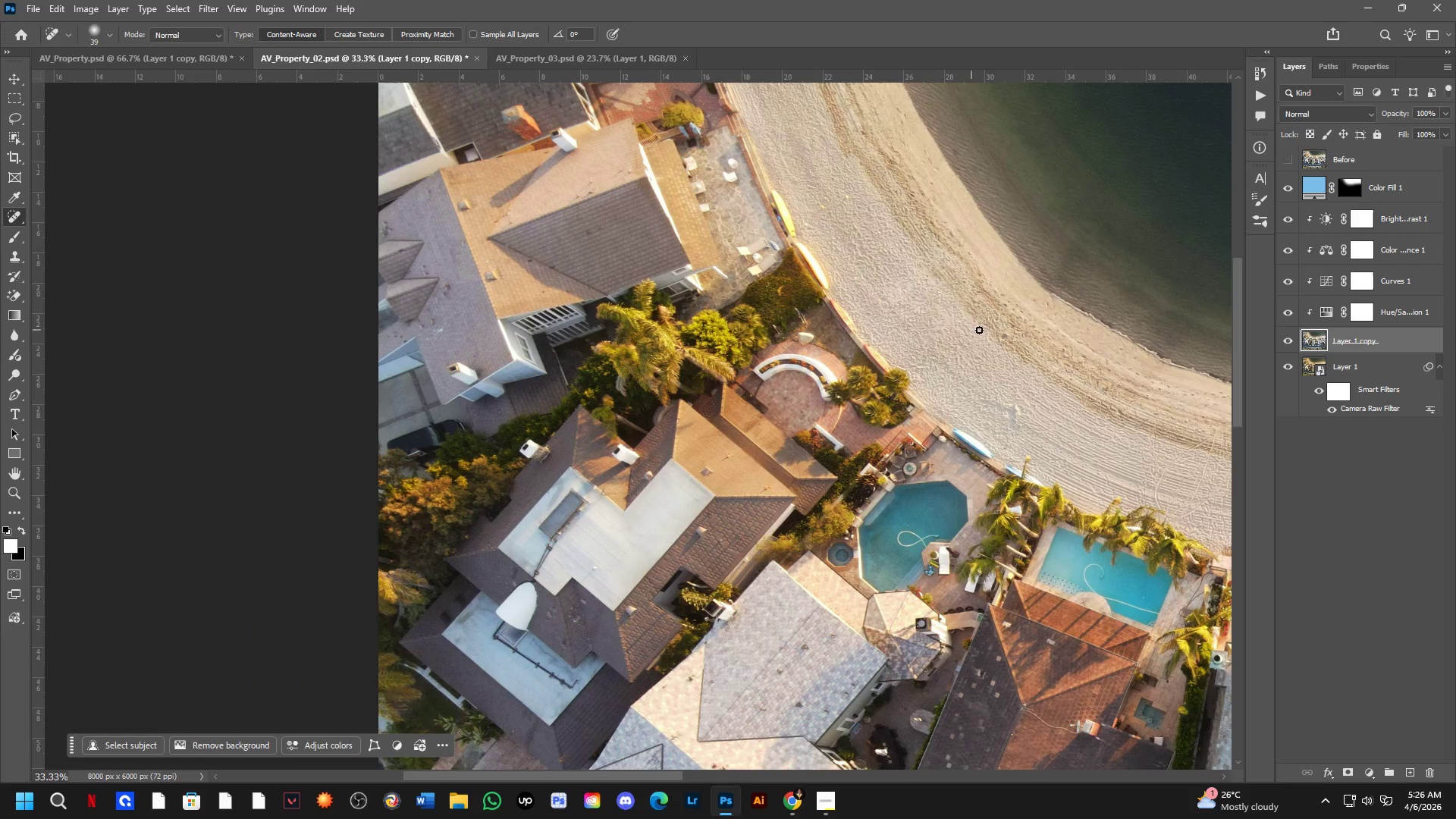 
key(Shift+ShiftLeft)
 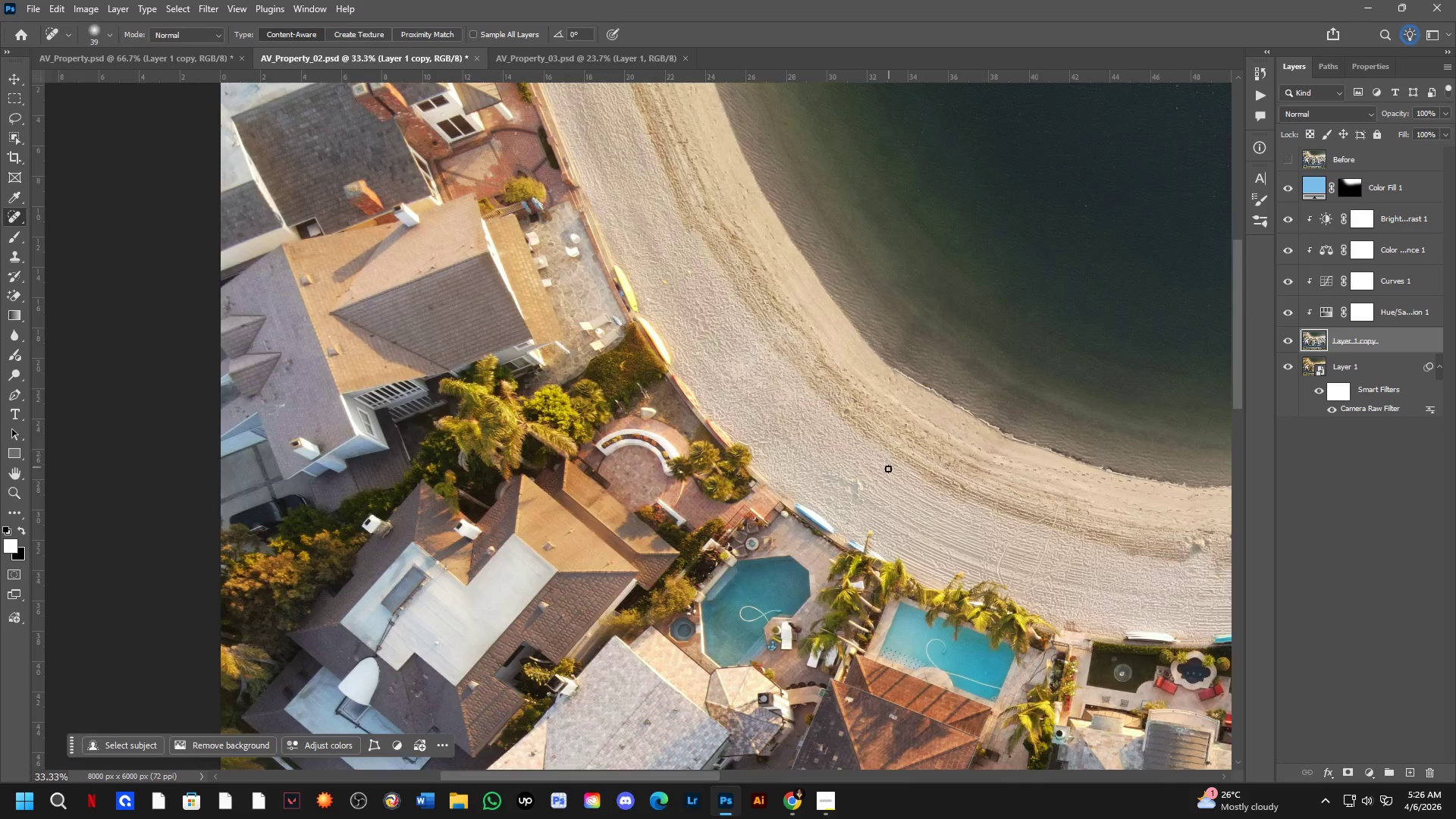 
key(Shift+ShiftLeft)
 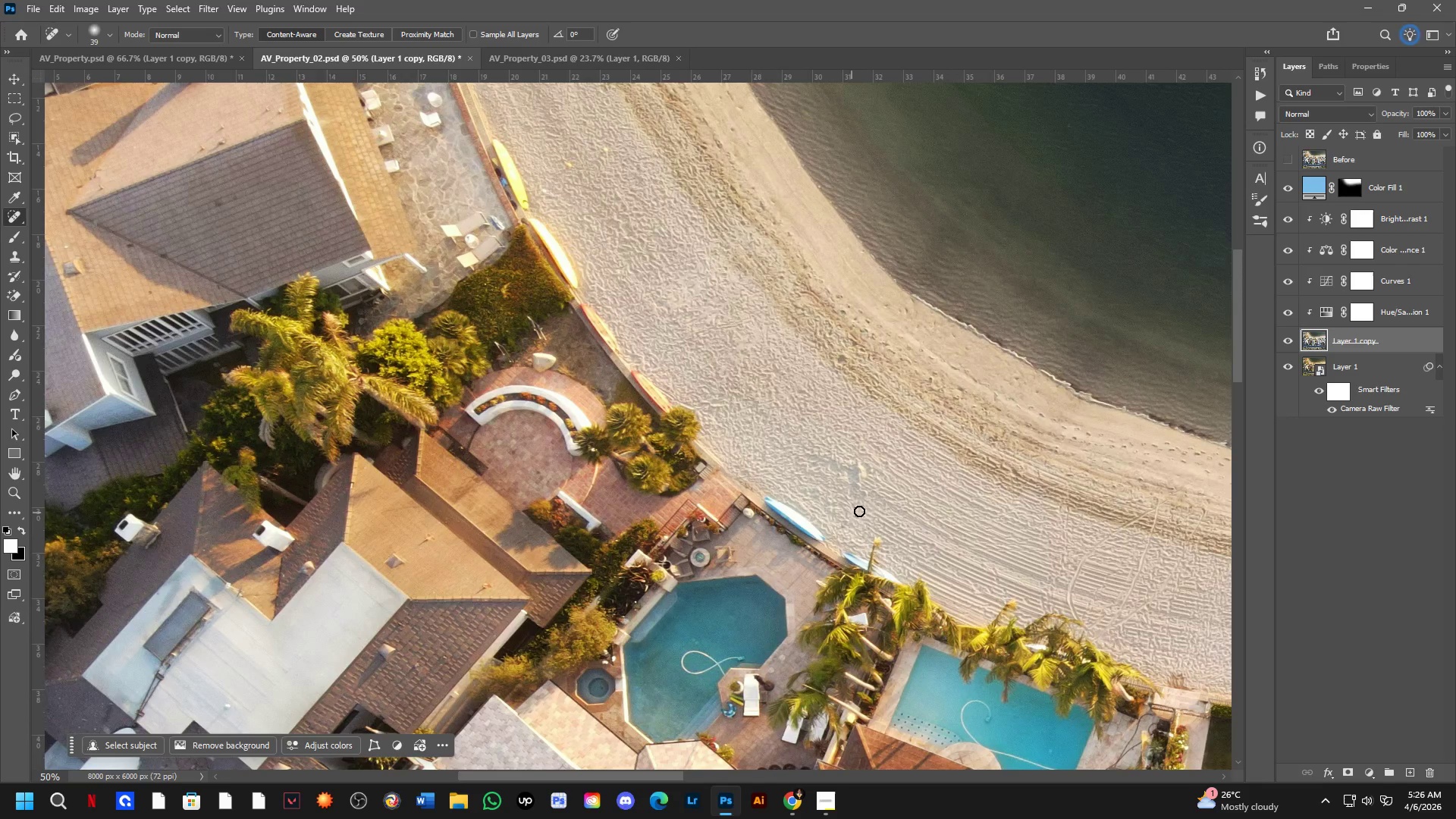 
hold_key(key=Space, duration=0.53)
 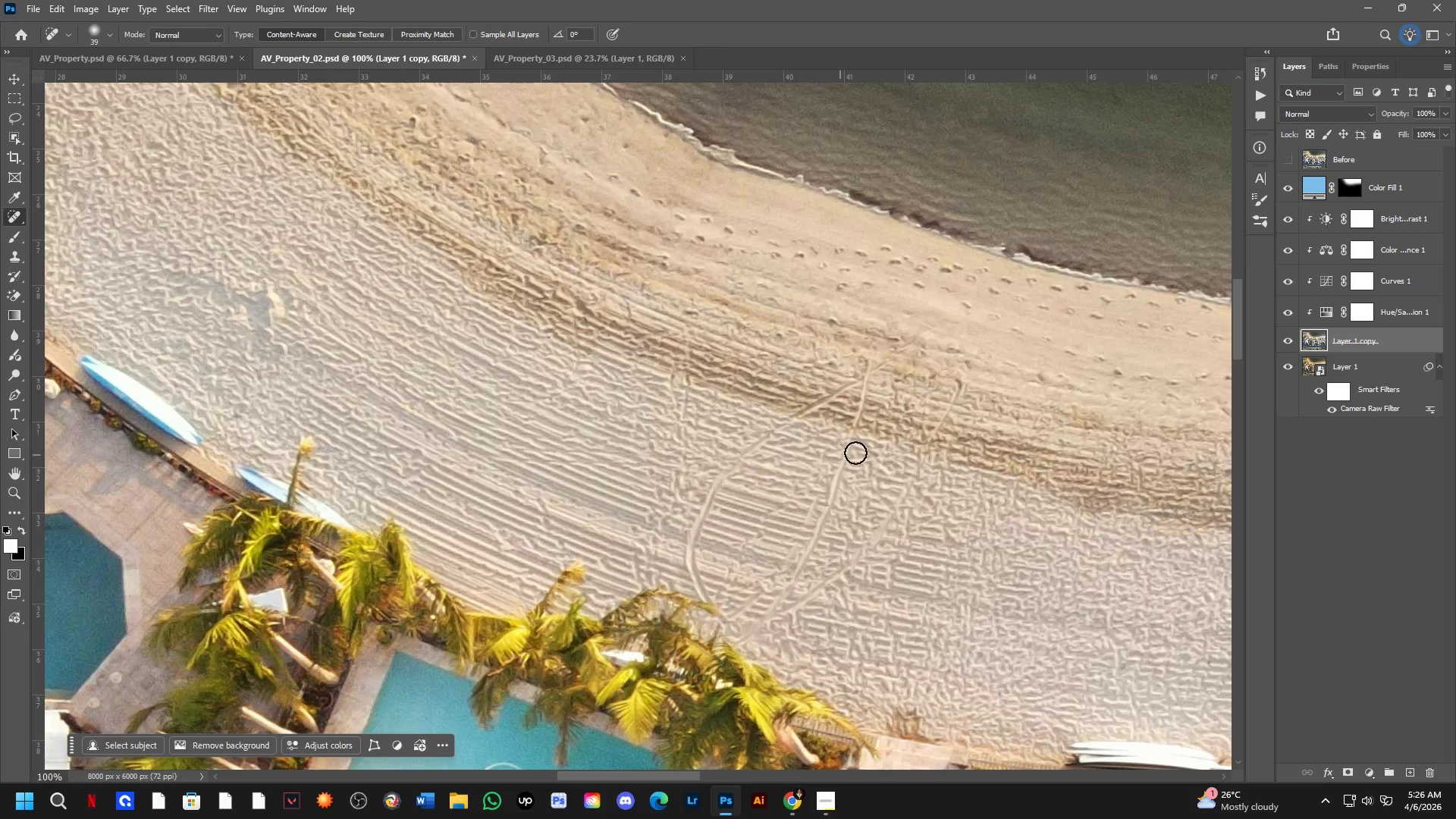 
left_click_drag(start_coordinate=[899, 523], to_coordinate=[455, 438])
 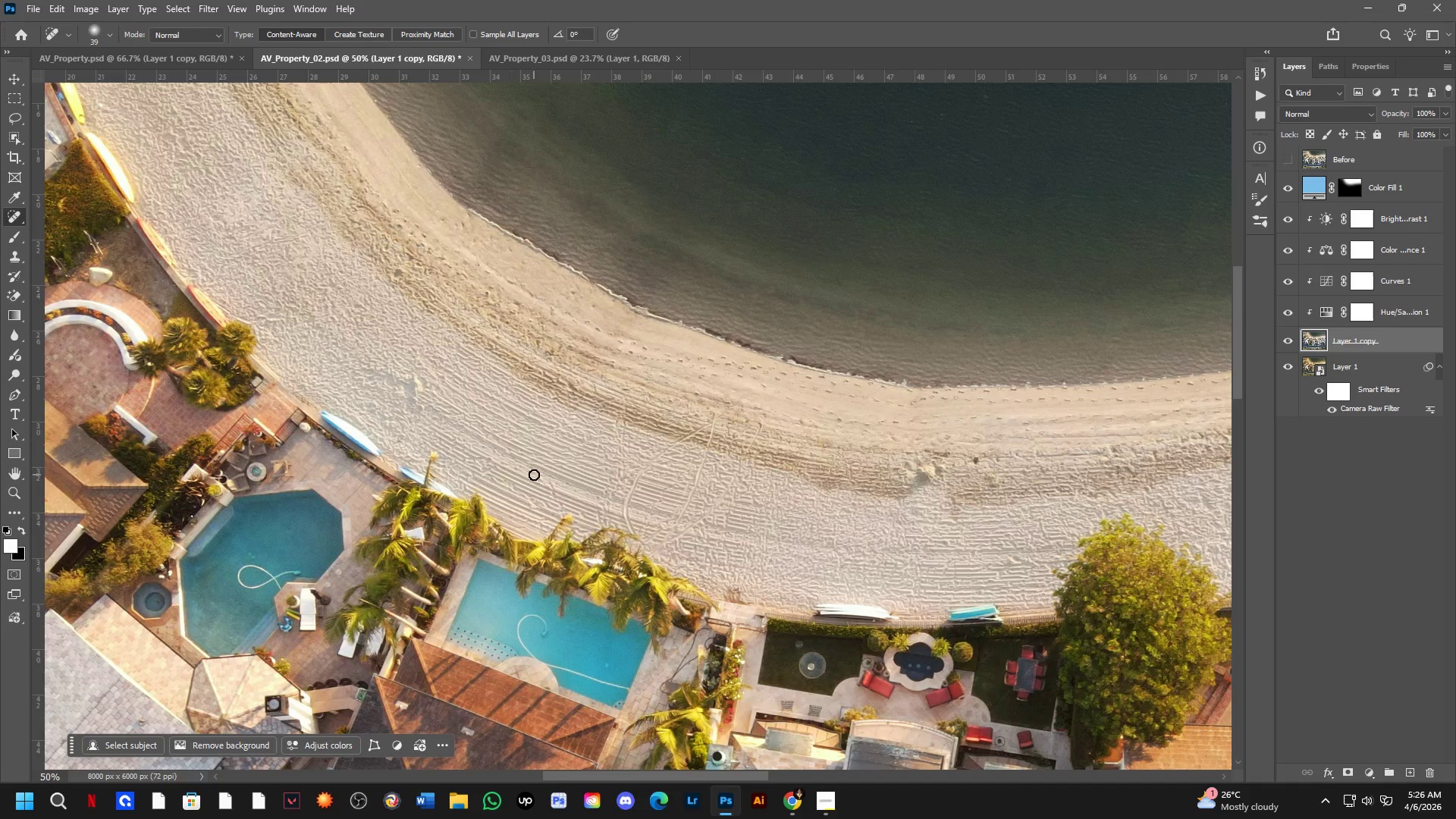 
scroll: coordinate [849, 518], scroll_direction: up, amount: 1.0
 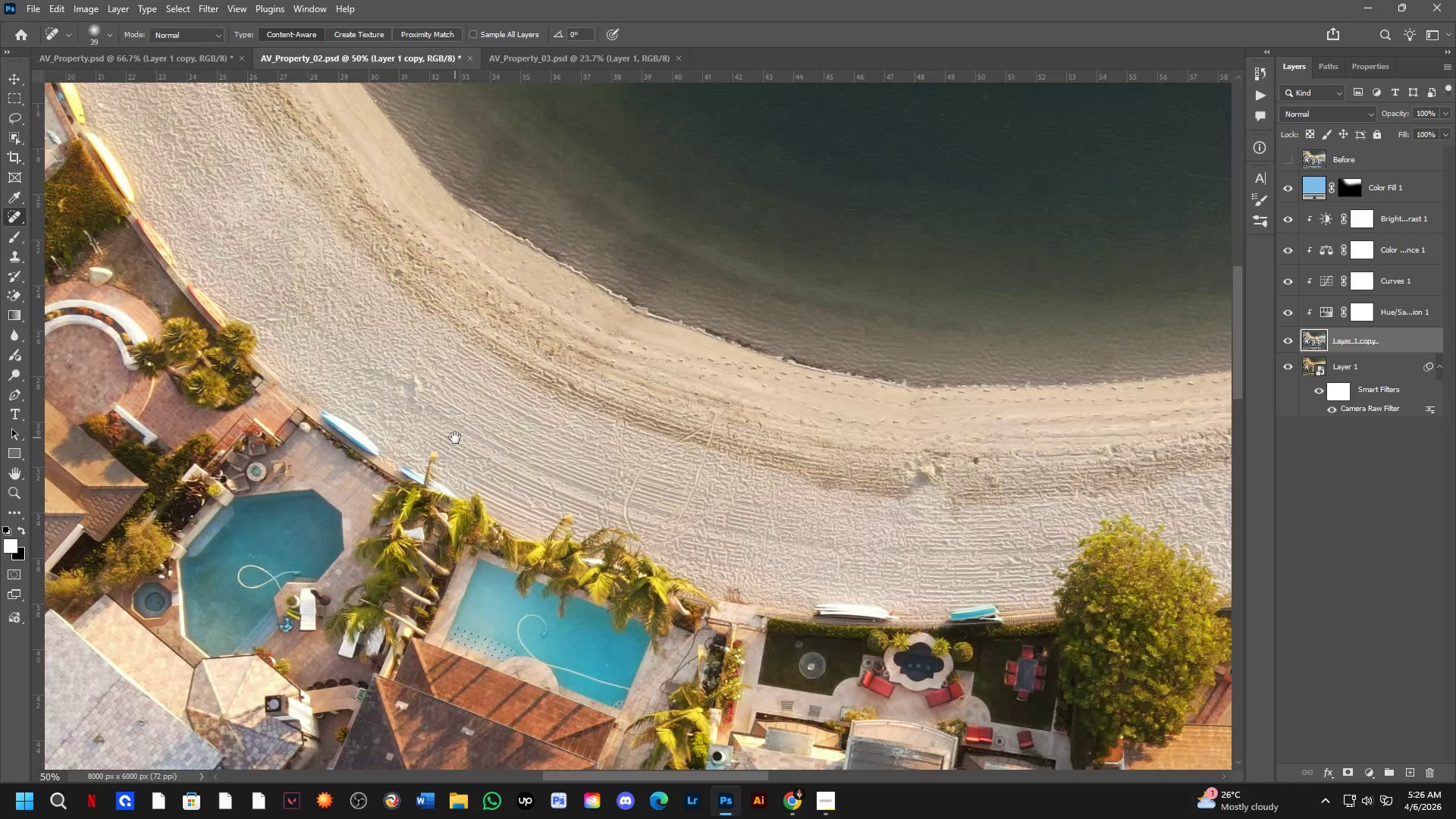 
key(Shift+ShiftLeft)
 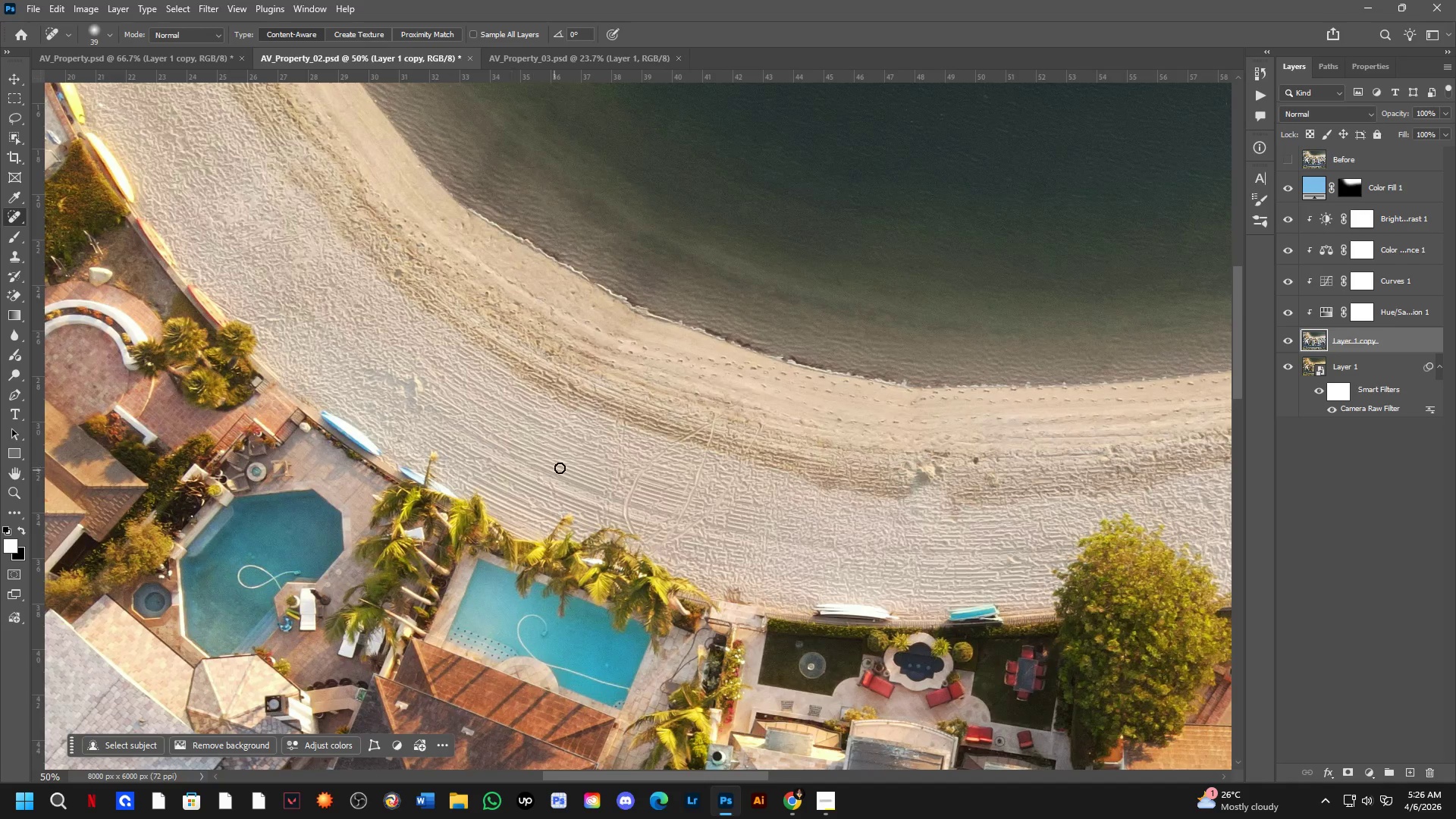 
hold_key(key=Space, duration=0.67)
 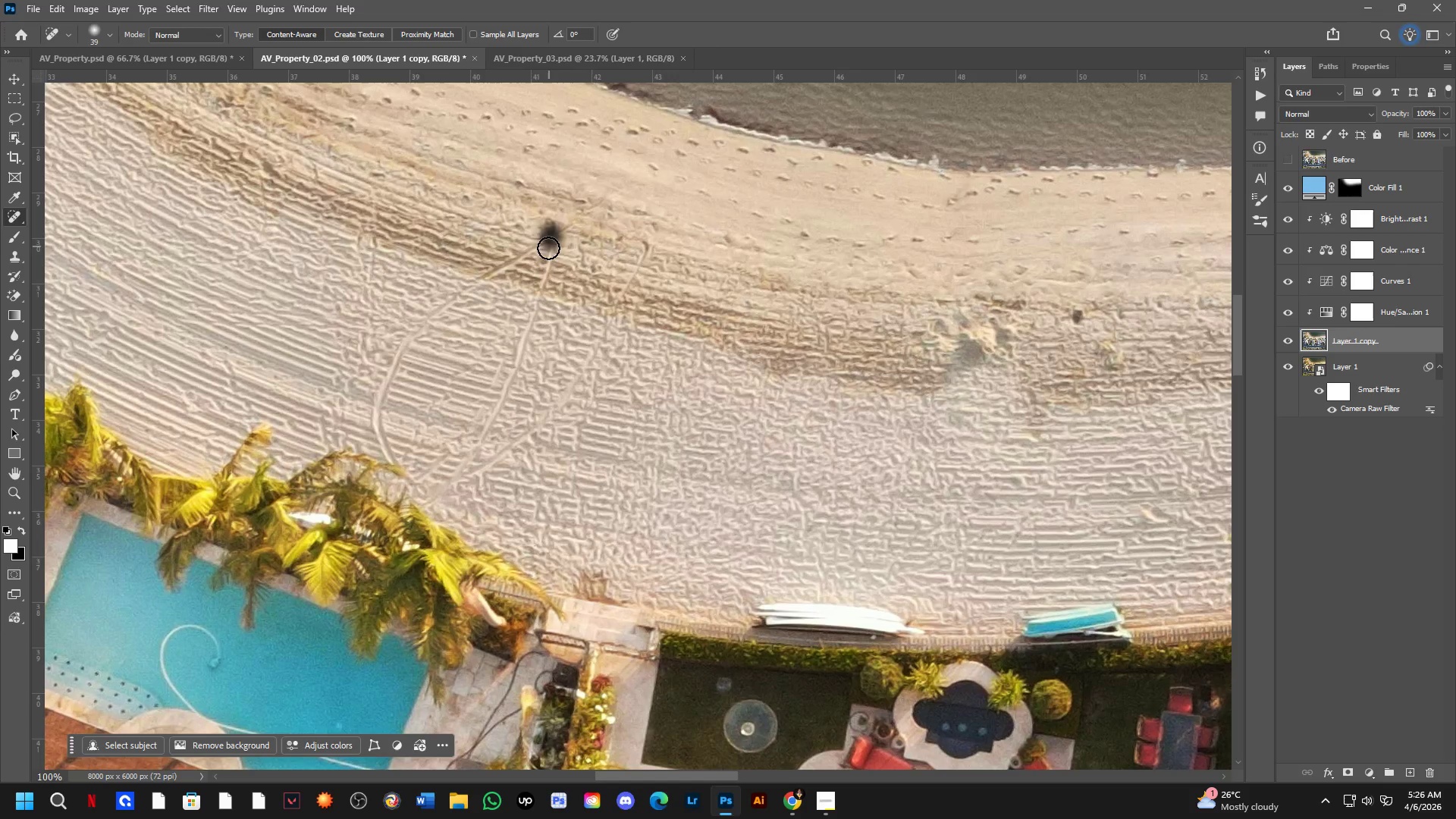 
scroll: coordinate [562, 467], scroll_direction: up, amount: 2.0
 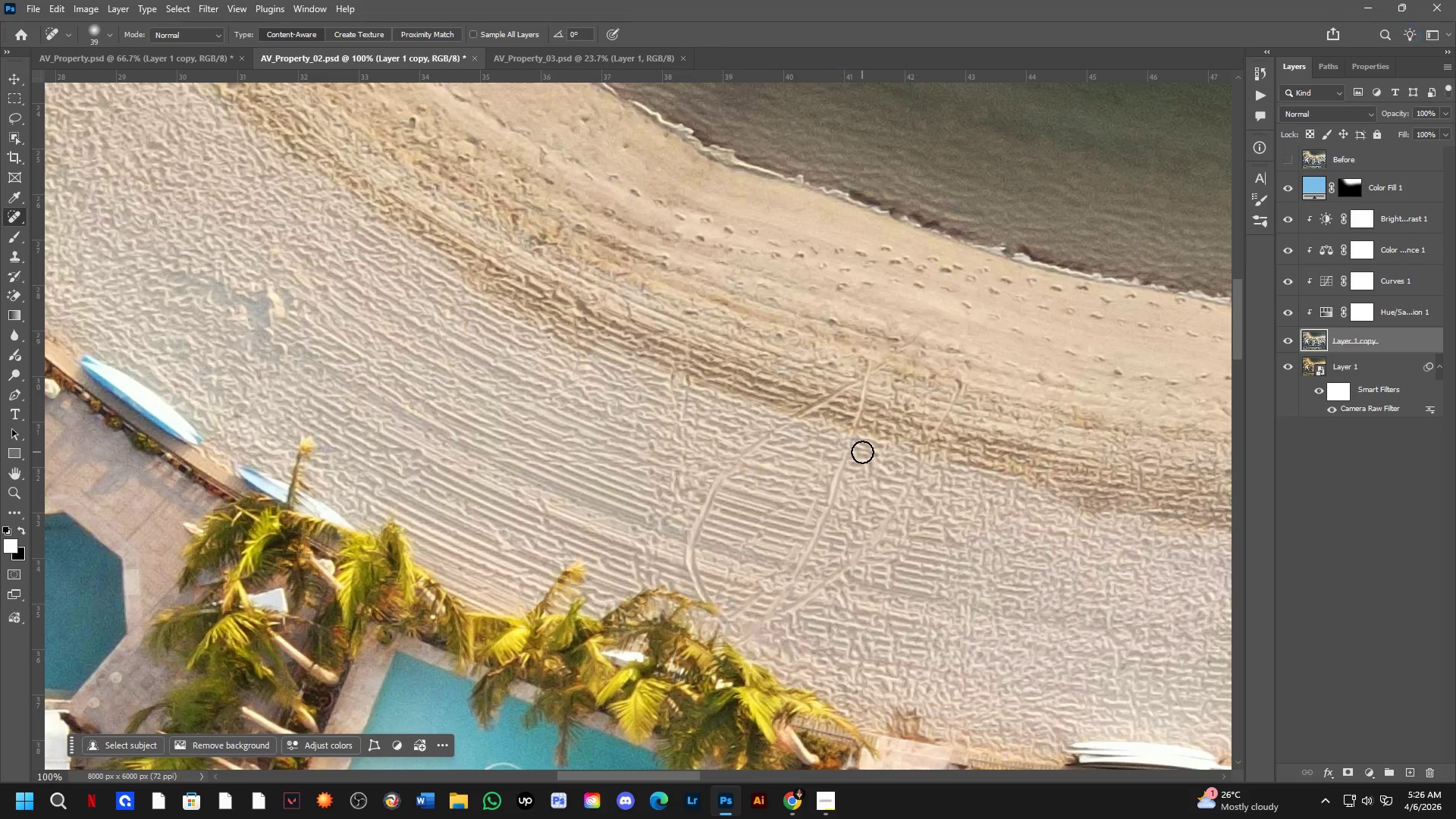 
left_click_drag(start_coordinate=[821, 449], to_coordinate=[507, 311])
 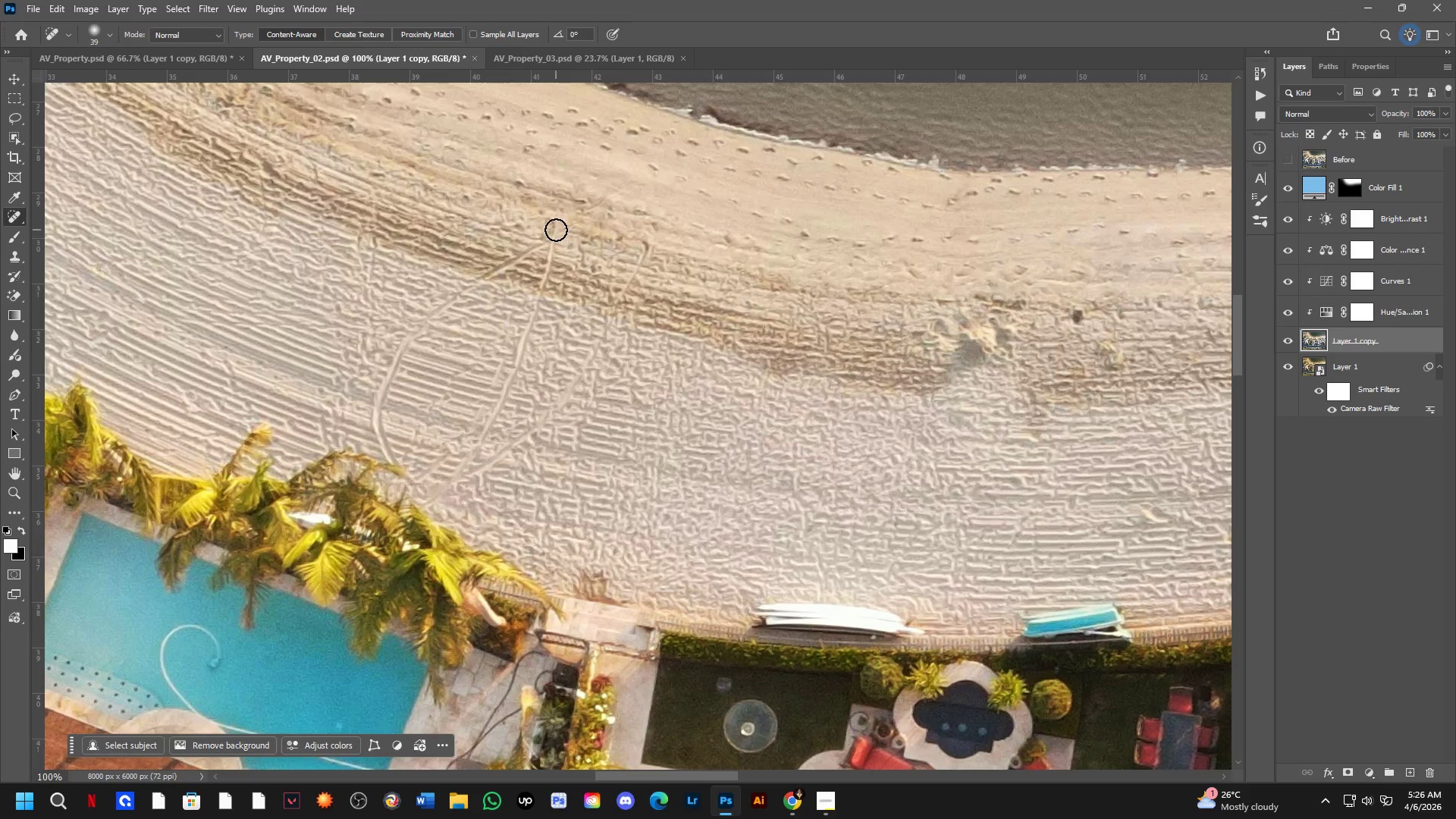 
left_click_drag(start_coordinate=[551, 233], to_coordinate=[473, 453])
 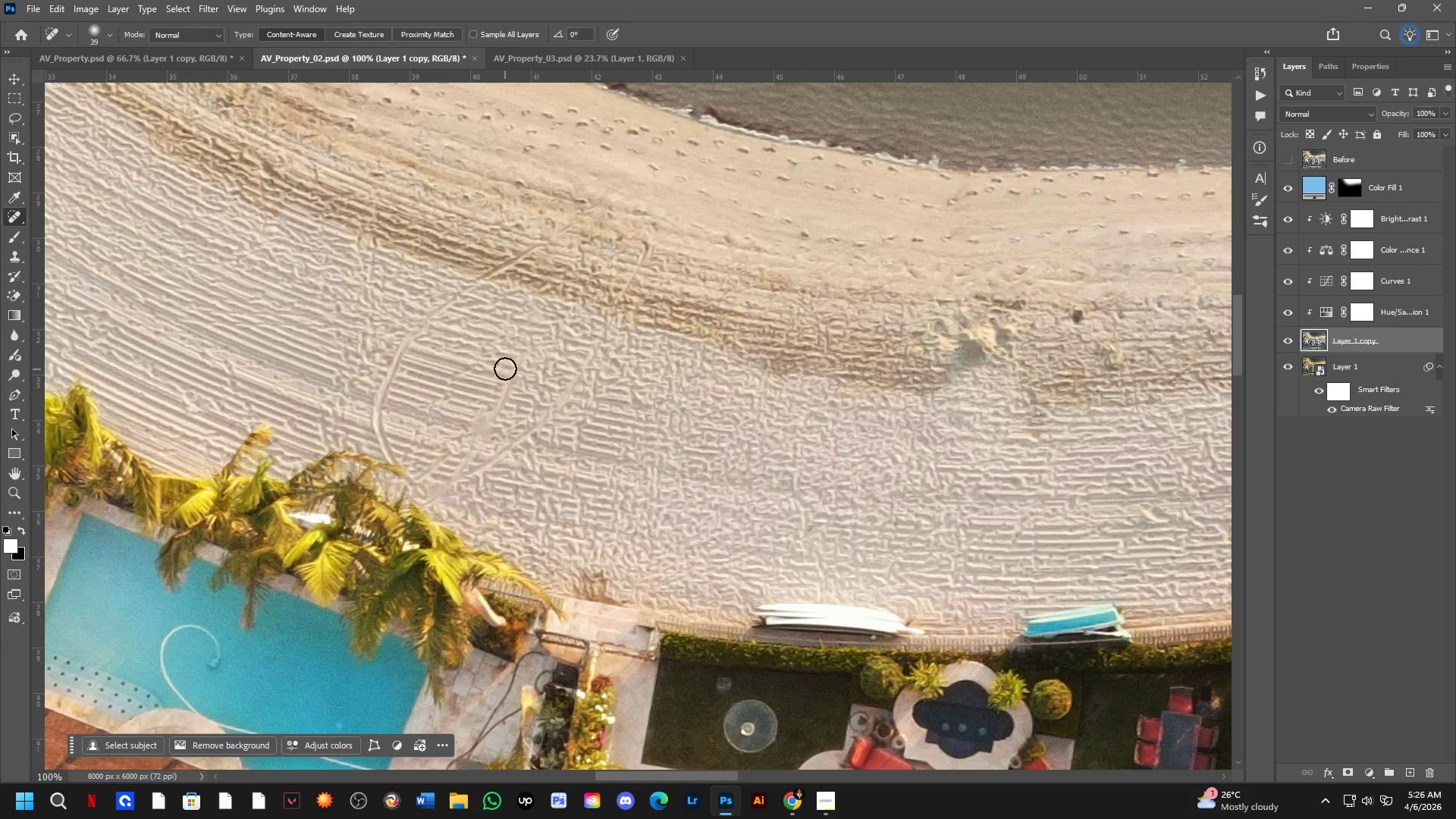 
left_click_drag(start_coordinate=[522, 347], to_coordinate=[490, 421])
 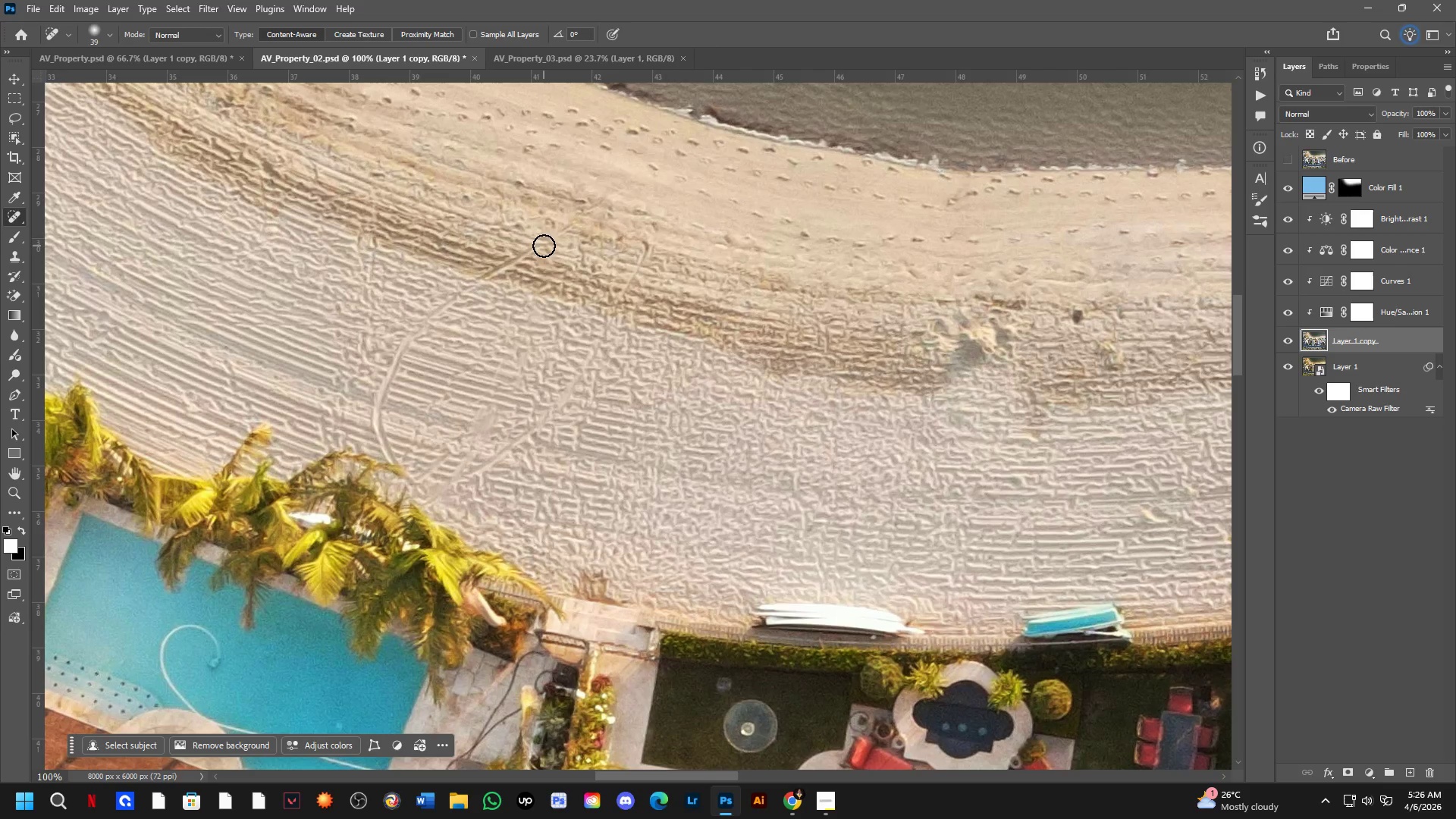 
left_click_drag(start_coordinate=[544, 240], to_coordinate=[391, 456])
 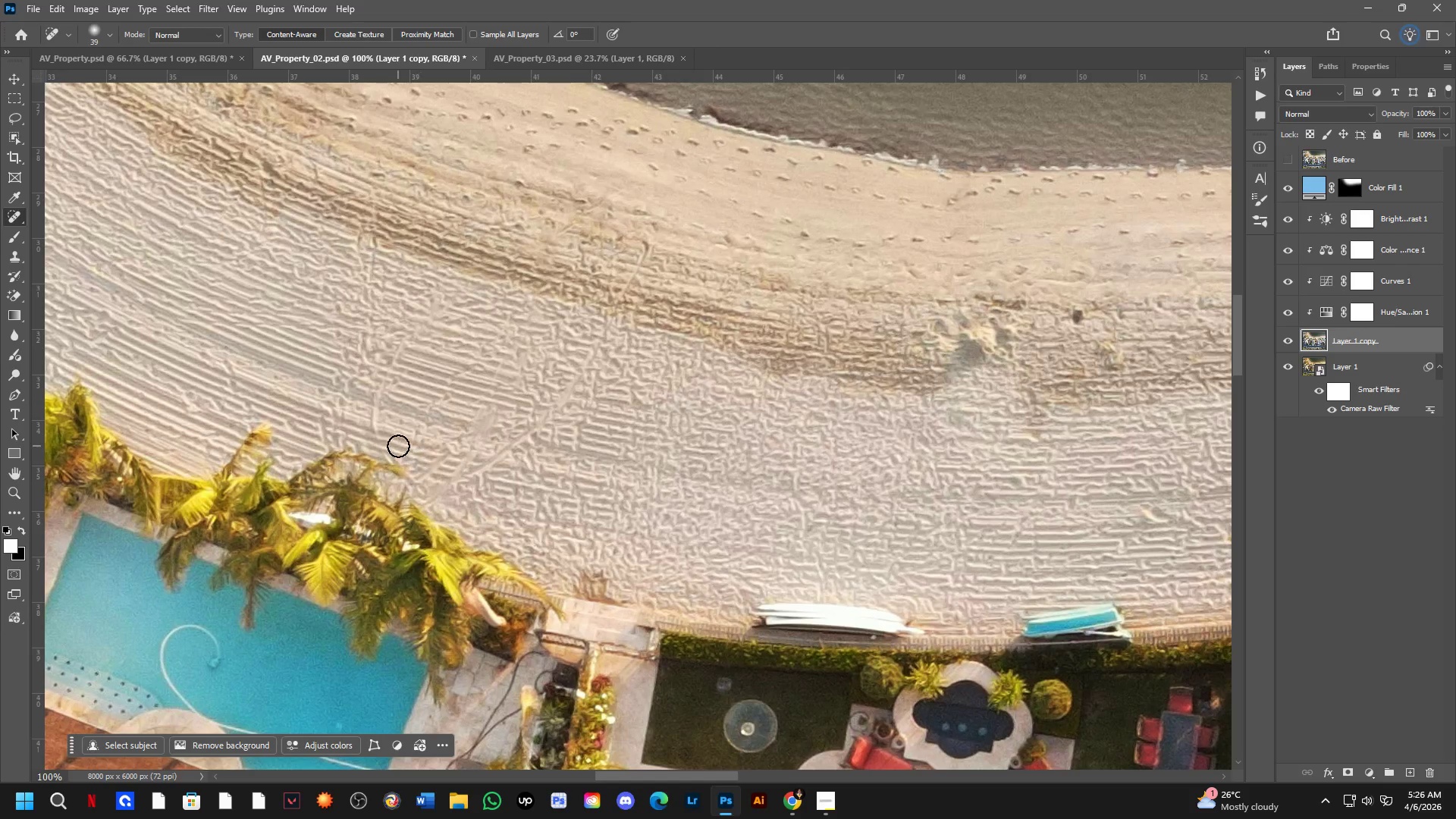 
left_click_drag(start_coordinate=[383, 440], to_coordinate=[408, 332])
 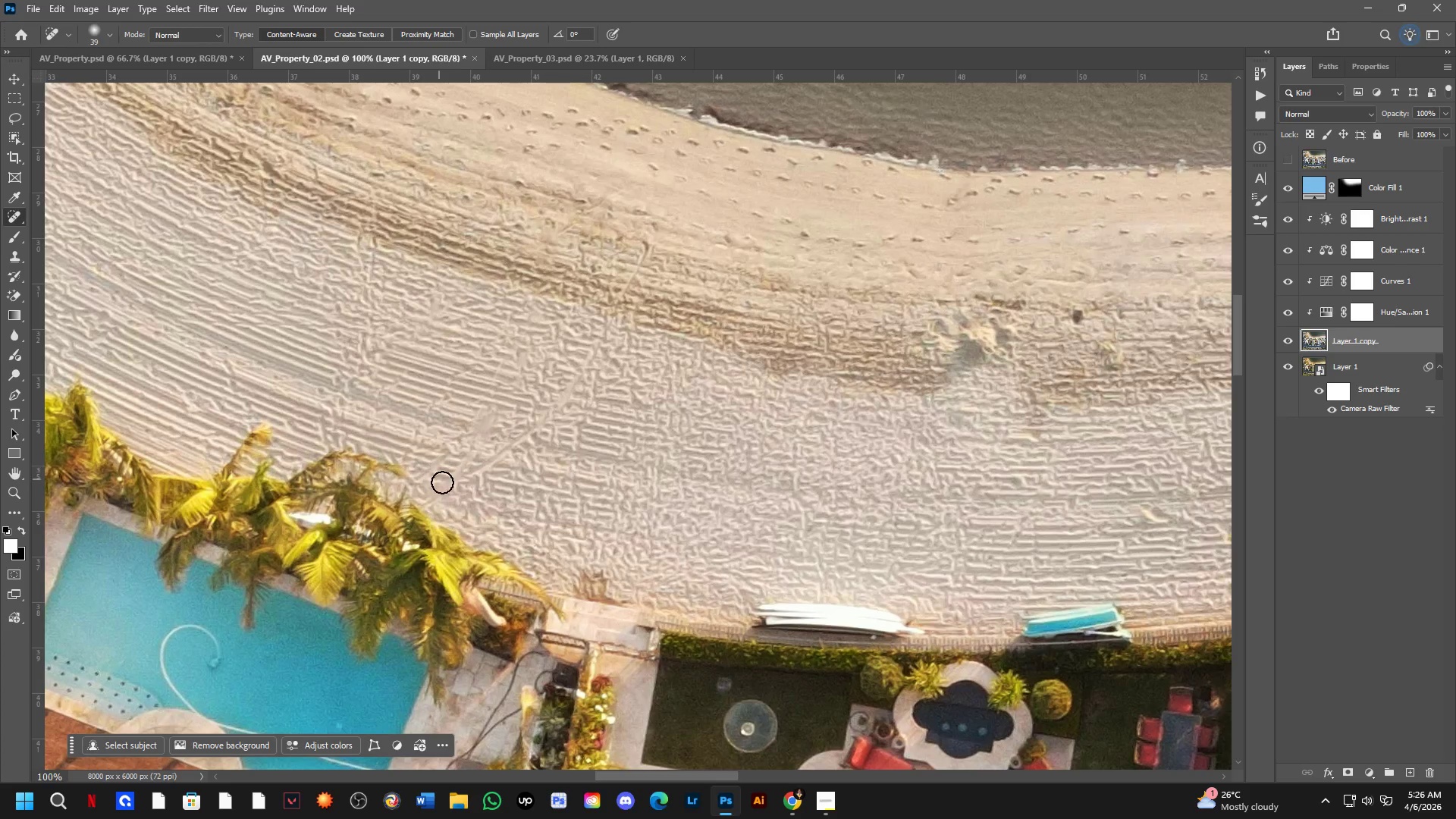 
left_click_drag(start_coordinate=[453, 482], to_coordinate=[638, 238])
 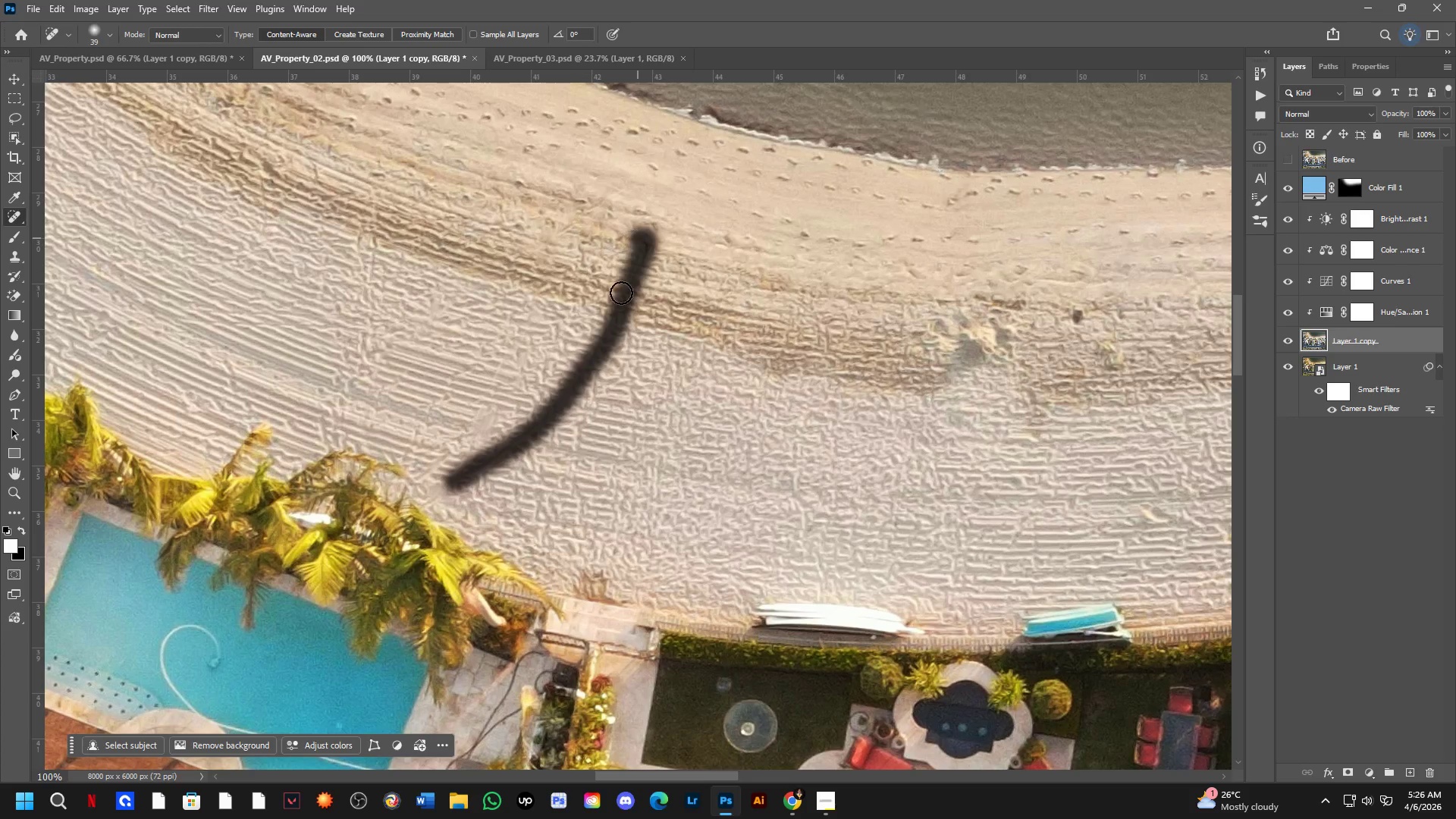 
key(Shift+ShiftLeft)
 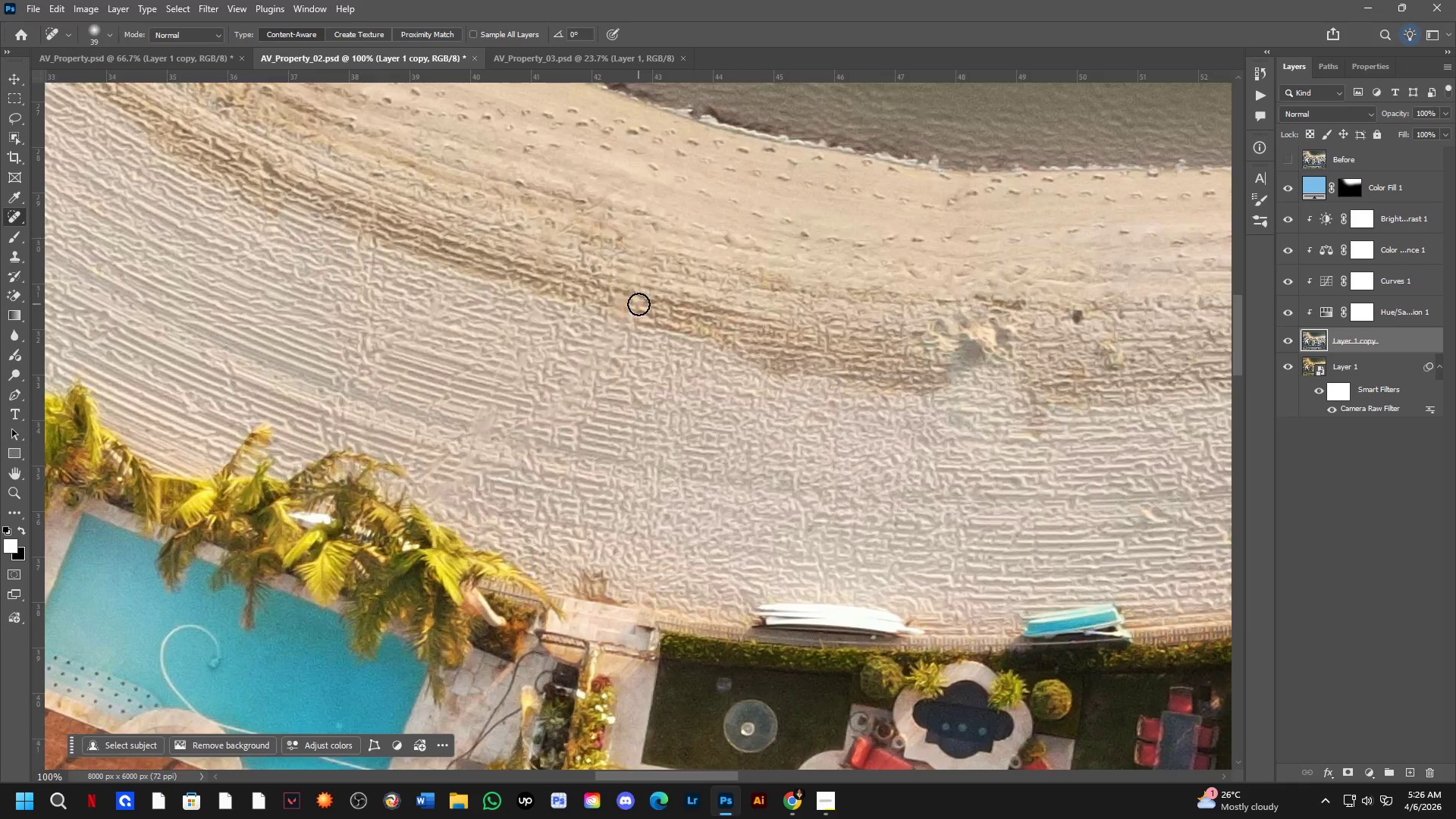 
hold_key(key=Space, duration=0.91)
 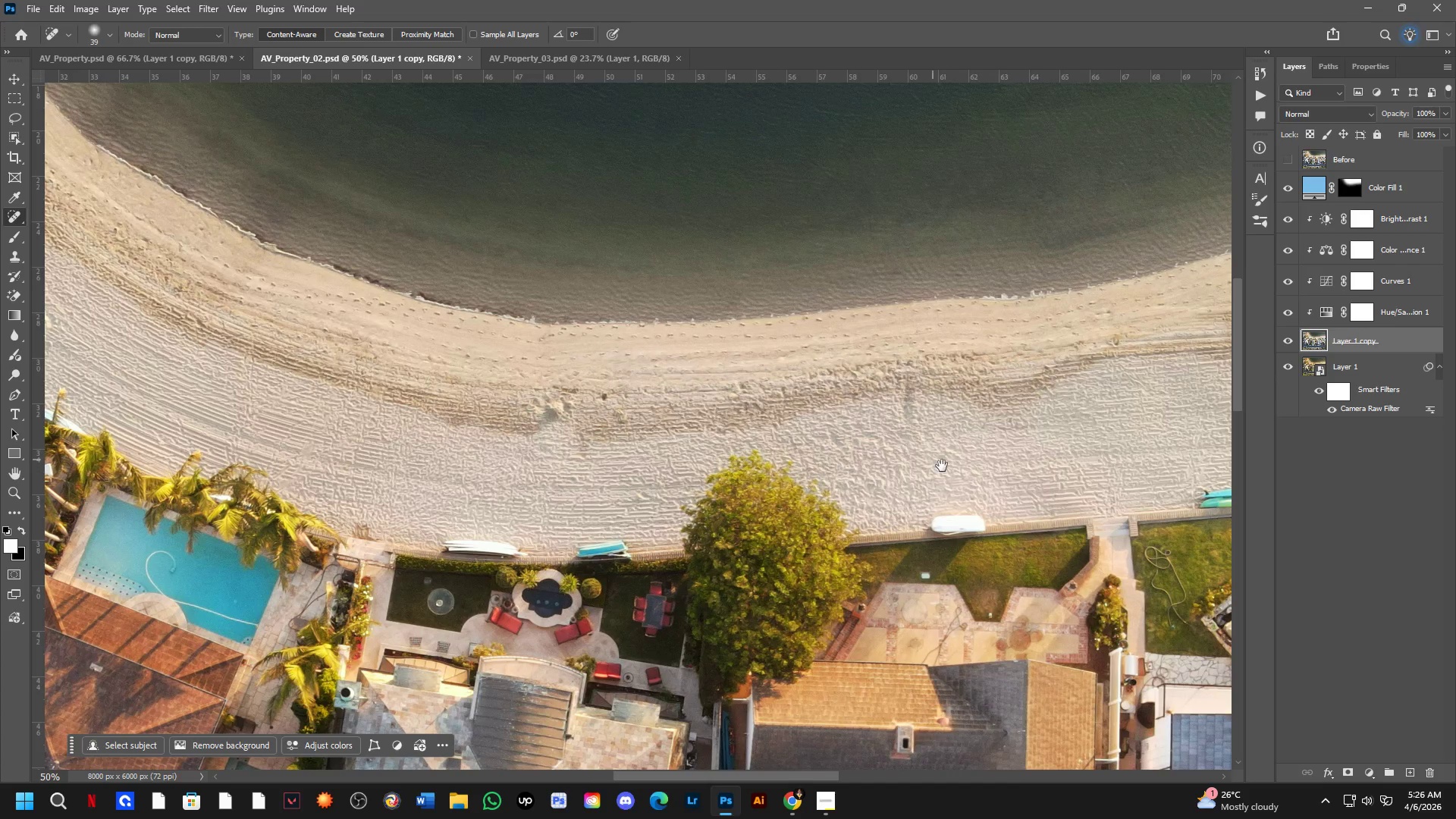 
left_click_drag(start_coordinate=[741, 374], to_coordinate=[488, 460])
 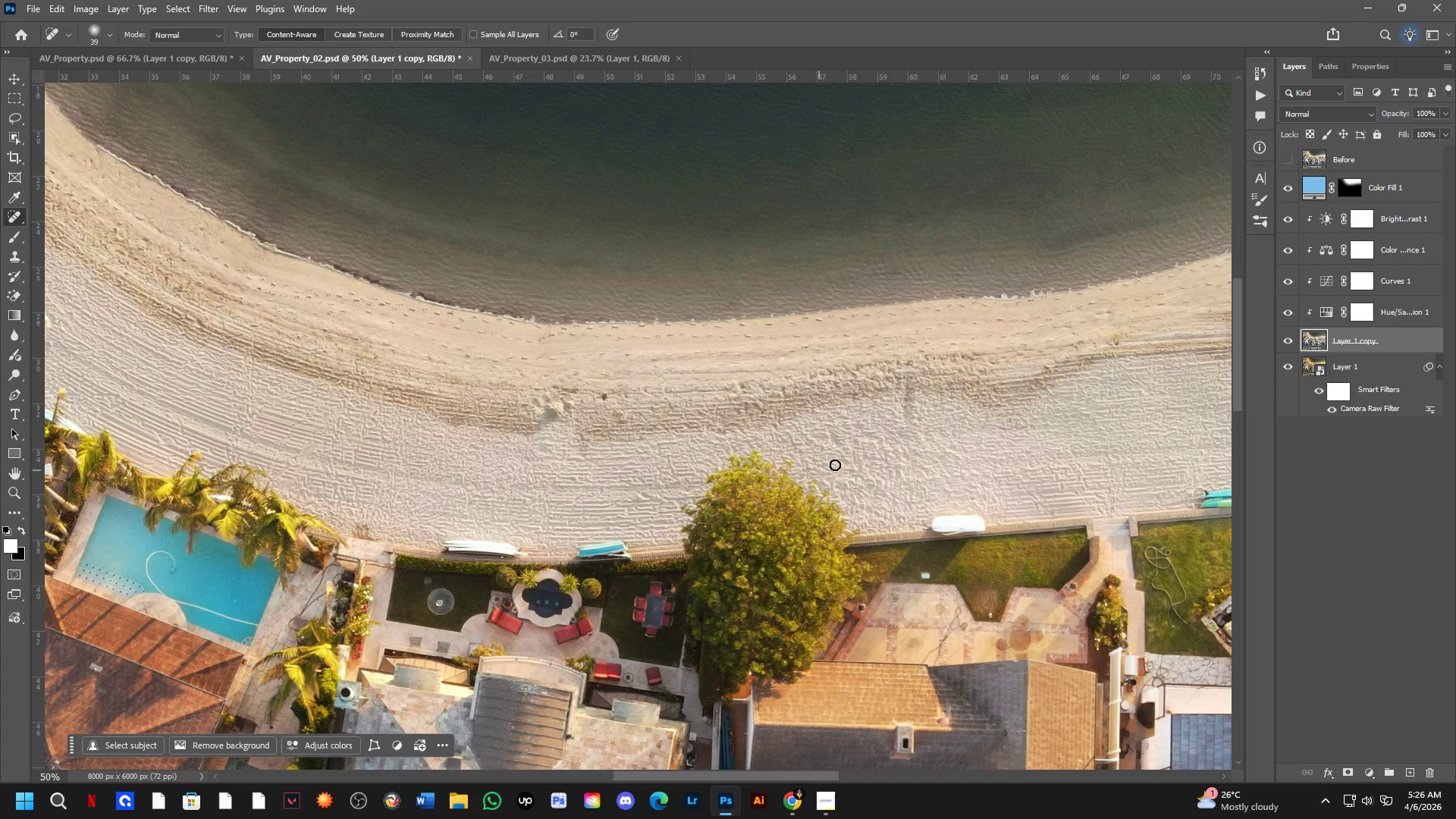 
scroll: coordinate [639, 309], scroll_direction: down, amount: 2.0
 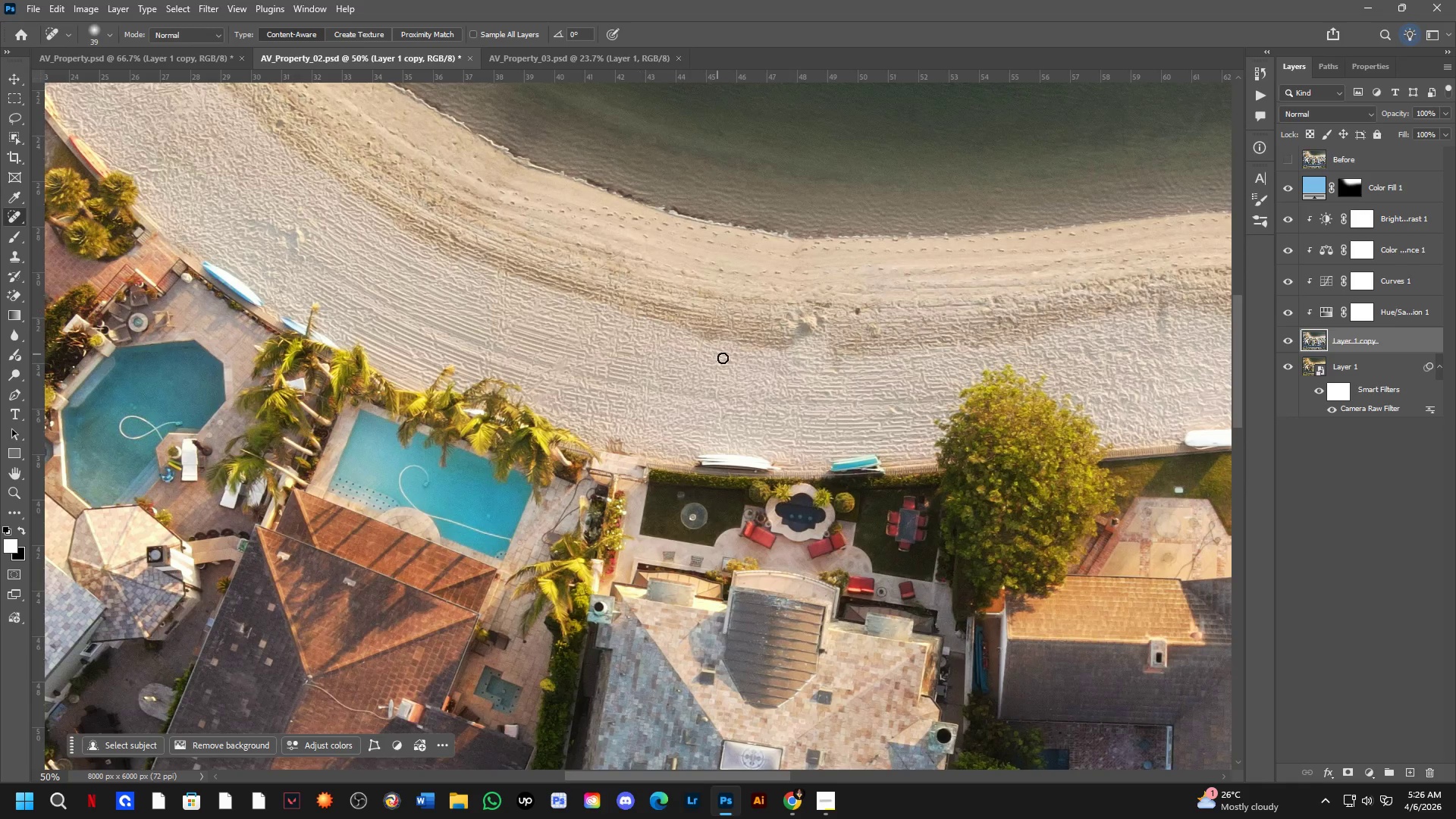 
hold_key(key=Space, duration=0.7)
 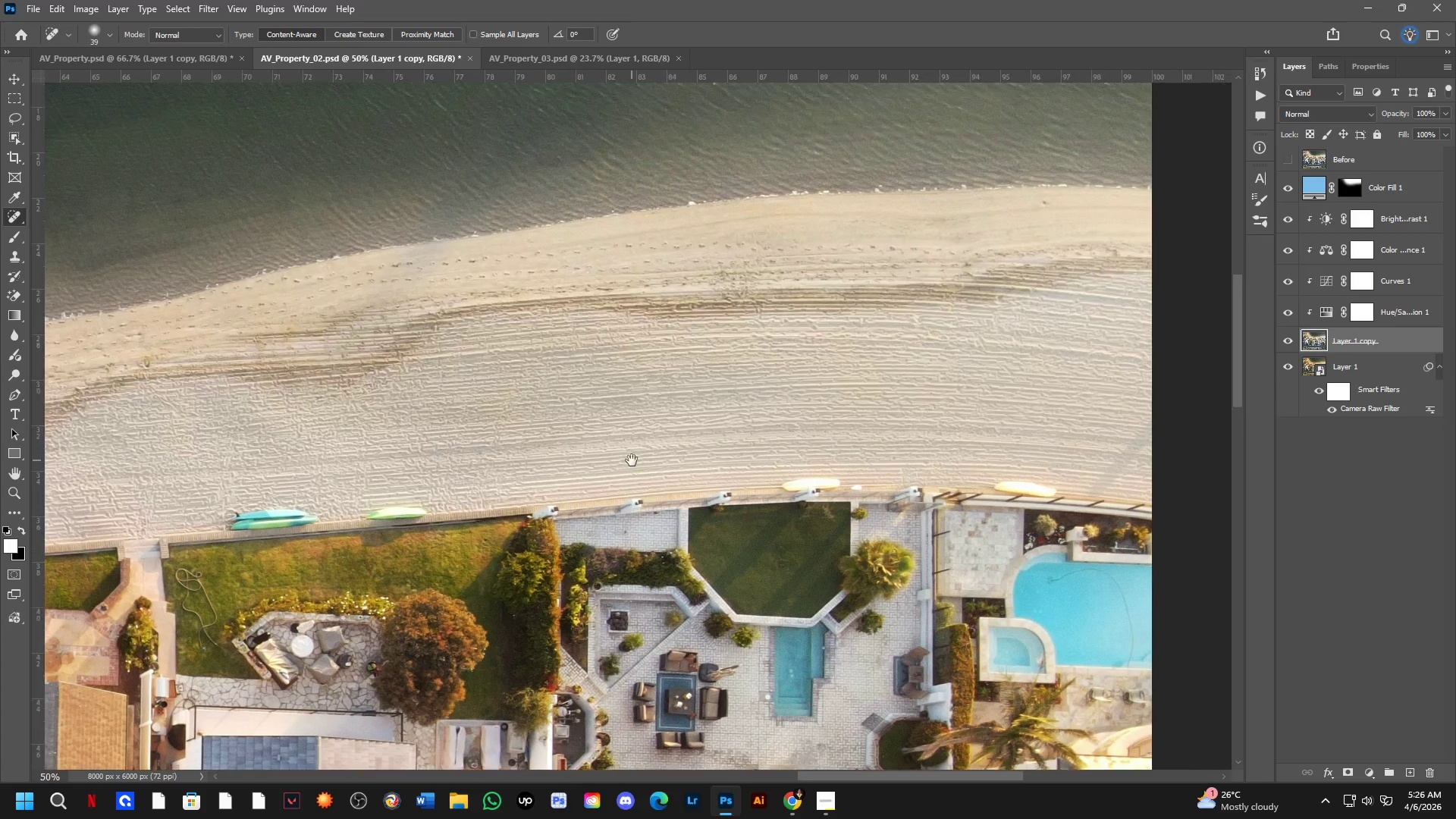 
left_click_drag(start_coordinate=[927, 486], to_coordinate=[0, 447])
 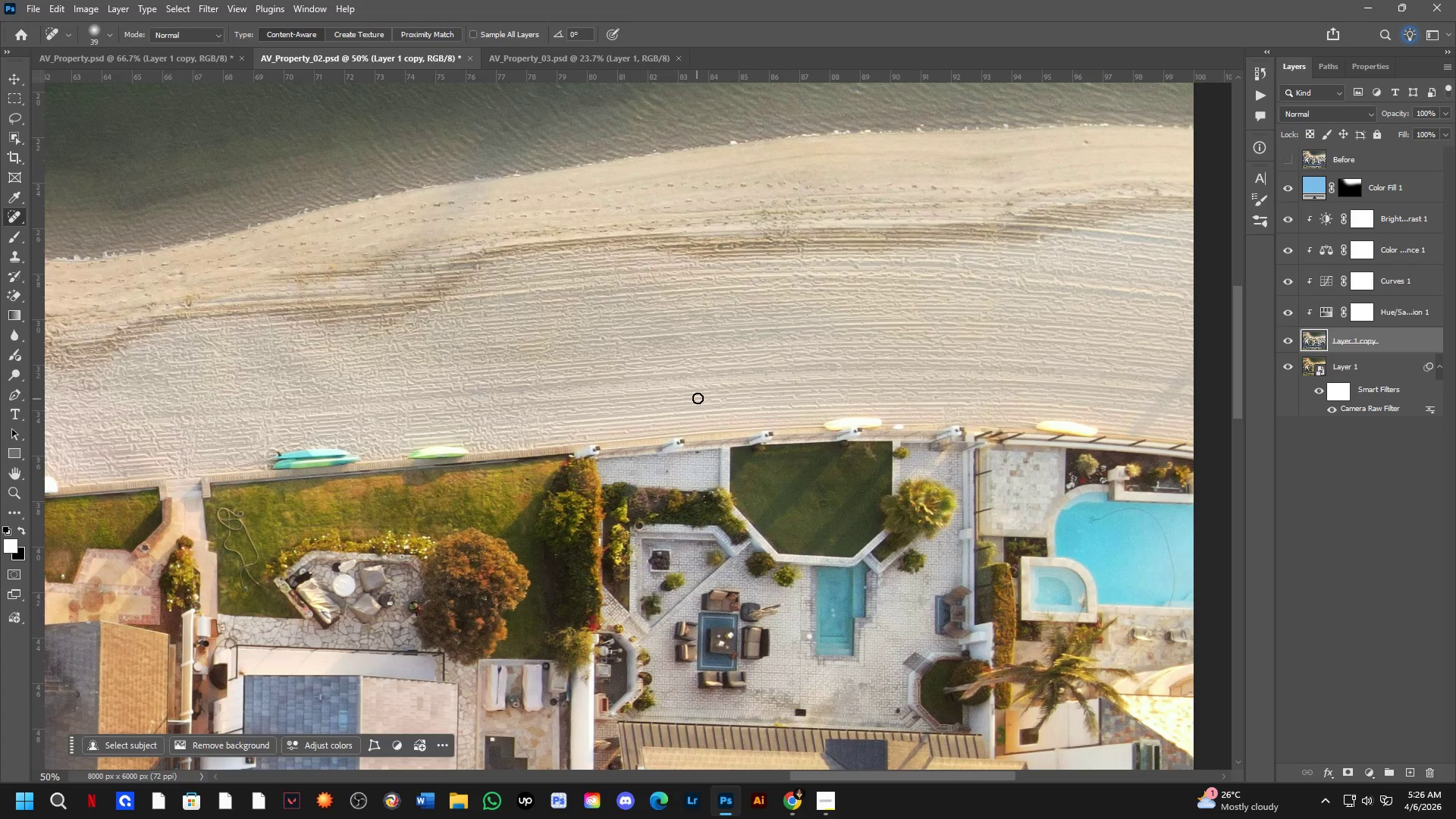 
hold_key(key=Space, duration=1.5)
 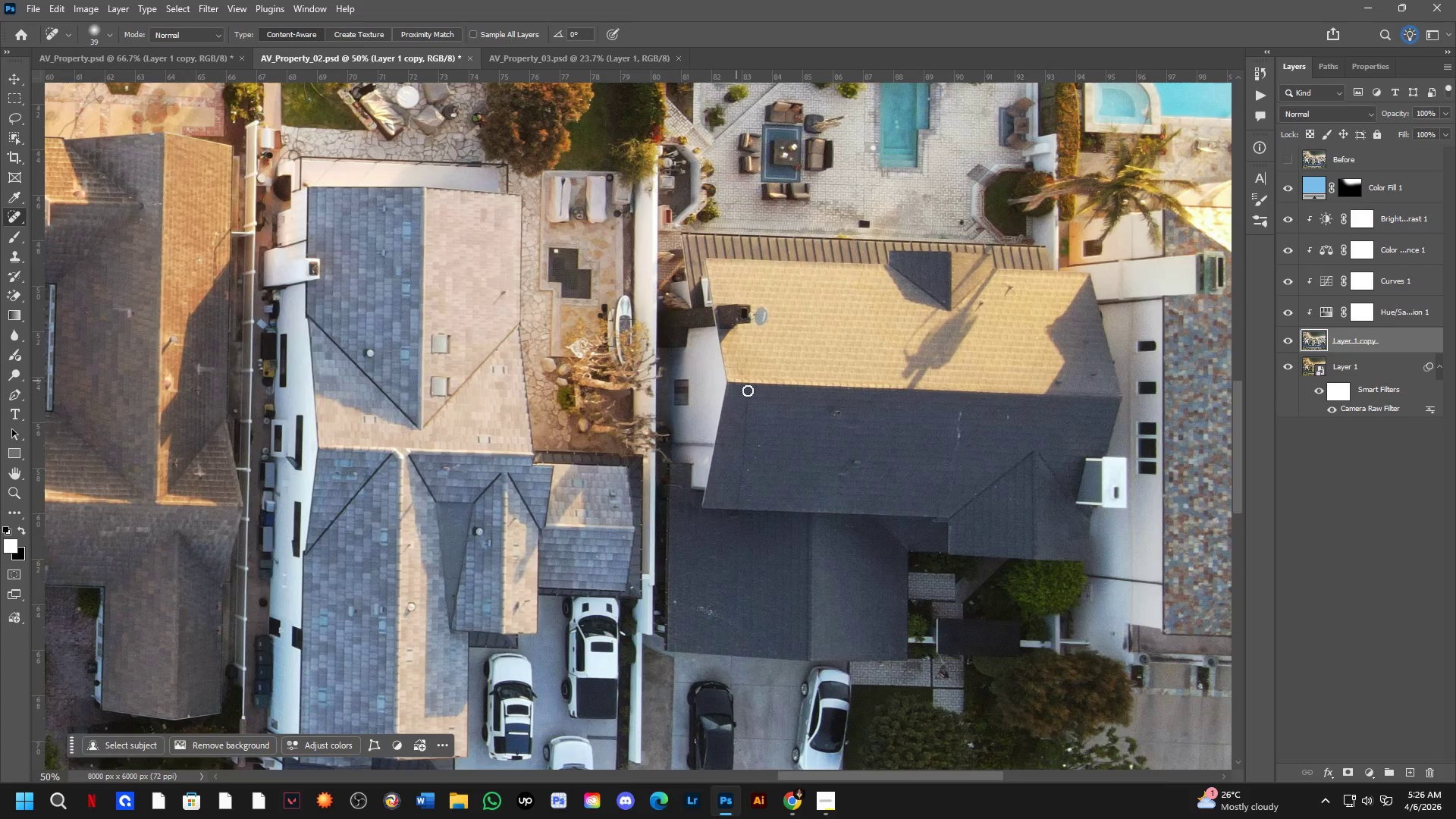 
left_click_drag(start_coordinate=[673, 400], to_coordinate=[651, 293])
 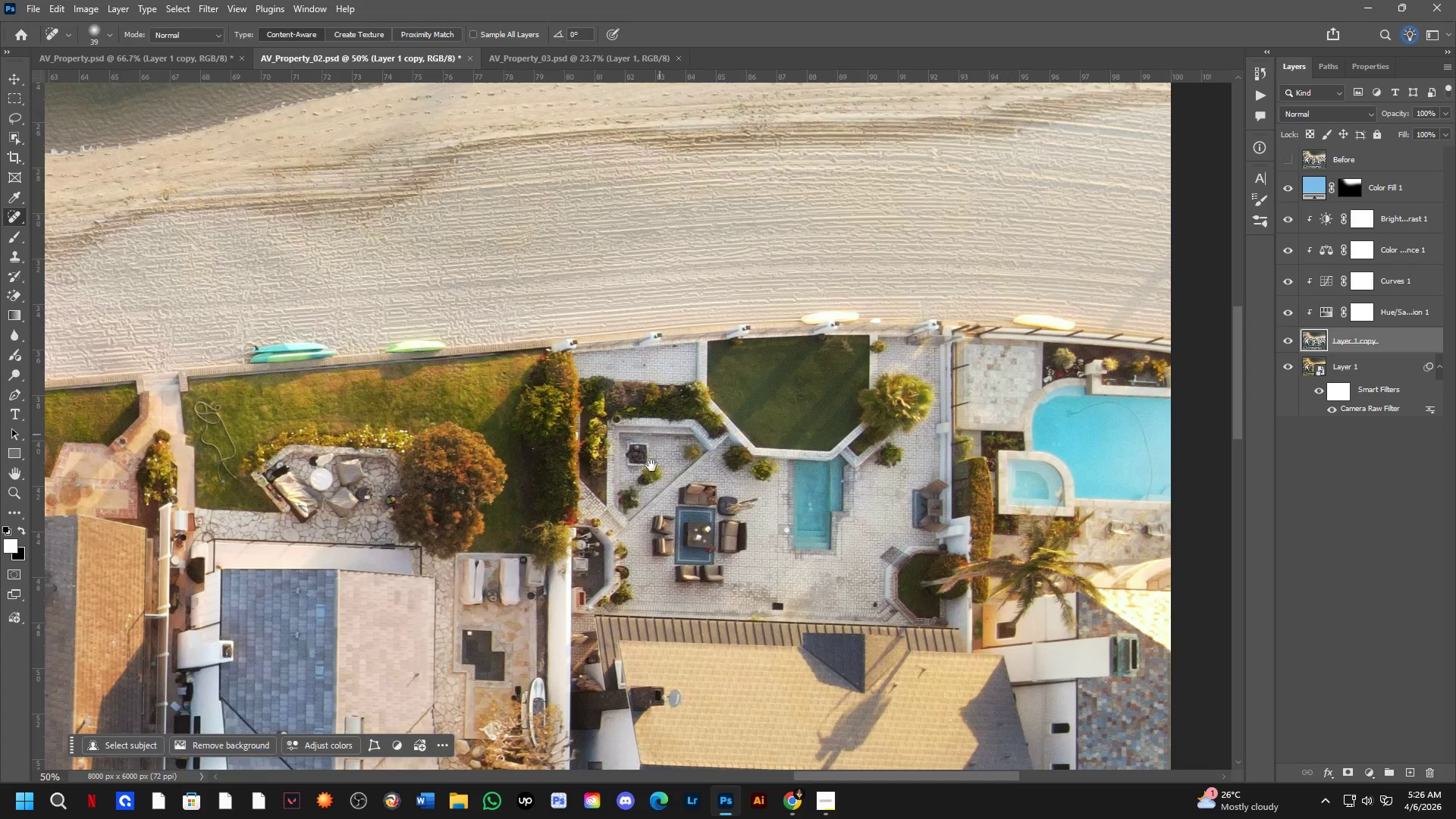 
left_click_drag(start_coordinate=[636, 509], to_coordinate=[723, 127])
 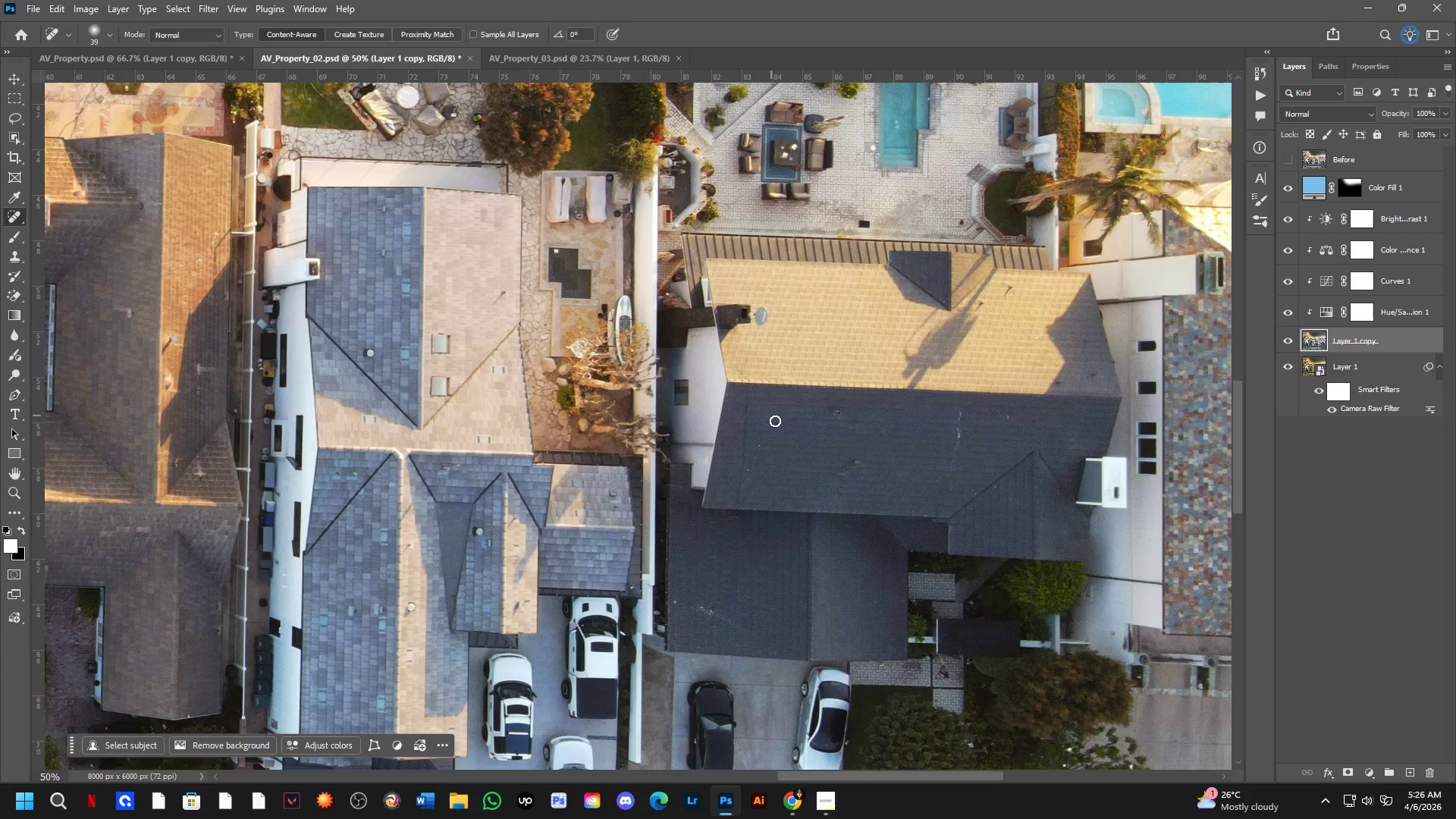 
key(Space)
 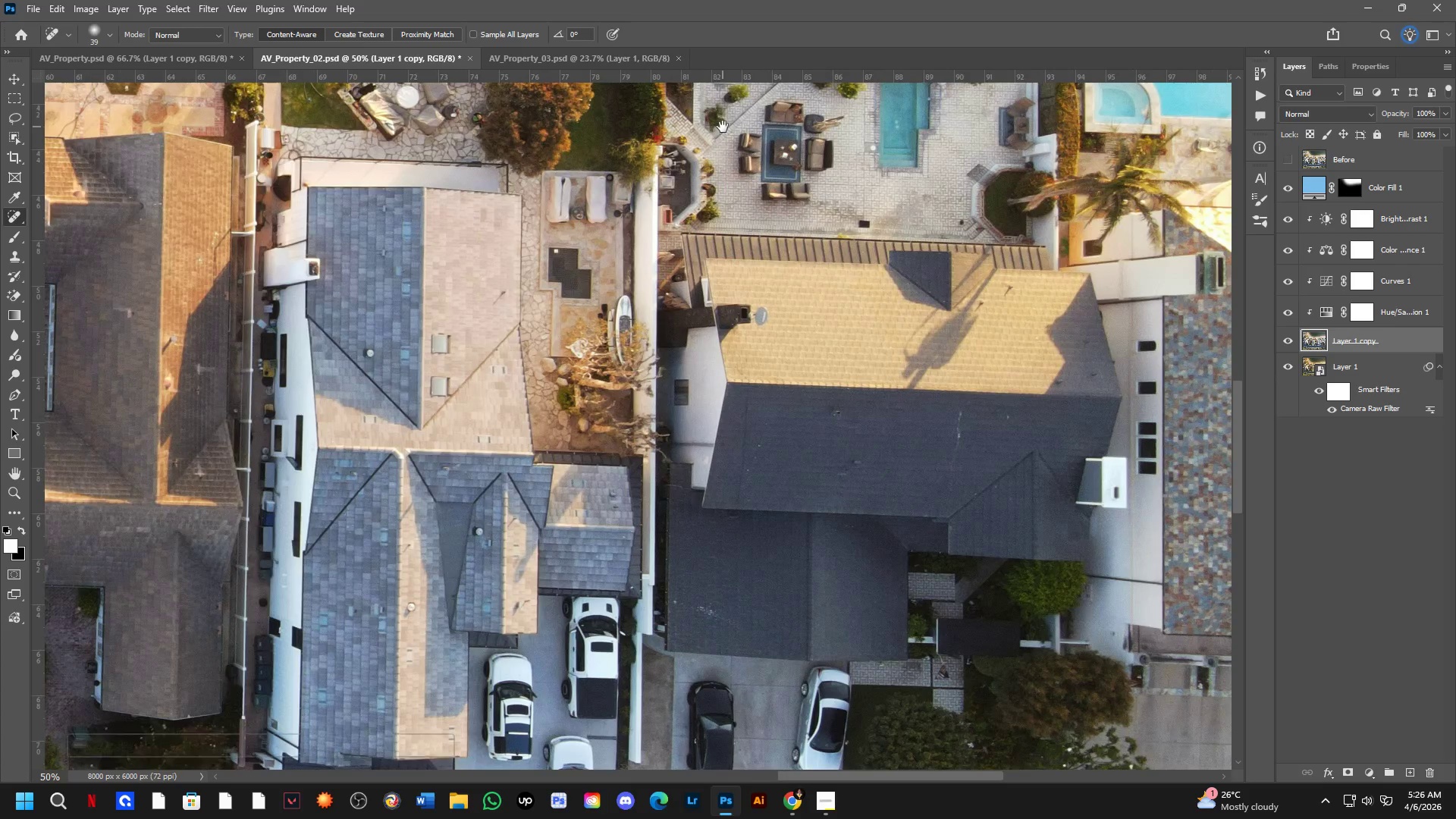 
key(Space)
 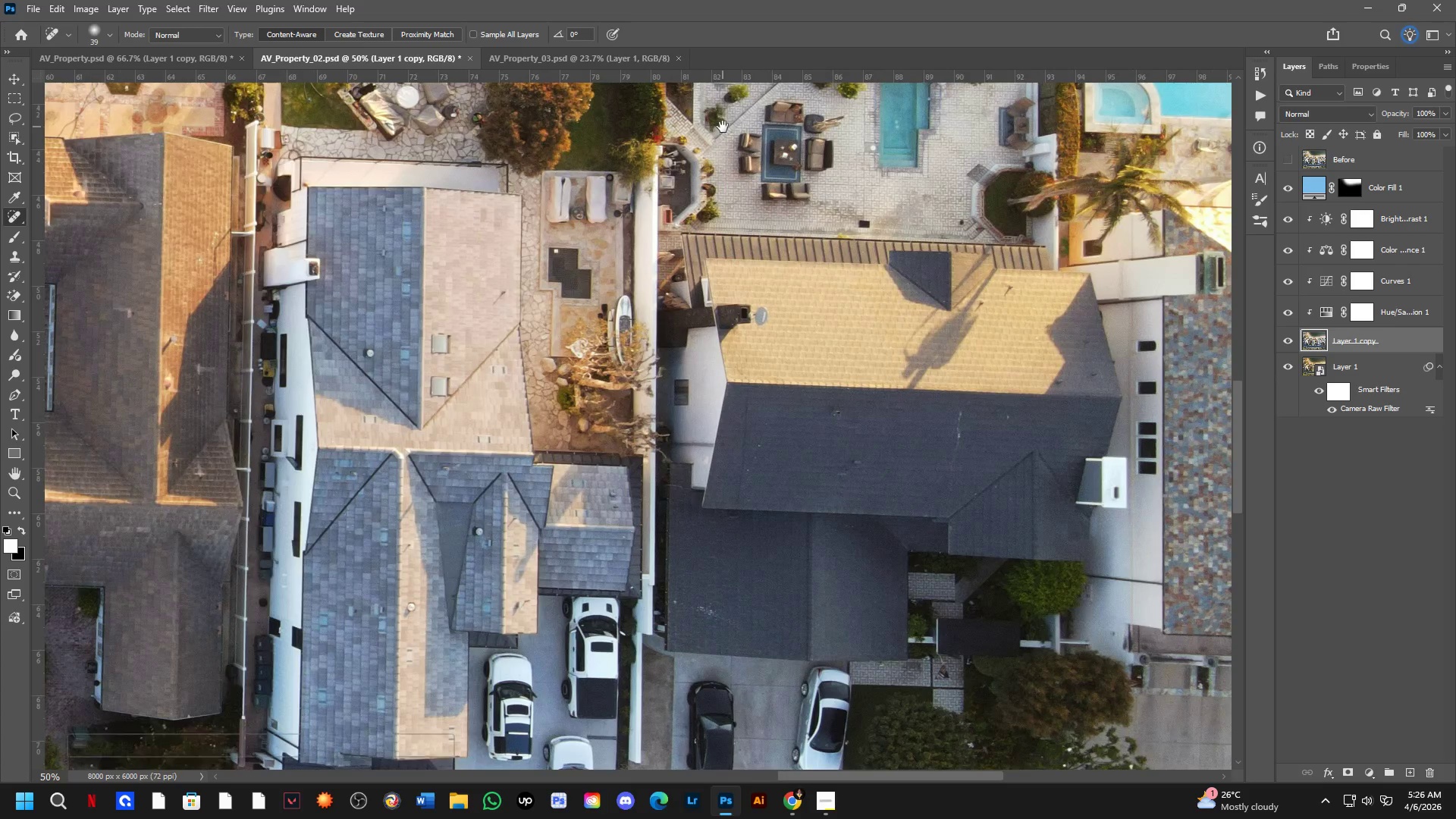 
key(Space)
 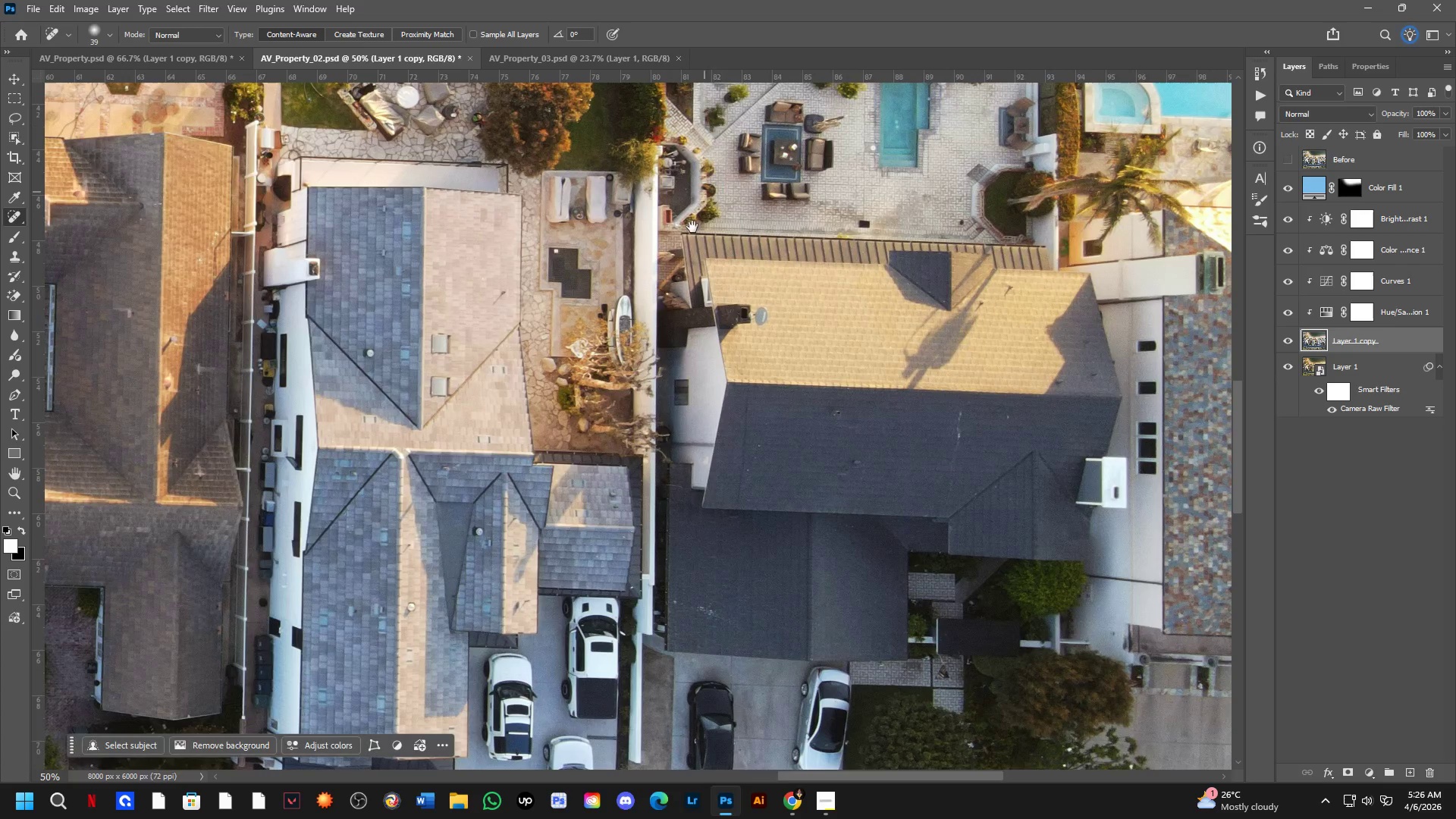 
key(Space)
 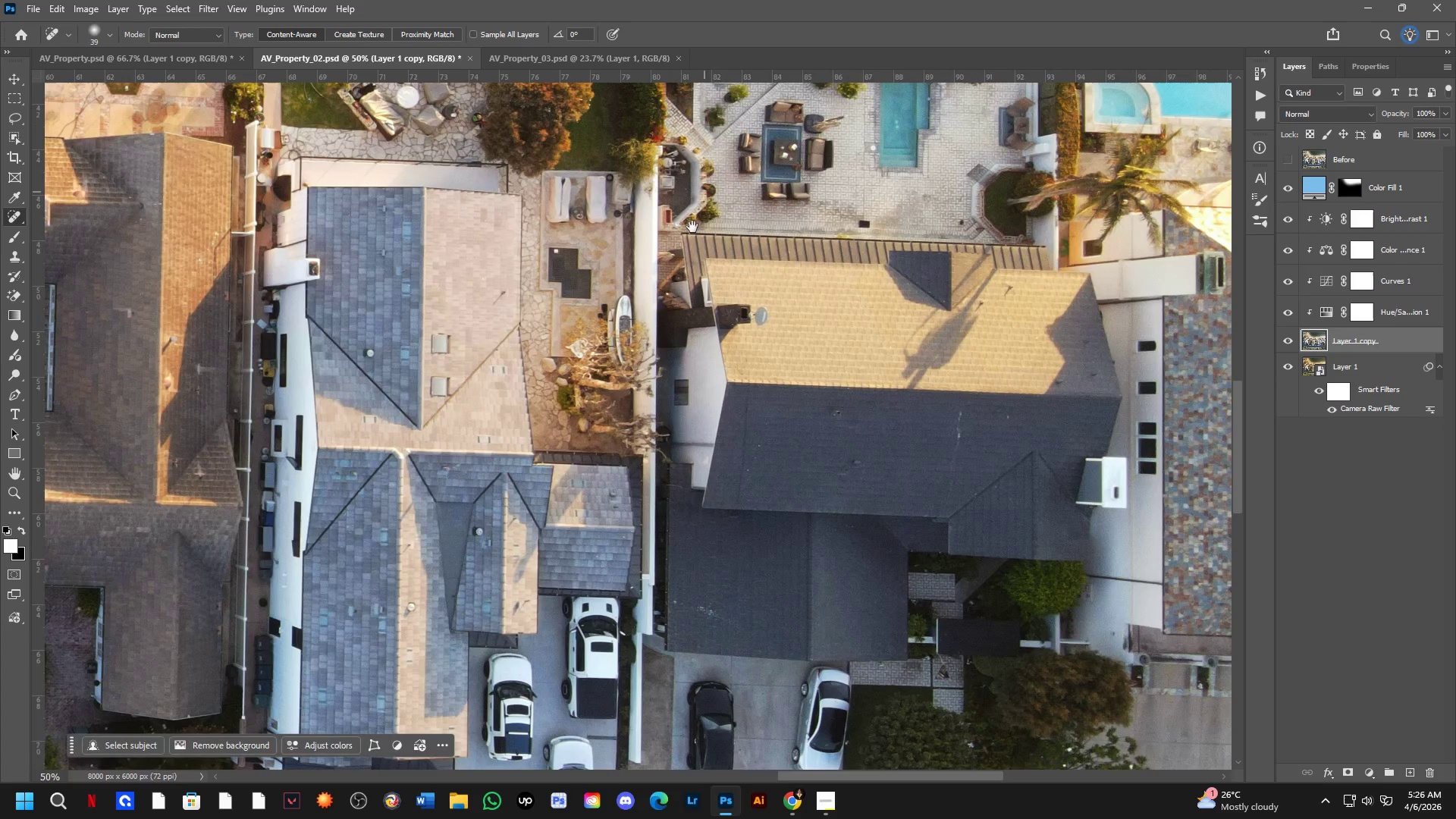 
key(Space)
 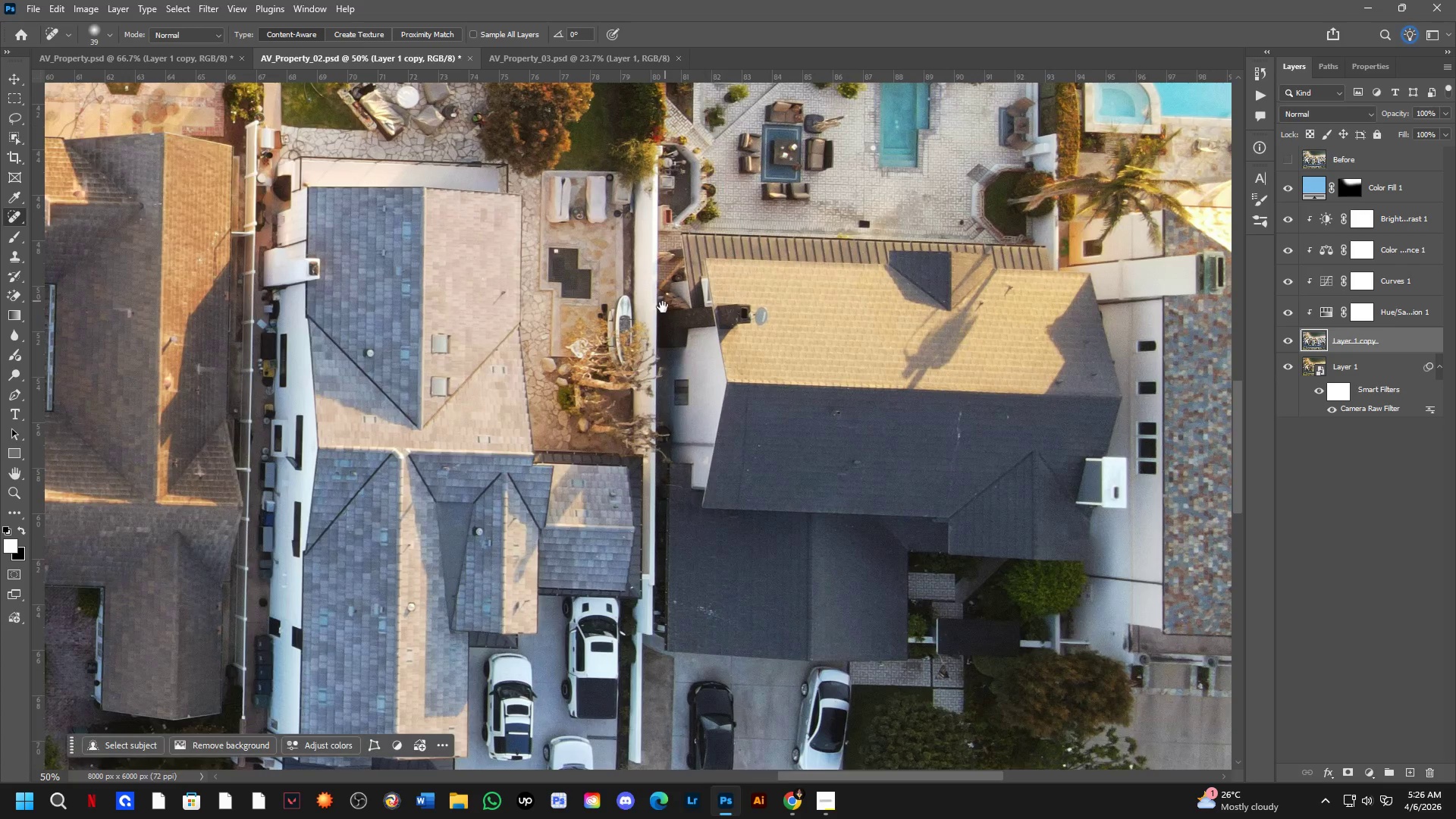 
key(Space)
 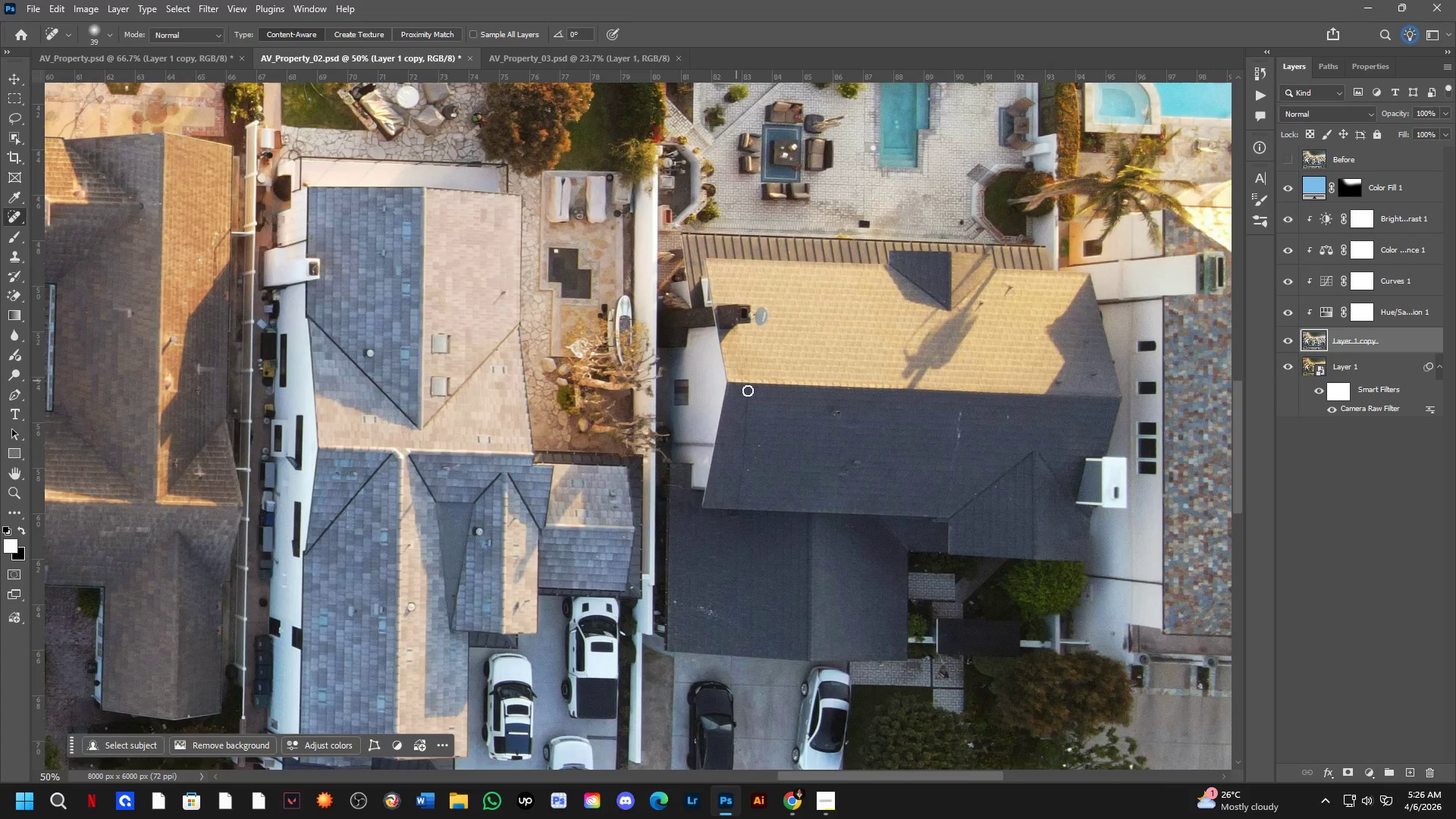 
key(Shift+ShiftLeft)
 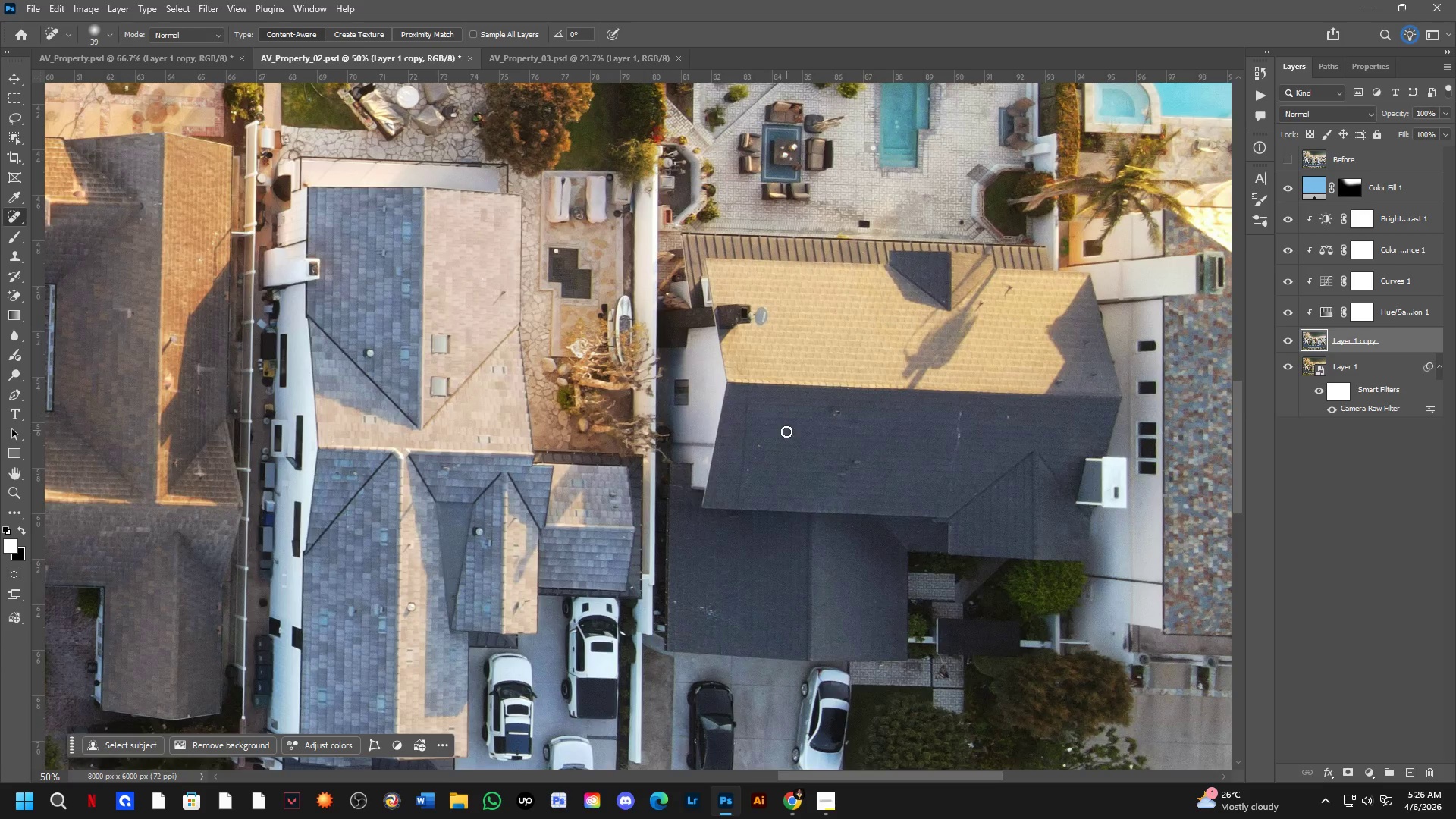 
scroll: coordinate [787, 434], scroll_direction: up, amount: 2.0
 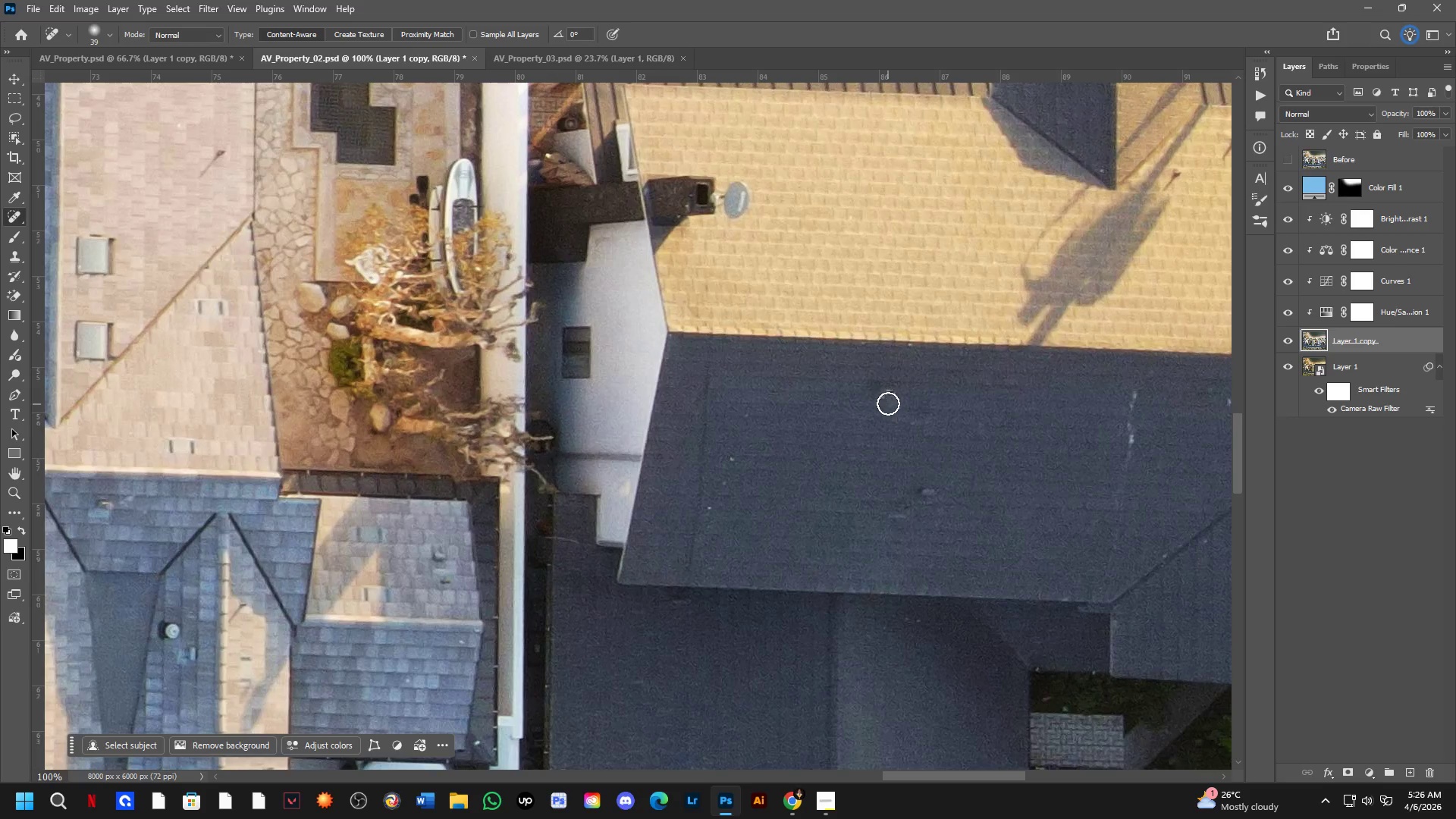 
left_click_drag(start_coordinate=[888, 391], to_coordinate=[879, 403])
 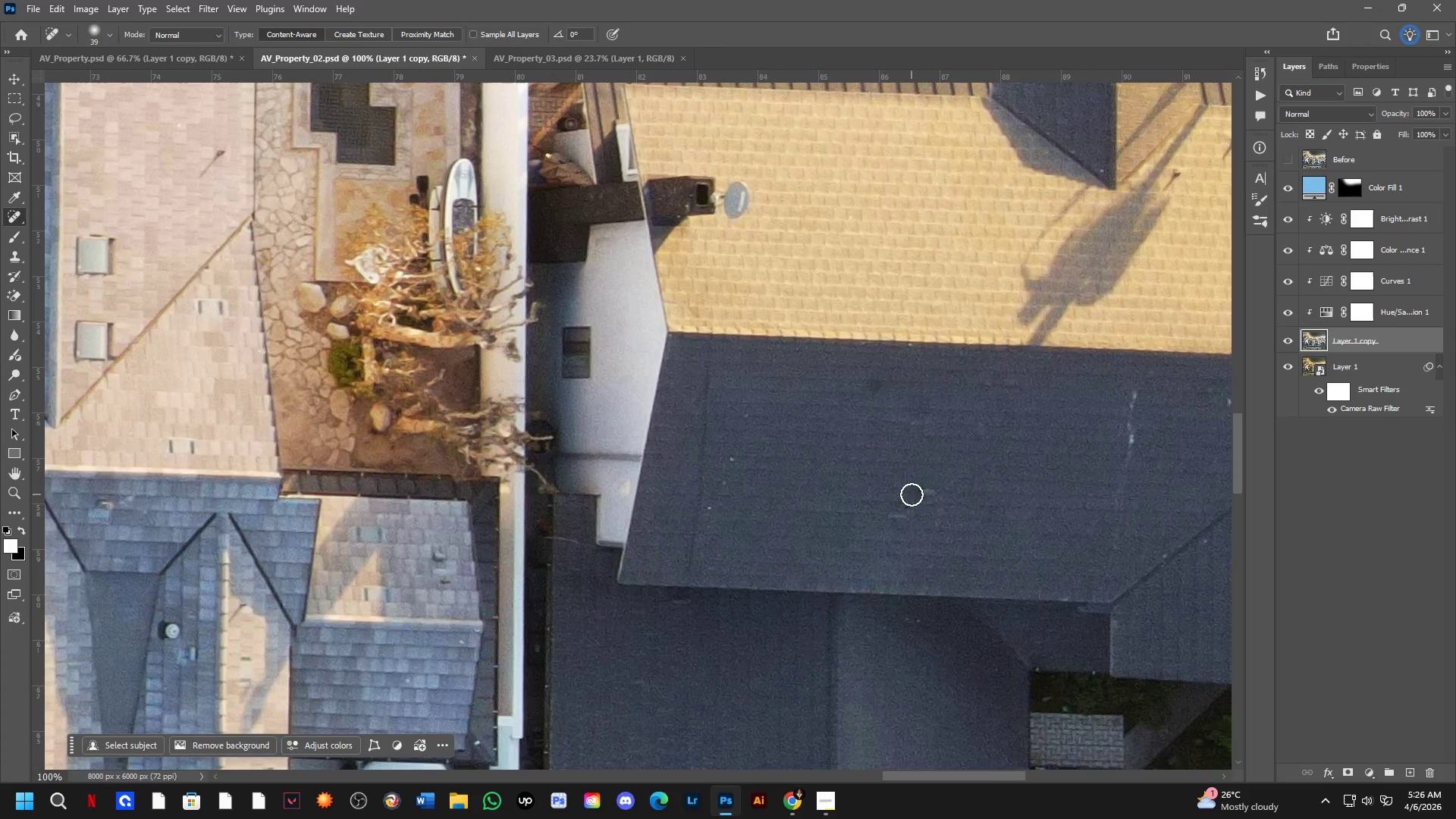 
left_click_drag(start_coordinate=[923, 491], to_coordinate=[953, 491])
 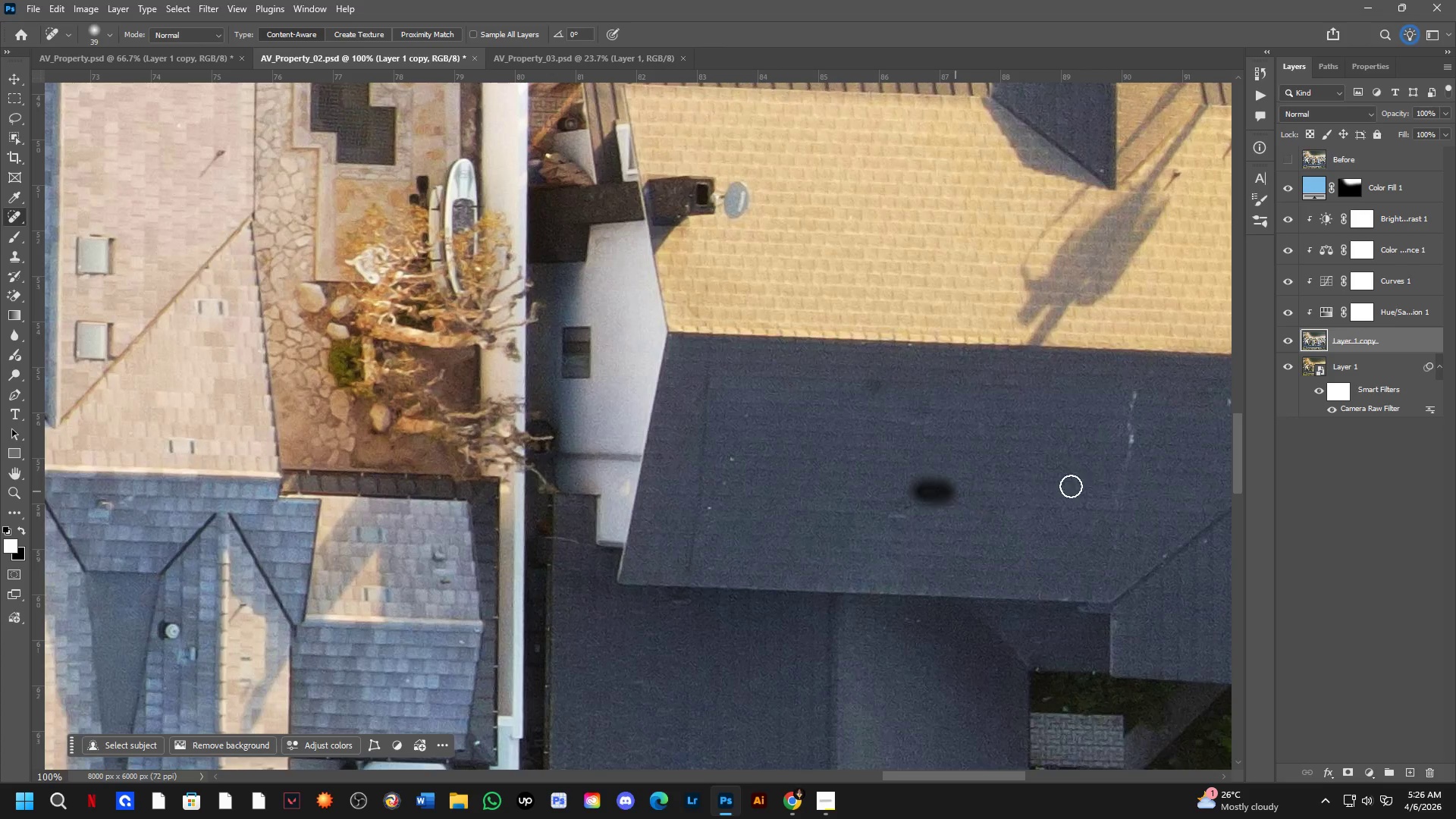 
hold_key(key=Space, duration=0.45)
 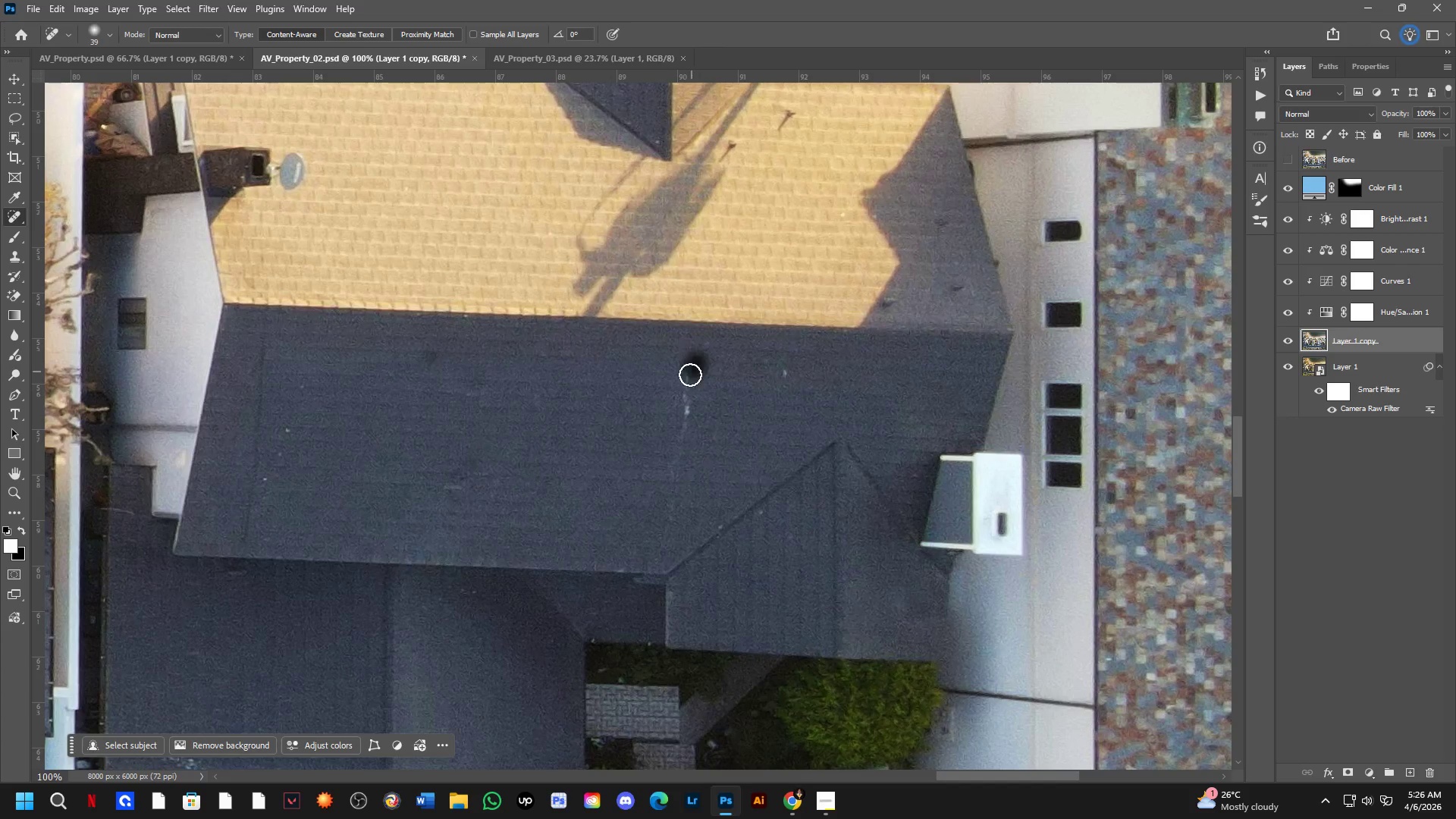 
left_click_drag(start_coordinate=[1006, 463], to_coordinate=[561, 435])
 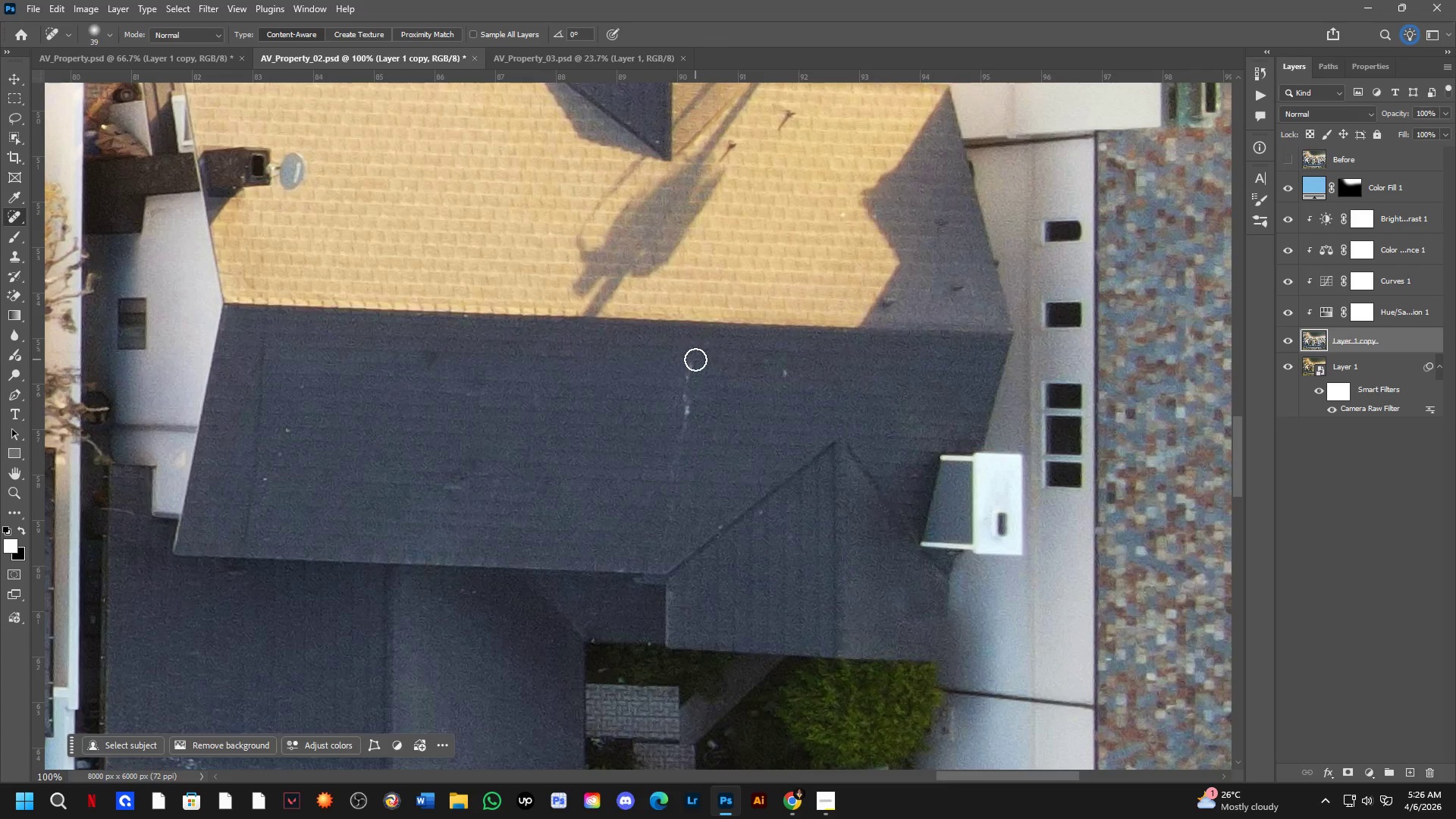 
left_click_drag(start_coordinate=[697, 362], to_coordinate=[670, 547])
 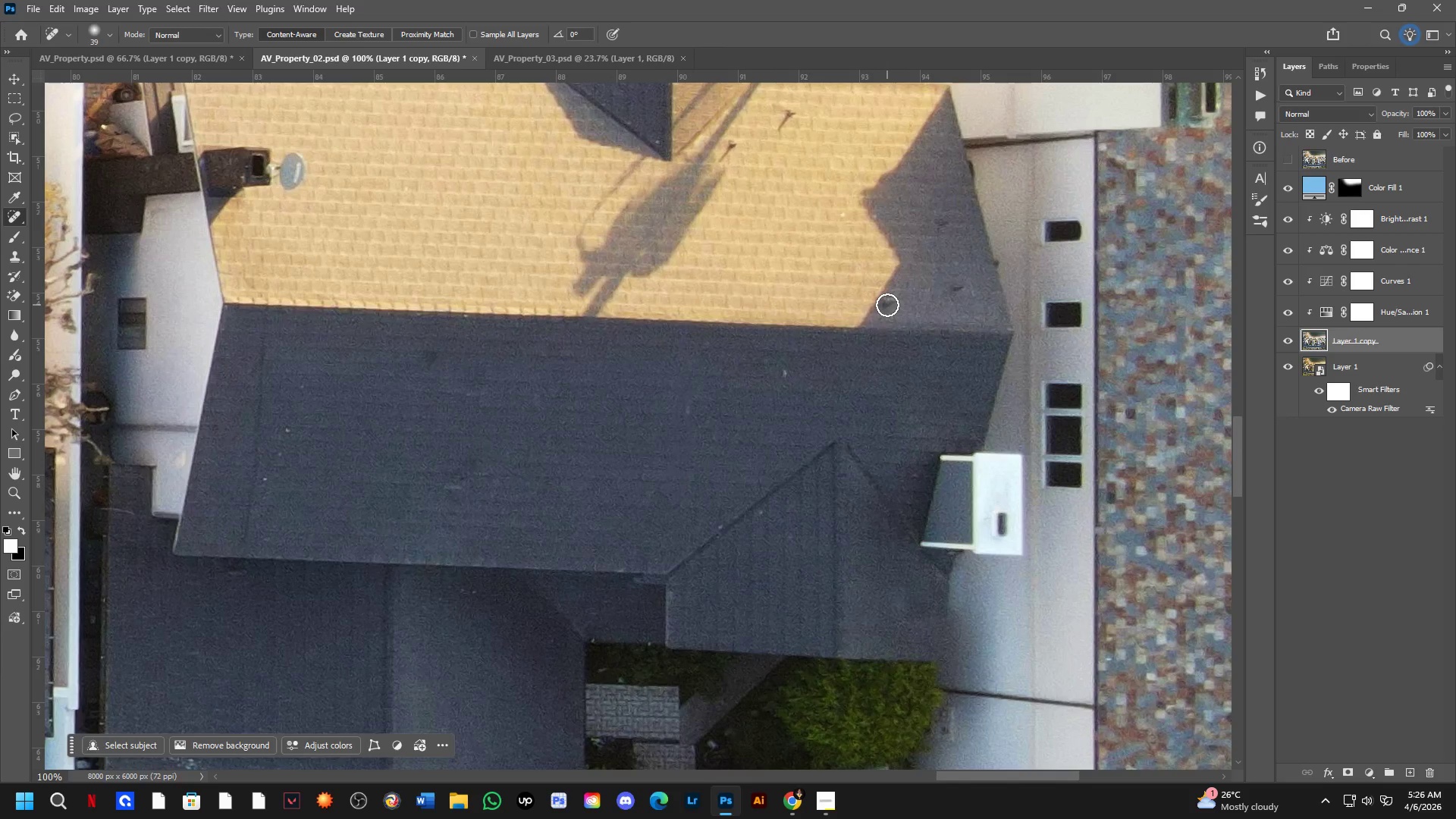 
left_click_drag(start_coordinate=[888, 298], to_coordinate=[884, 315])
 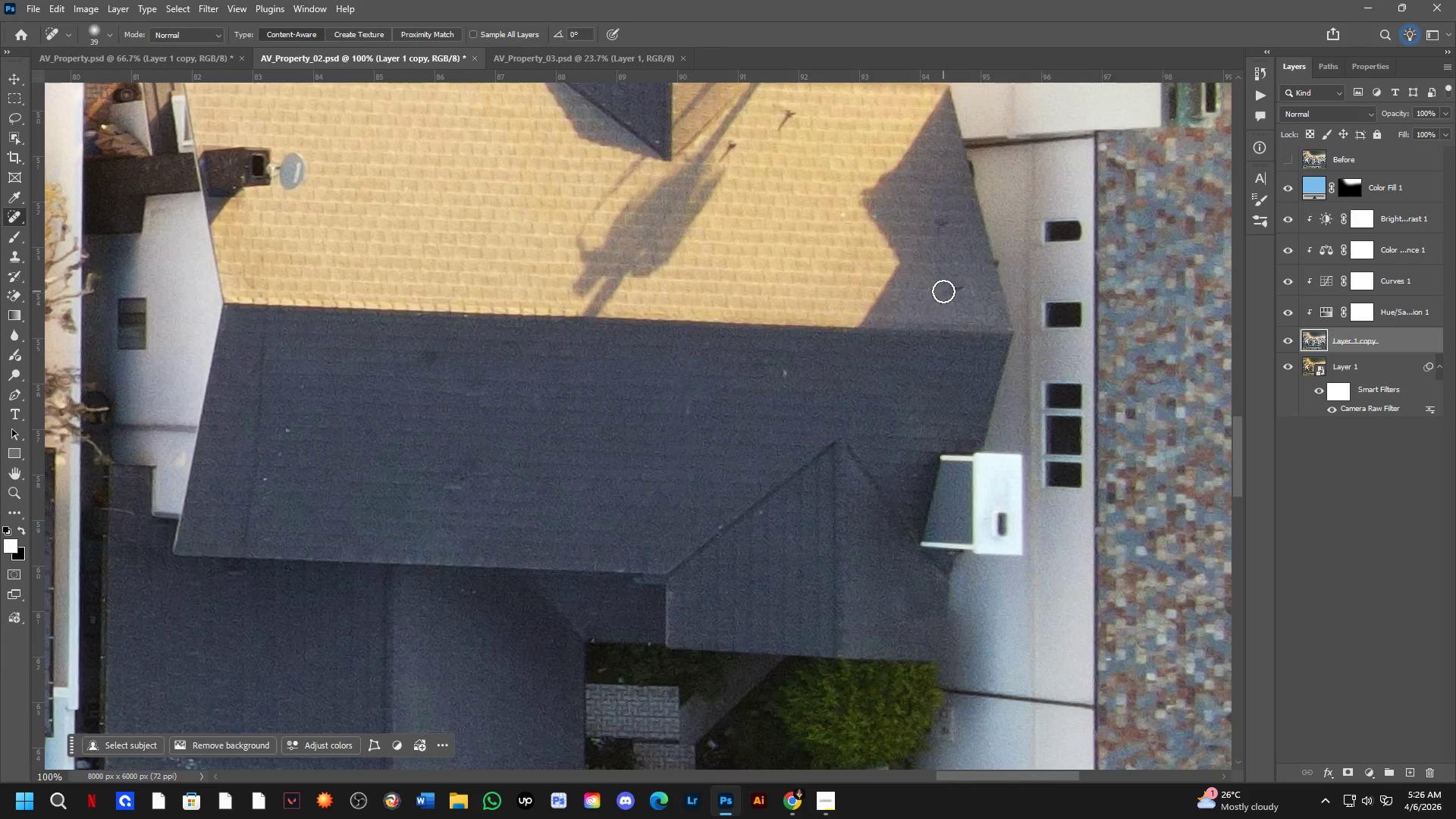 
left_click_drag(start_coordinate=[949, 291], to_coordinate=[974, 286])
 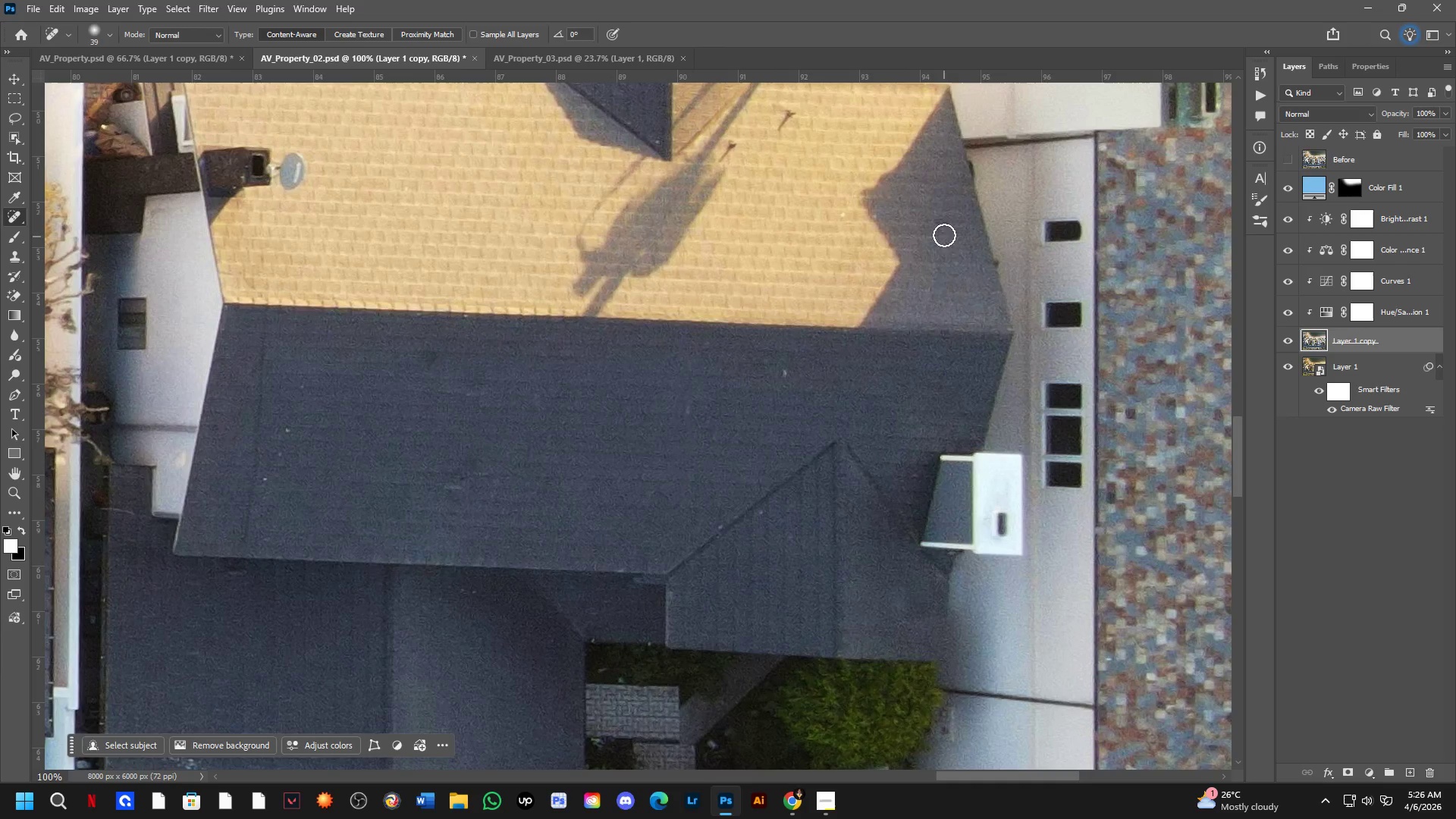 
left_click_drag(start_coordinate=[944, 234], to_coordinate=[943, 224])
 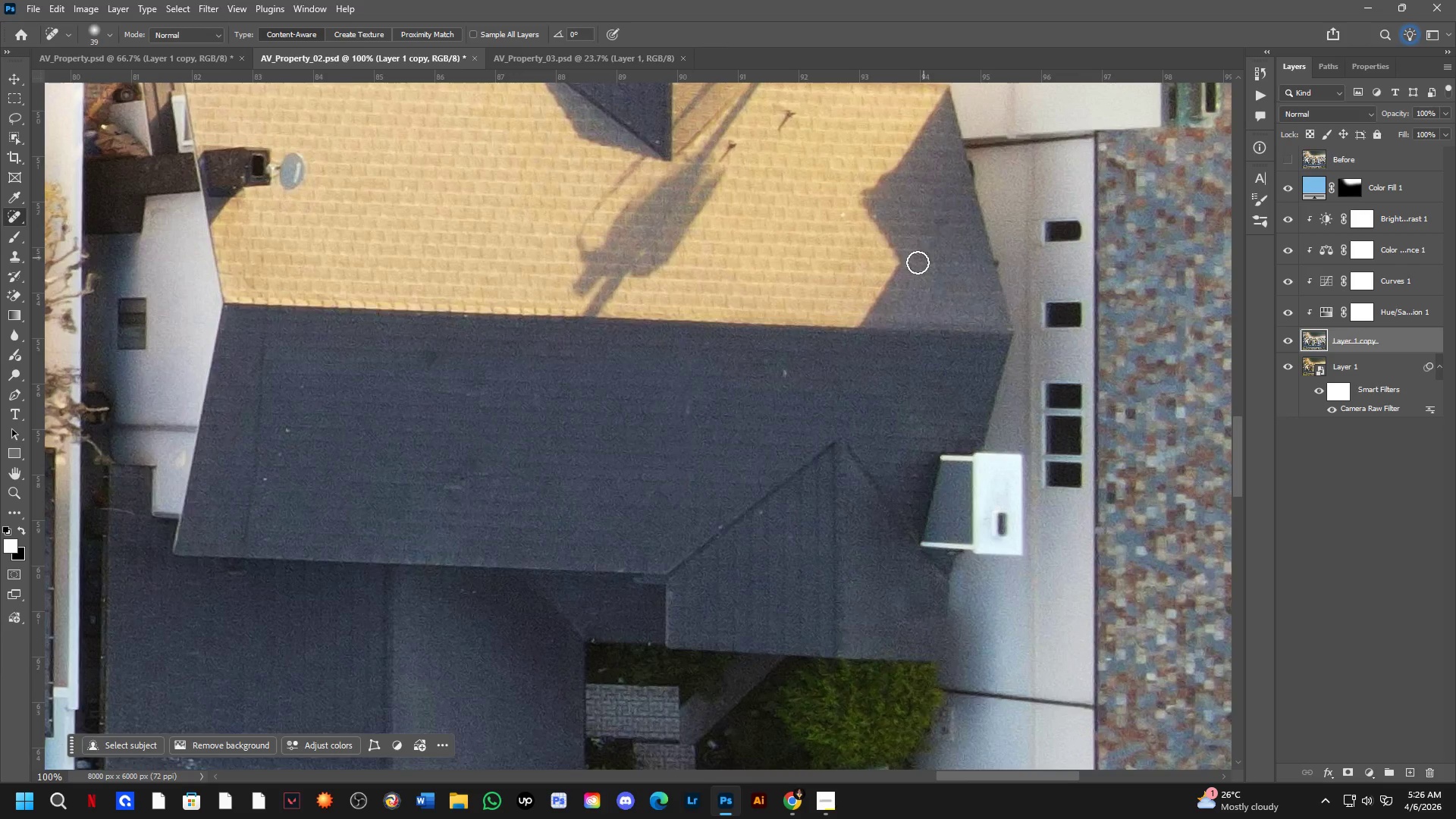 
hold_key(key=Space, duration=0.55)
 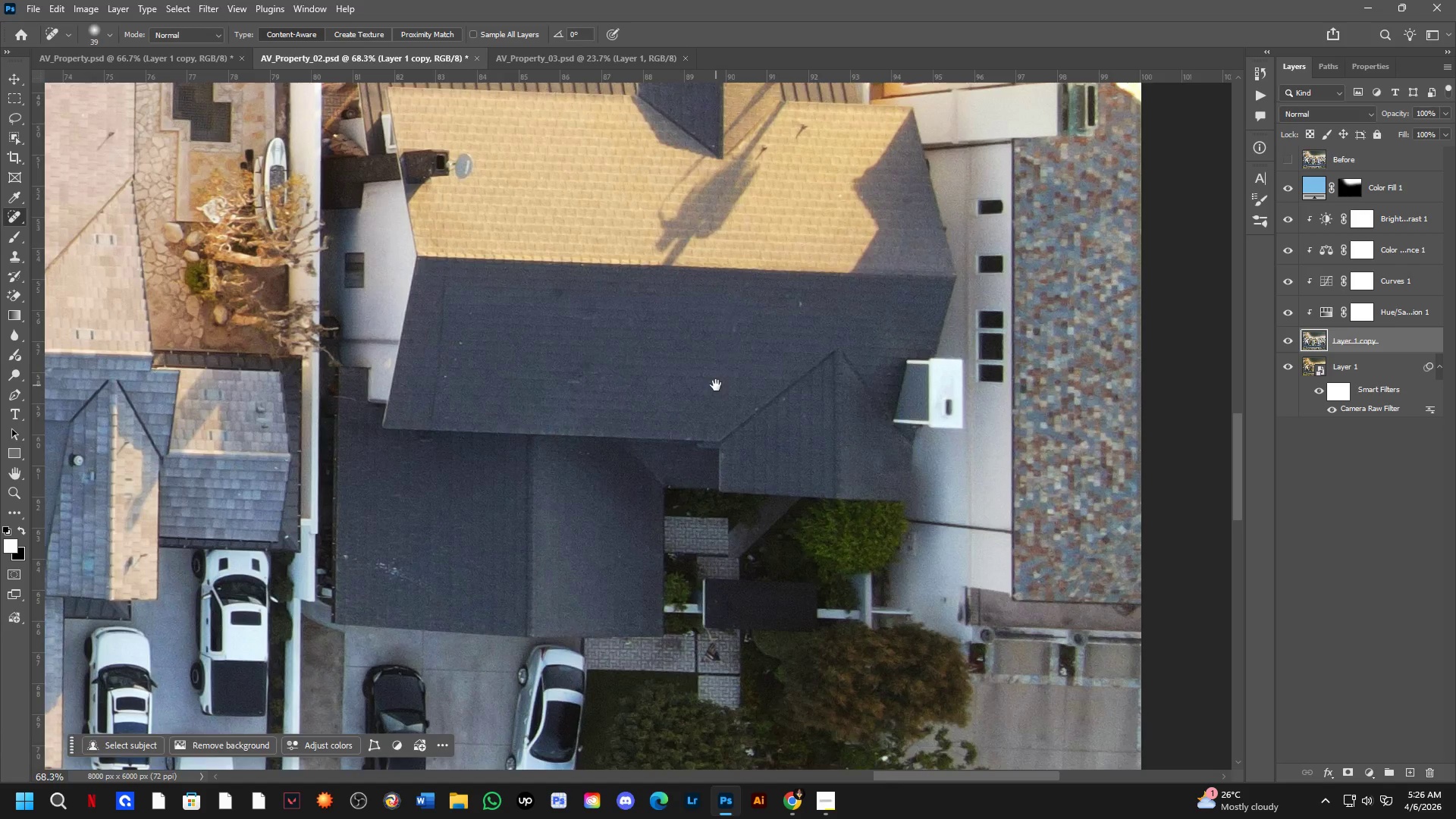 
left_click_drag(start_coordinate=[721, 417], to_coordinate=[732, 353])
 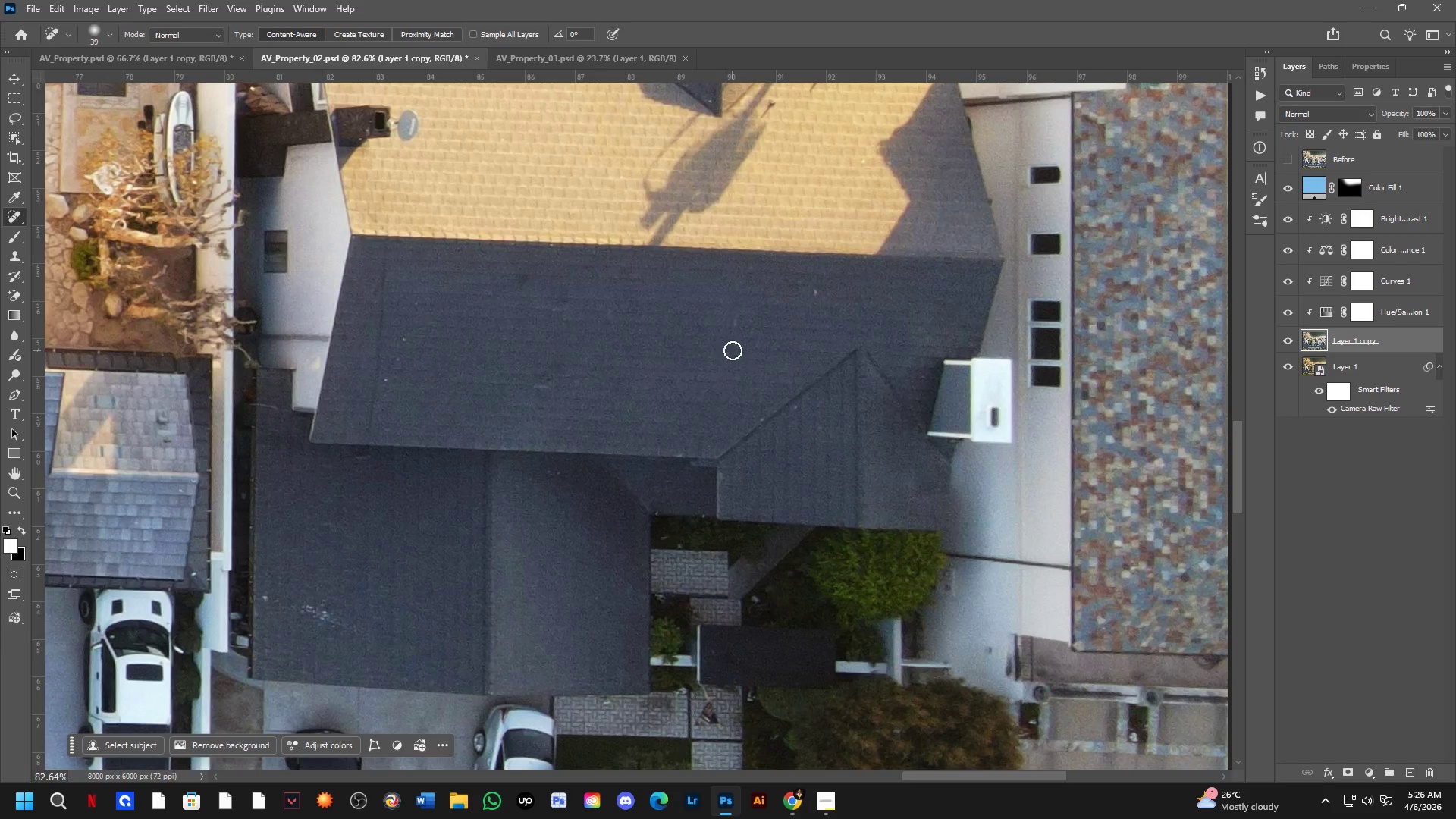 
scroll: coordinate [896, 282], scroll_direction: down, amount: 2.0
 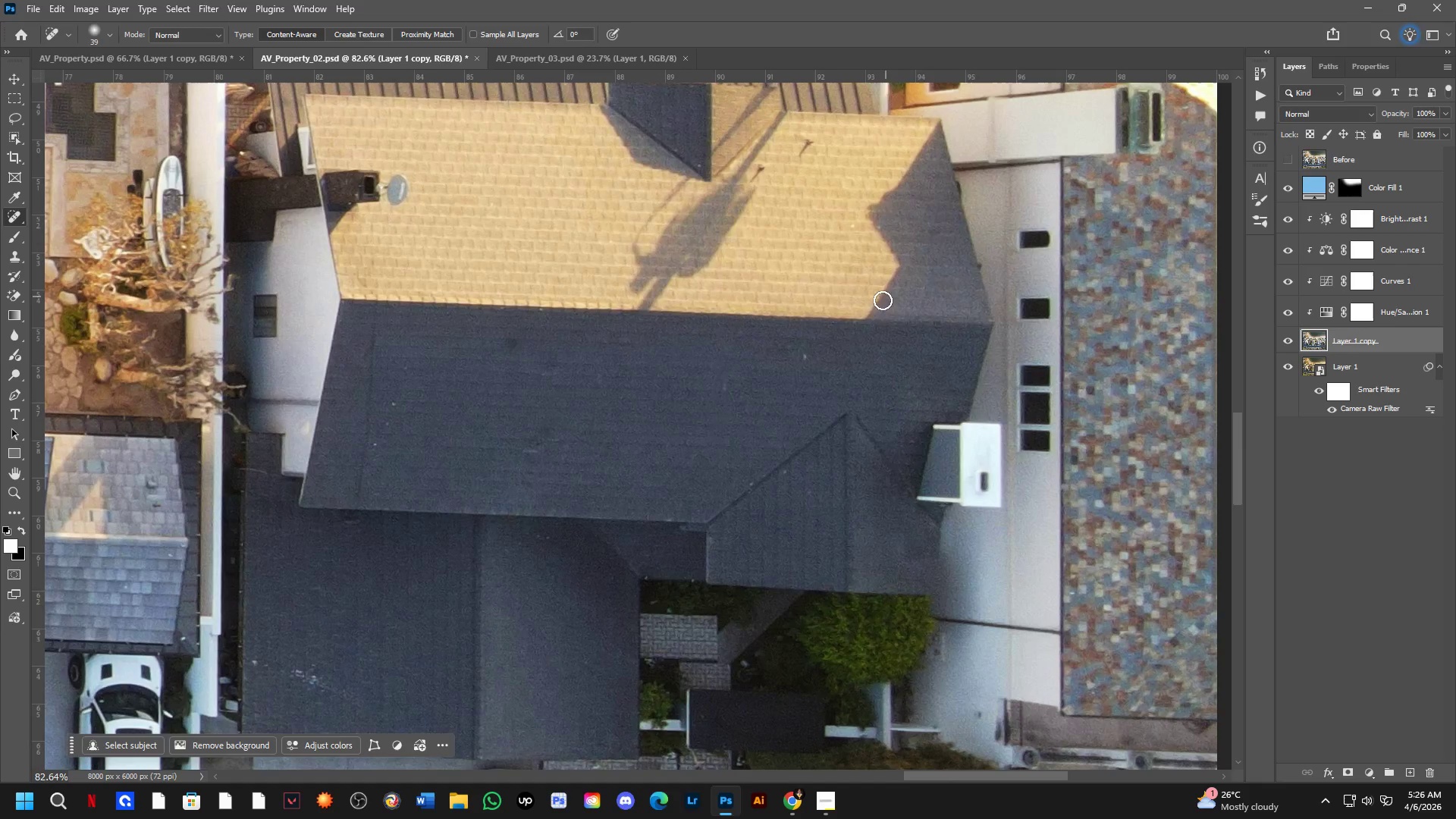 
hold_key(key=Space, duration=0.58)
 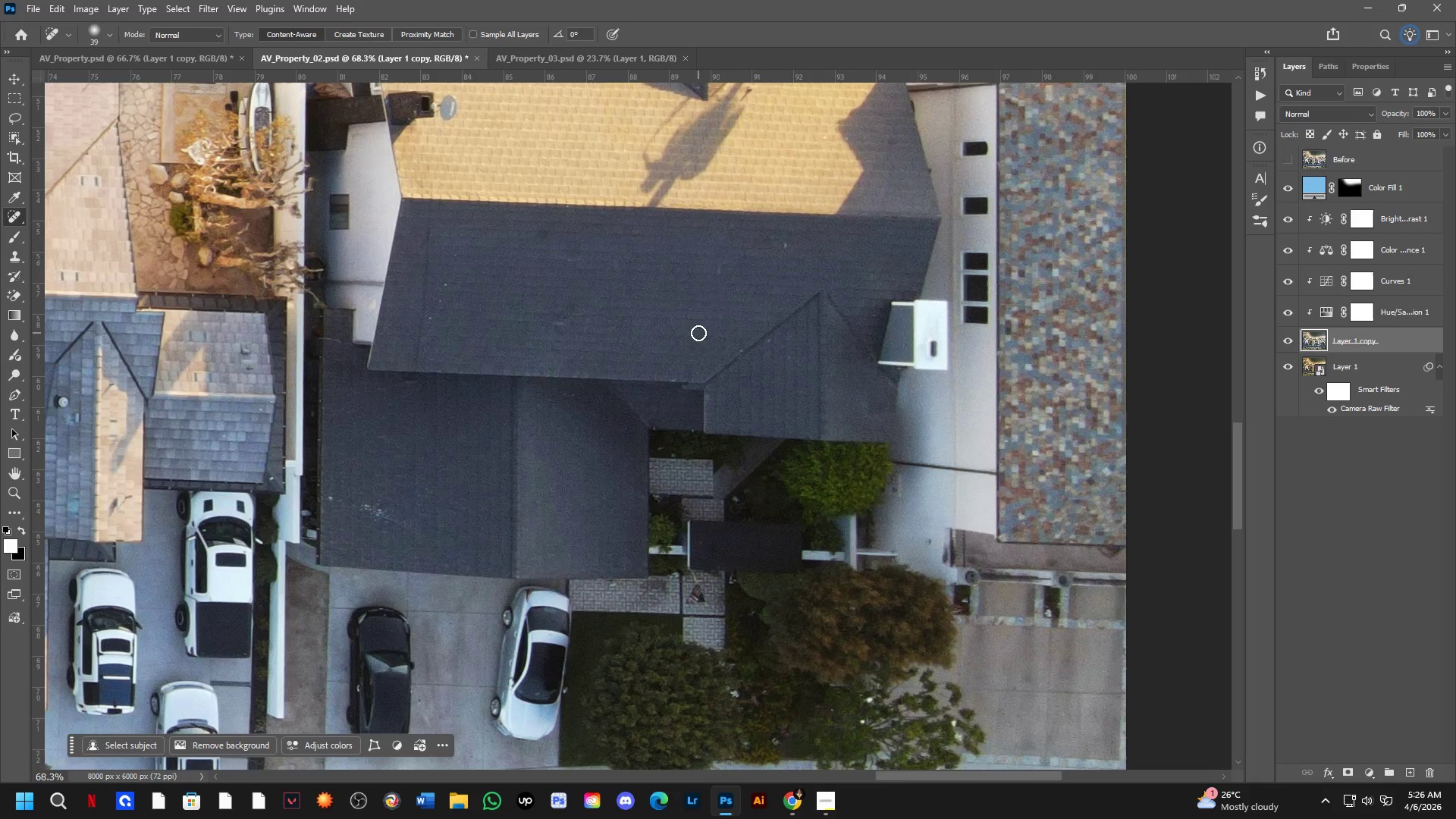 
left_click_drag(start_coordinate=[716, 385], to_coordinate=[701, 327])
 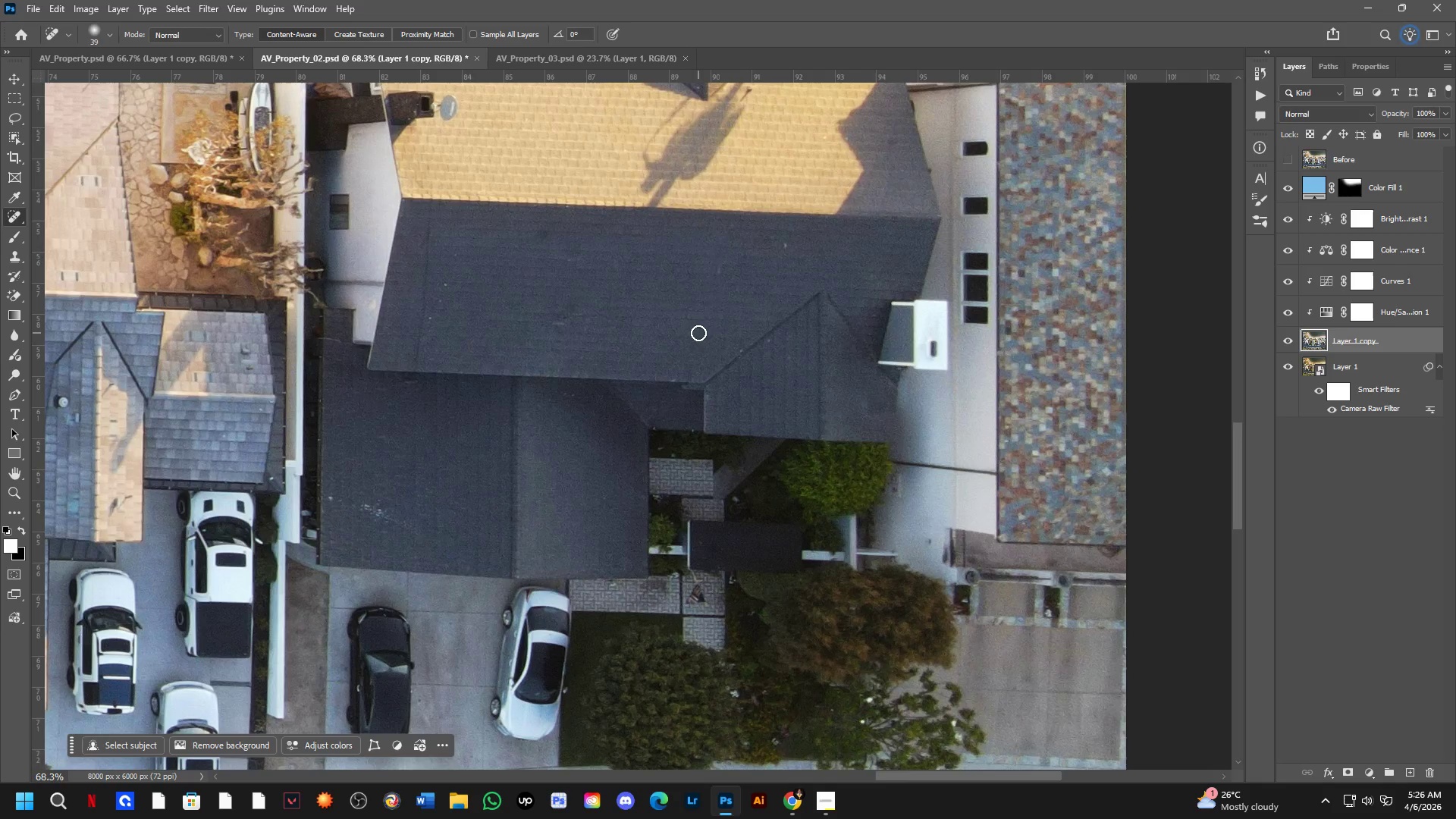 
scroll: coordinate [727, 361], scroll_direction: down, amount: 2.0
 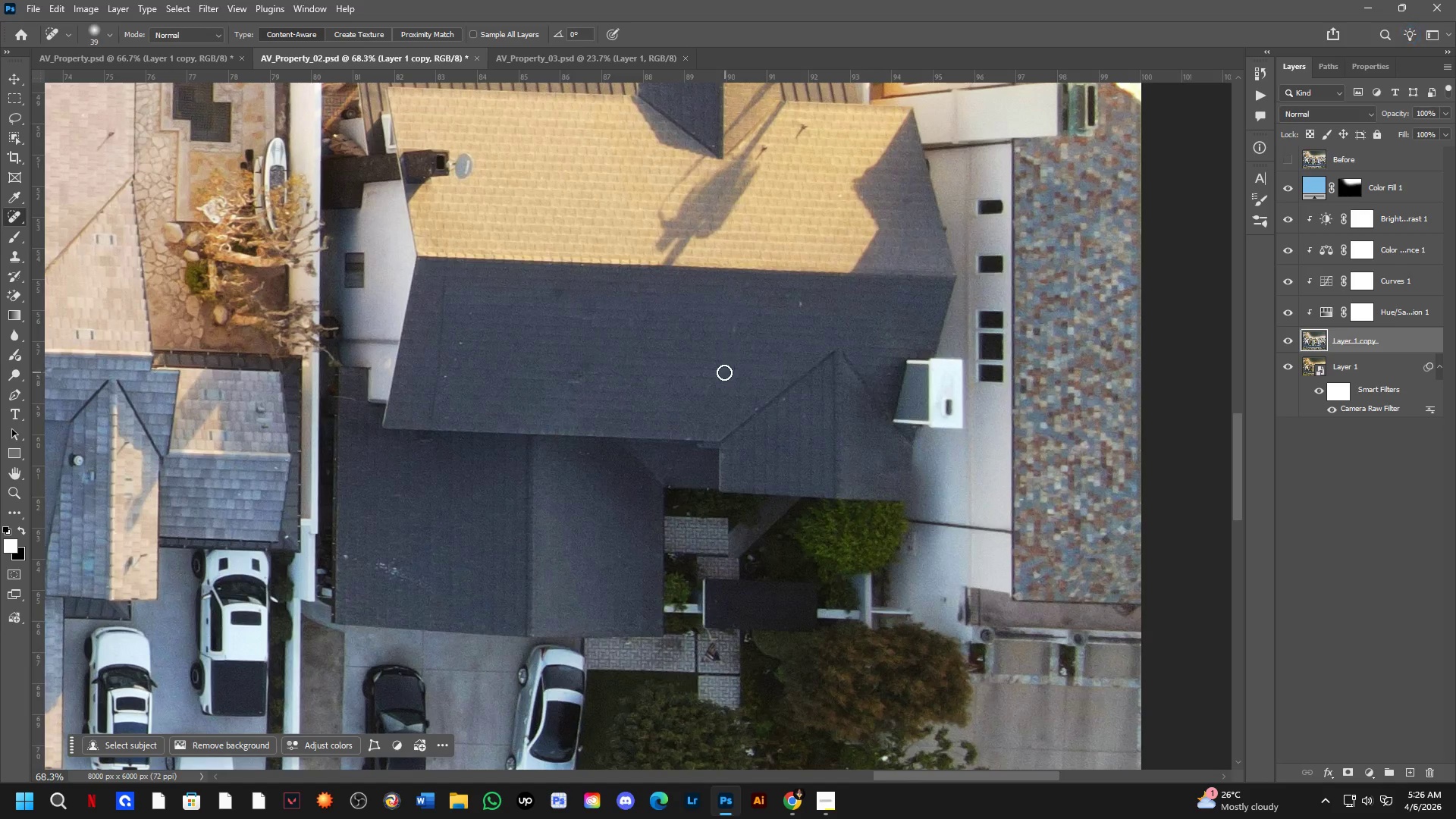 
hold_key(key=Space, duration=0.44)
 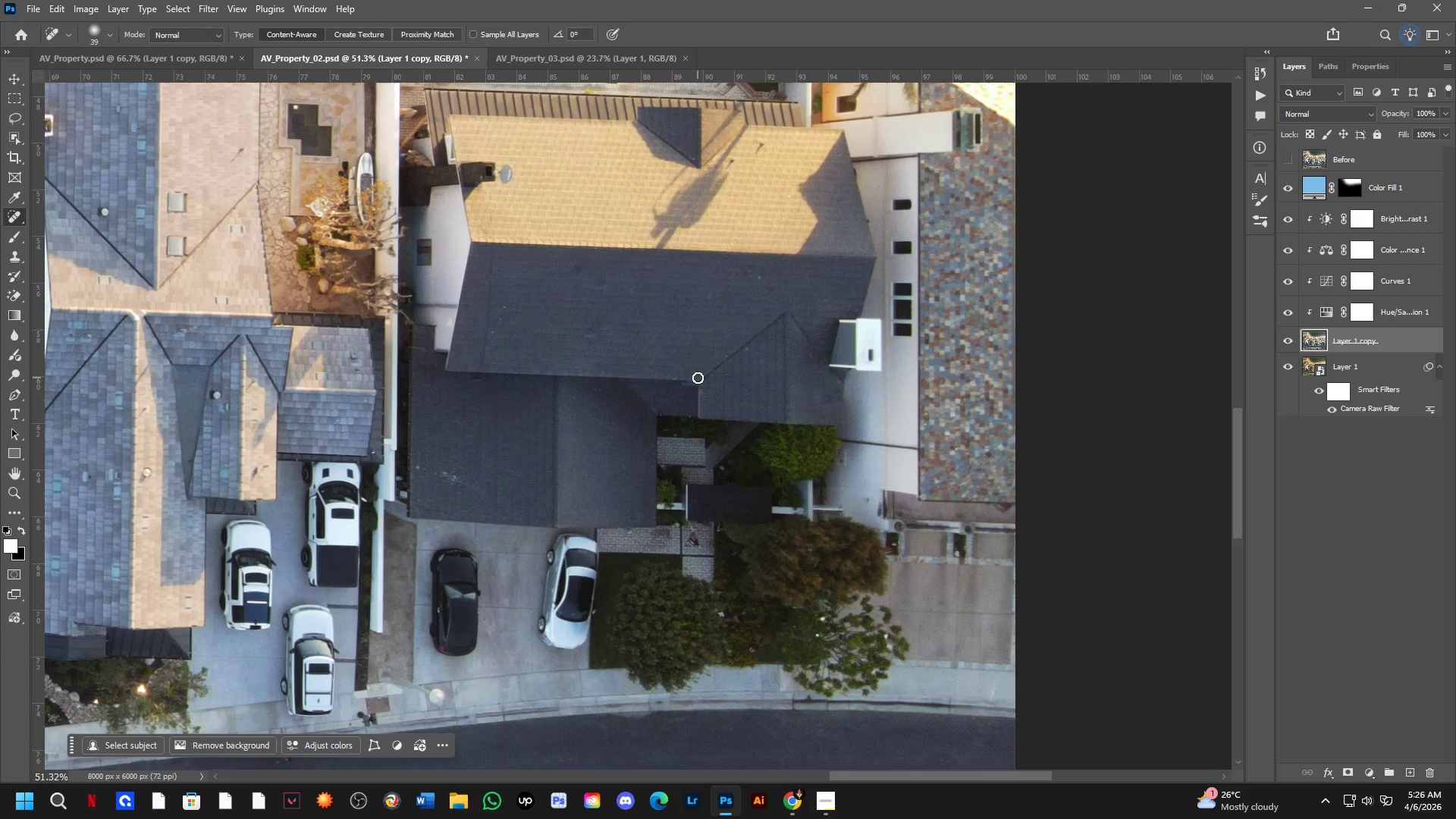 
left_click_drag(start_coordinate=[693, 356], to_coordinate=[690, 365])
 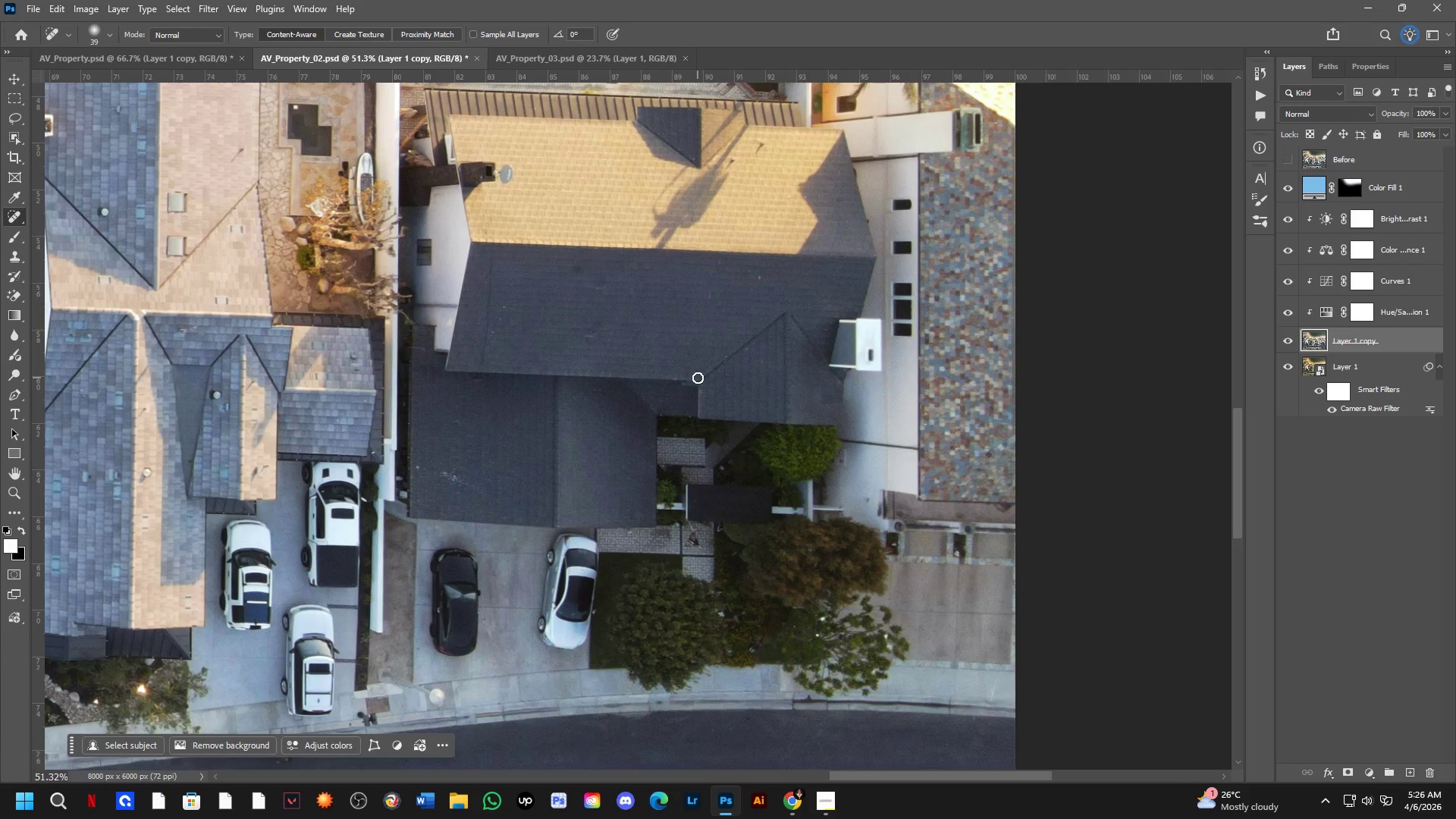 
scroll: coordinate [565, 376], scroll_direction: down, amount: 7.0
 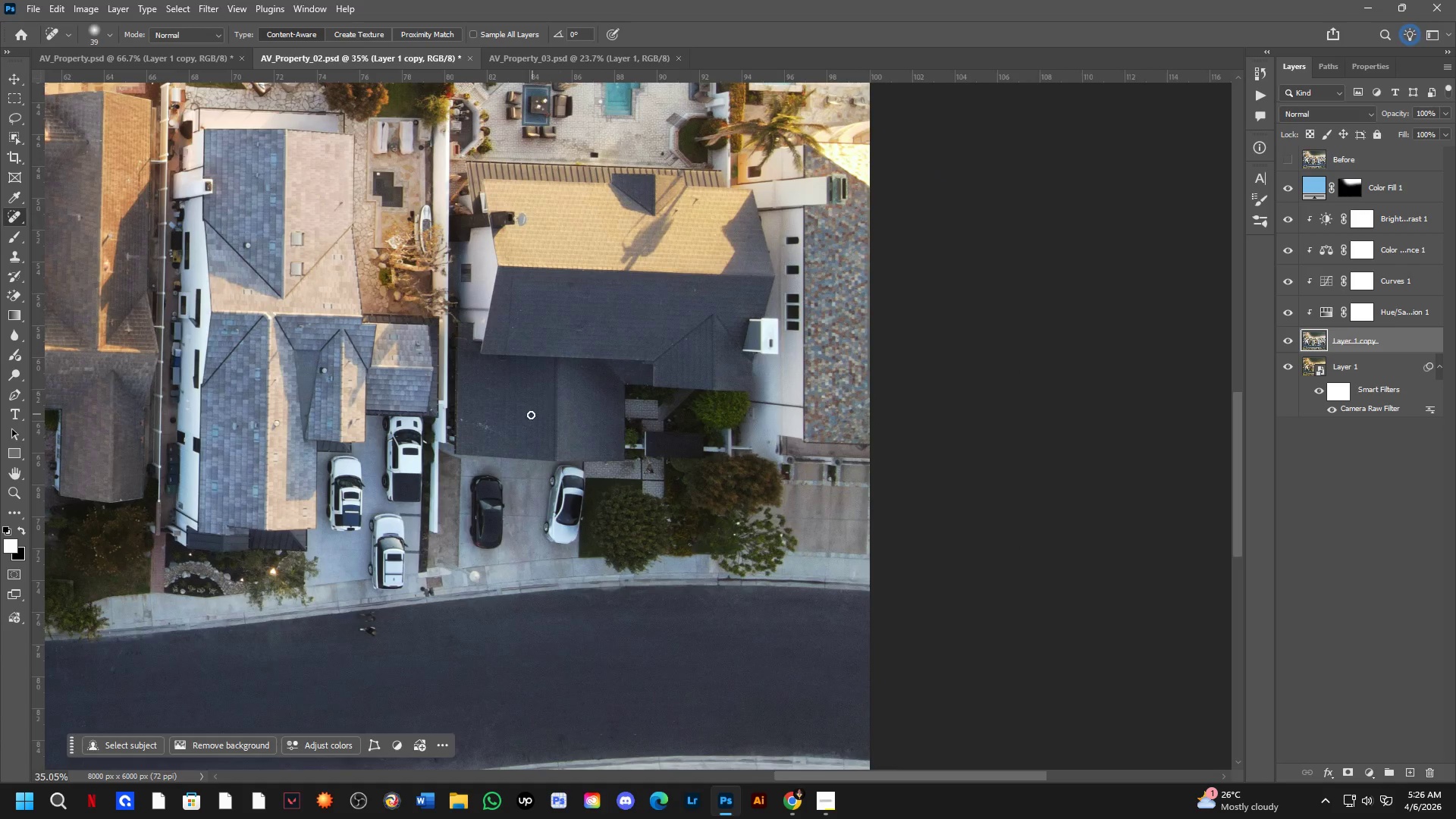 
key(Shift+ShiftLeft)
 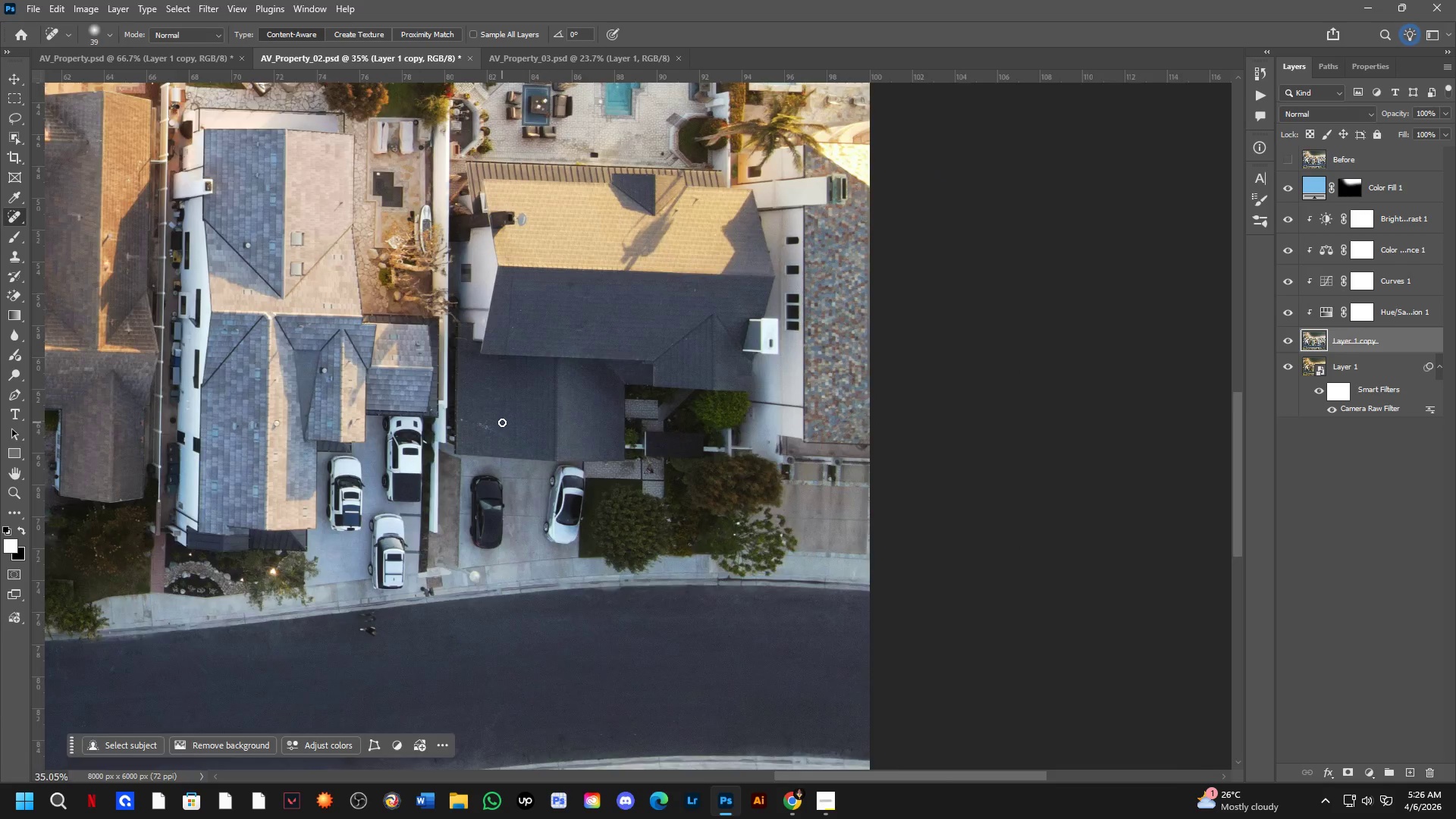 
scroll: coordinate [502, 422], scroll_direction: up, amount: 3.0
 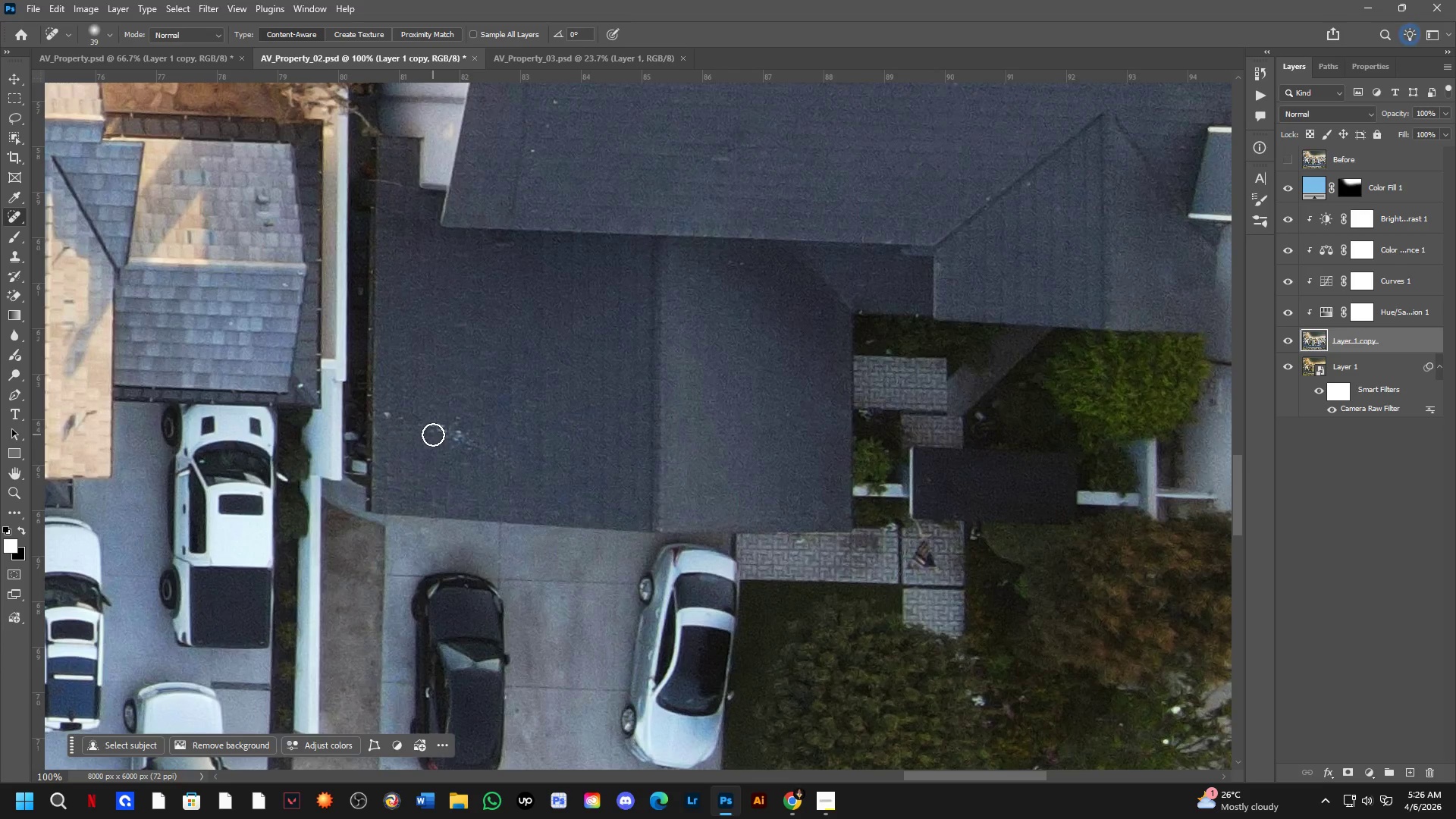 
left_click_drag(start_coordinate=[433, 434], to_coordinate=[506, 463])
 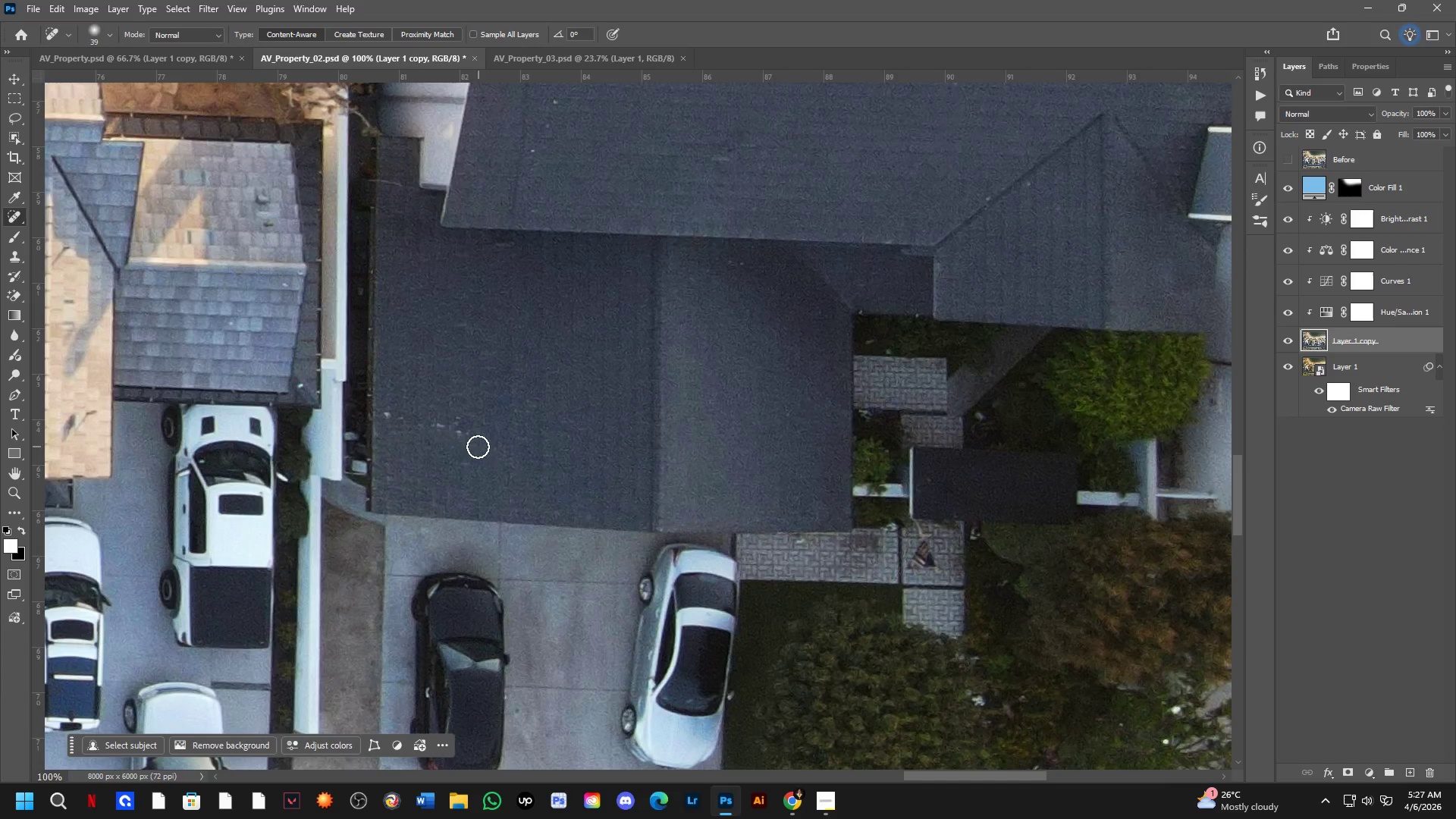 
left_click_drag(start_coordinate=[470, 441], to_coordinate=[441, 421])
 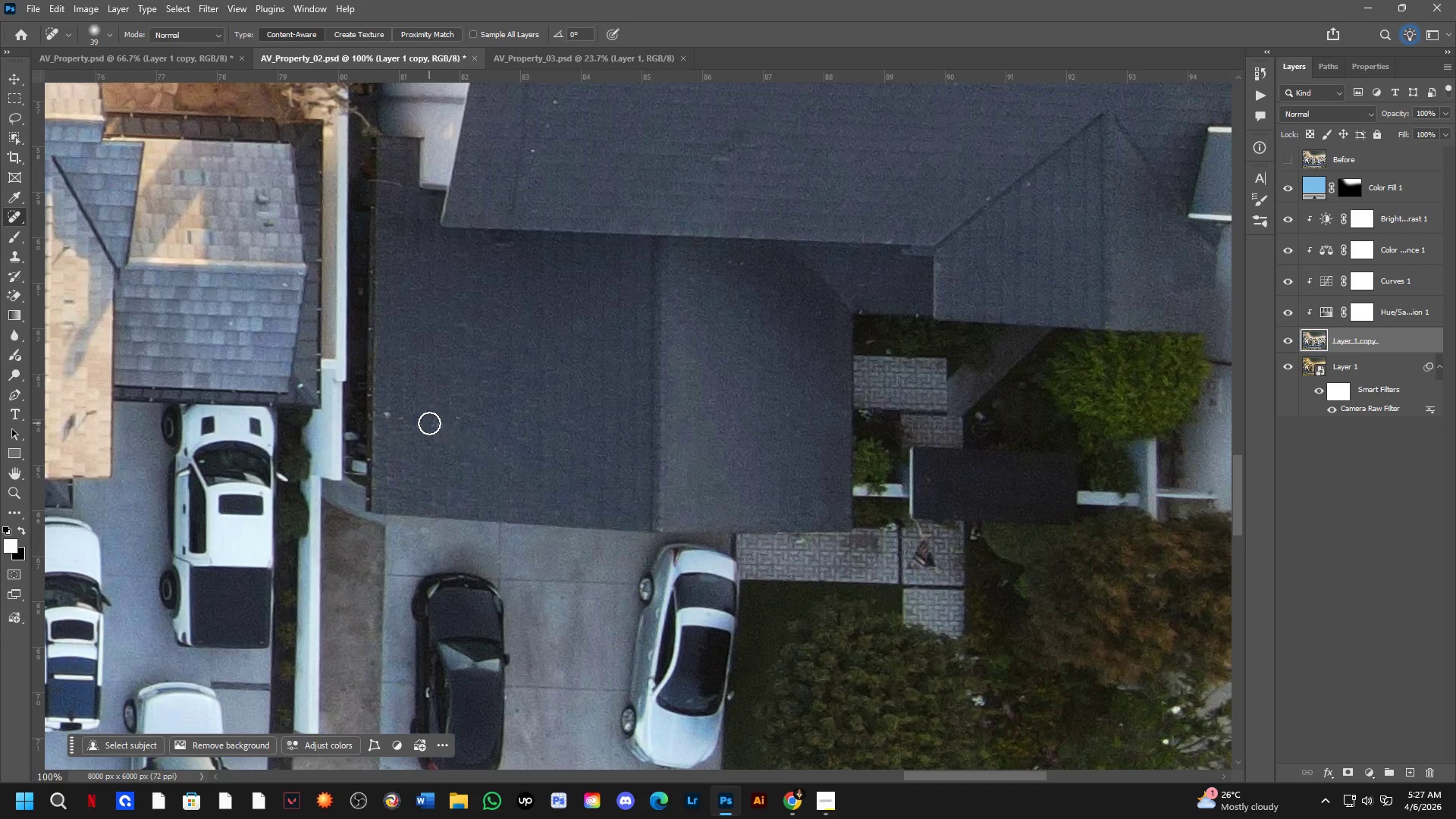 
left_click_drag(start_coordinate=[429, 425], to_coordinate=[442, 427])
 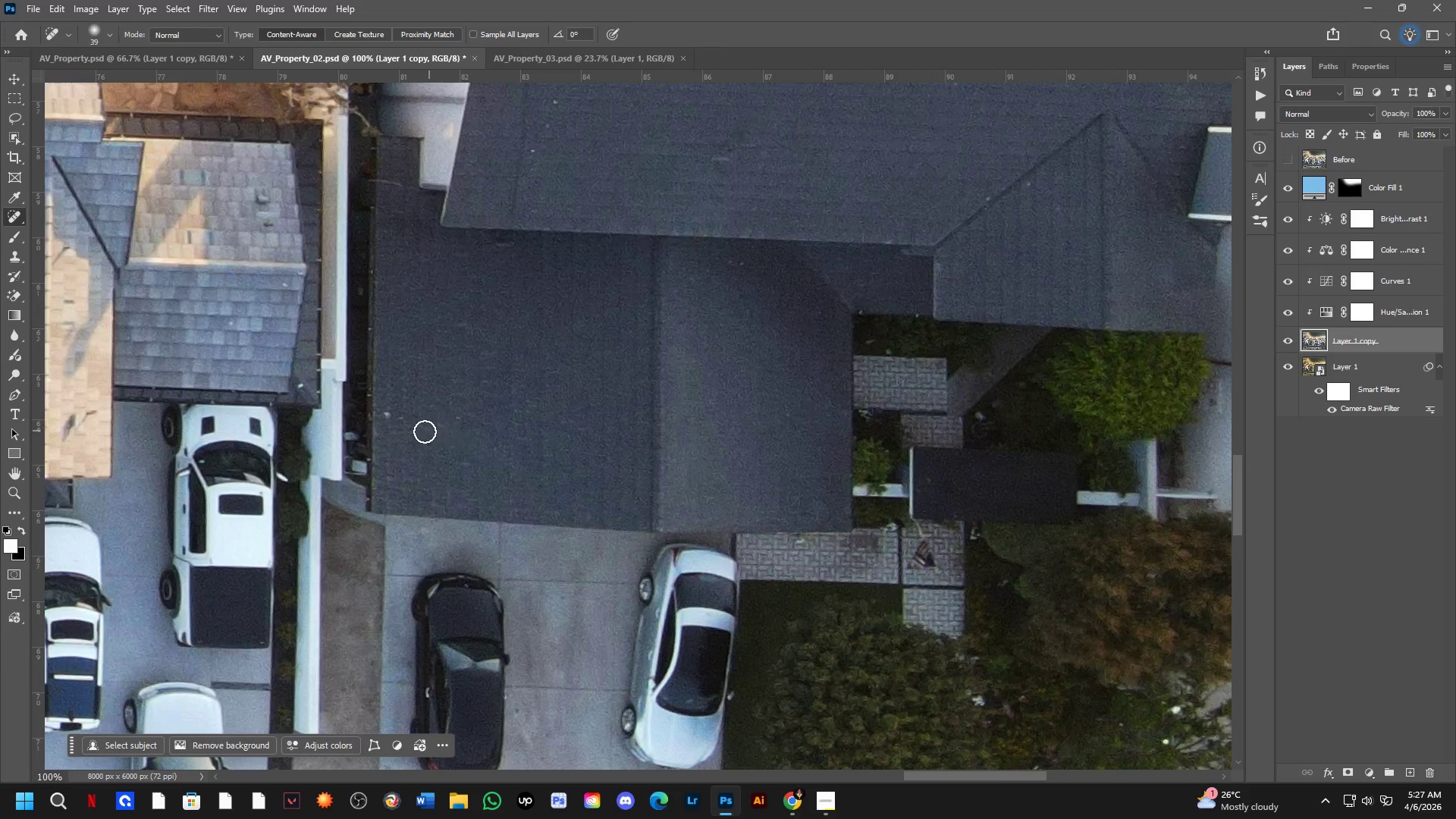 
key(Shift+ShiftLeft)
 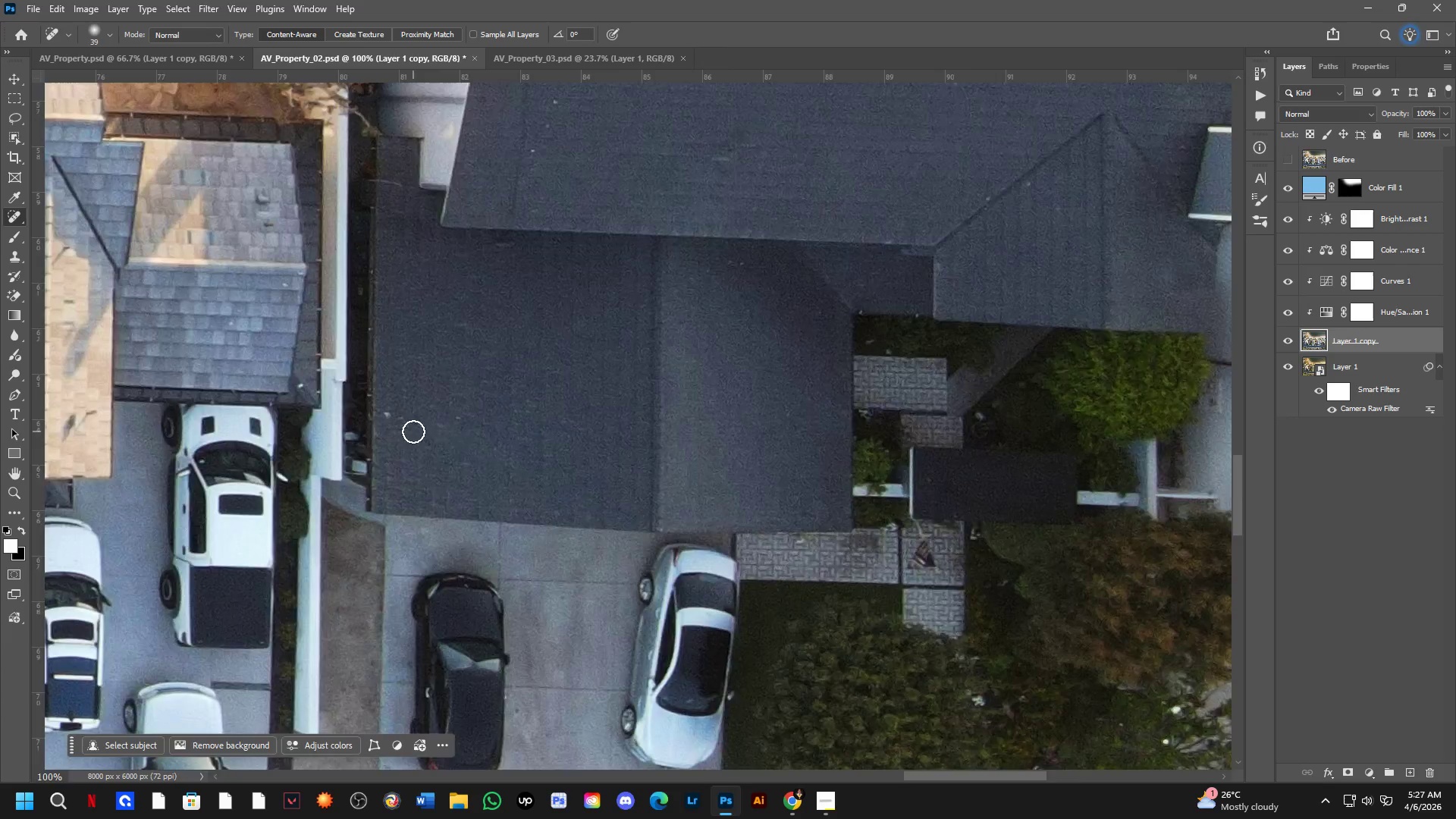 
hold_key(key=Space, duration=1.5)
 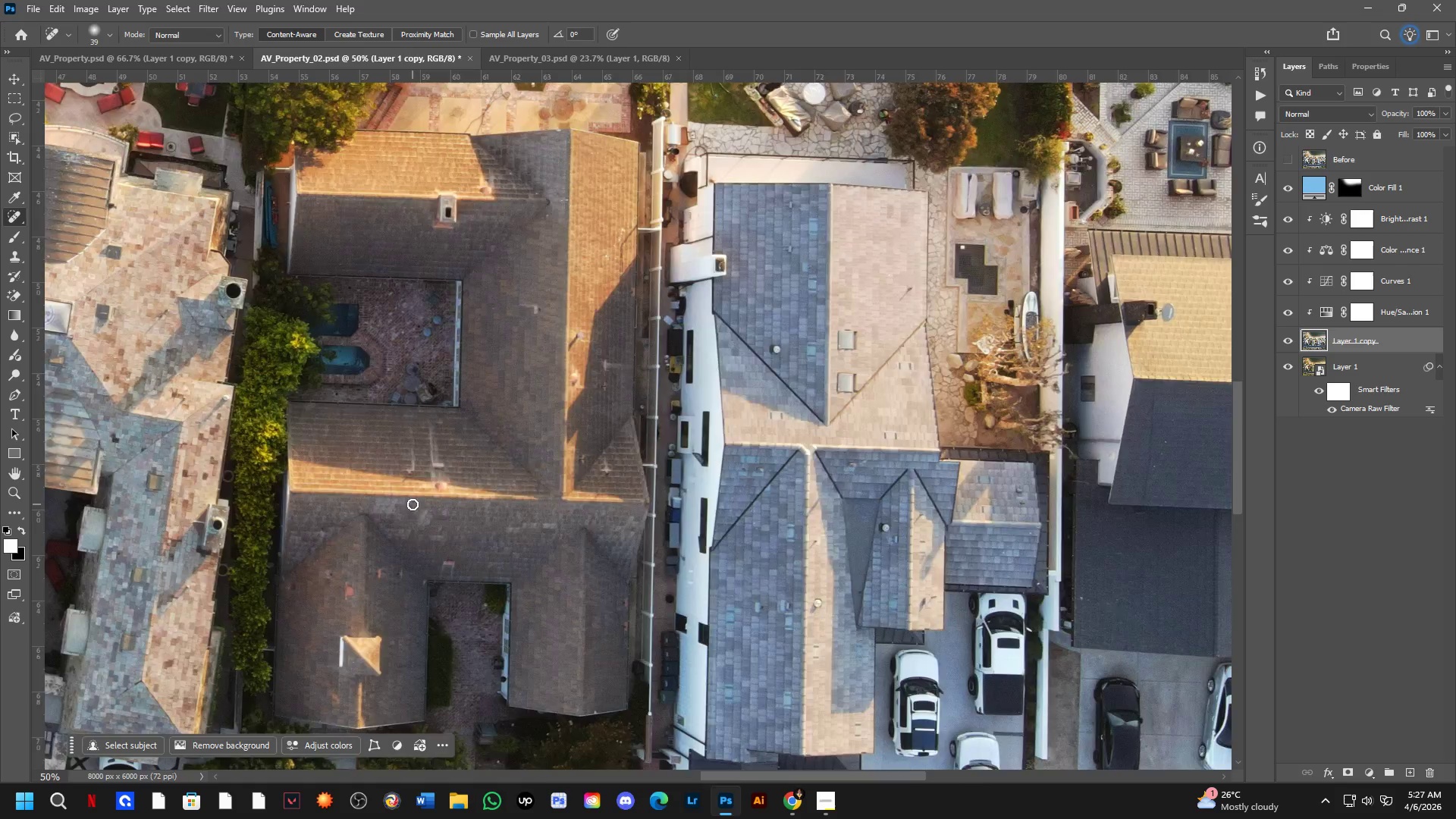 
left_click_drag(start_coordinate=[436, 403], to_coordinate=[890, 544])
 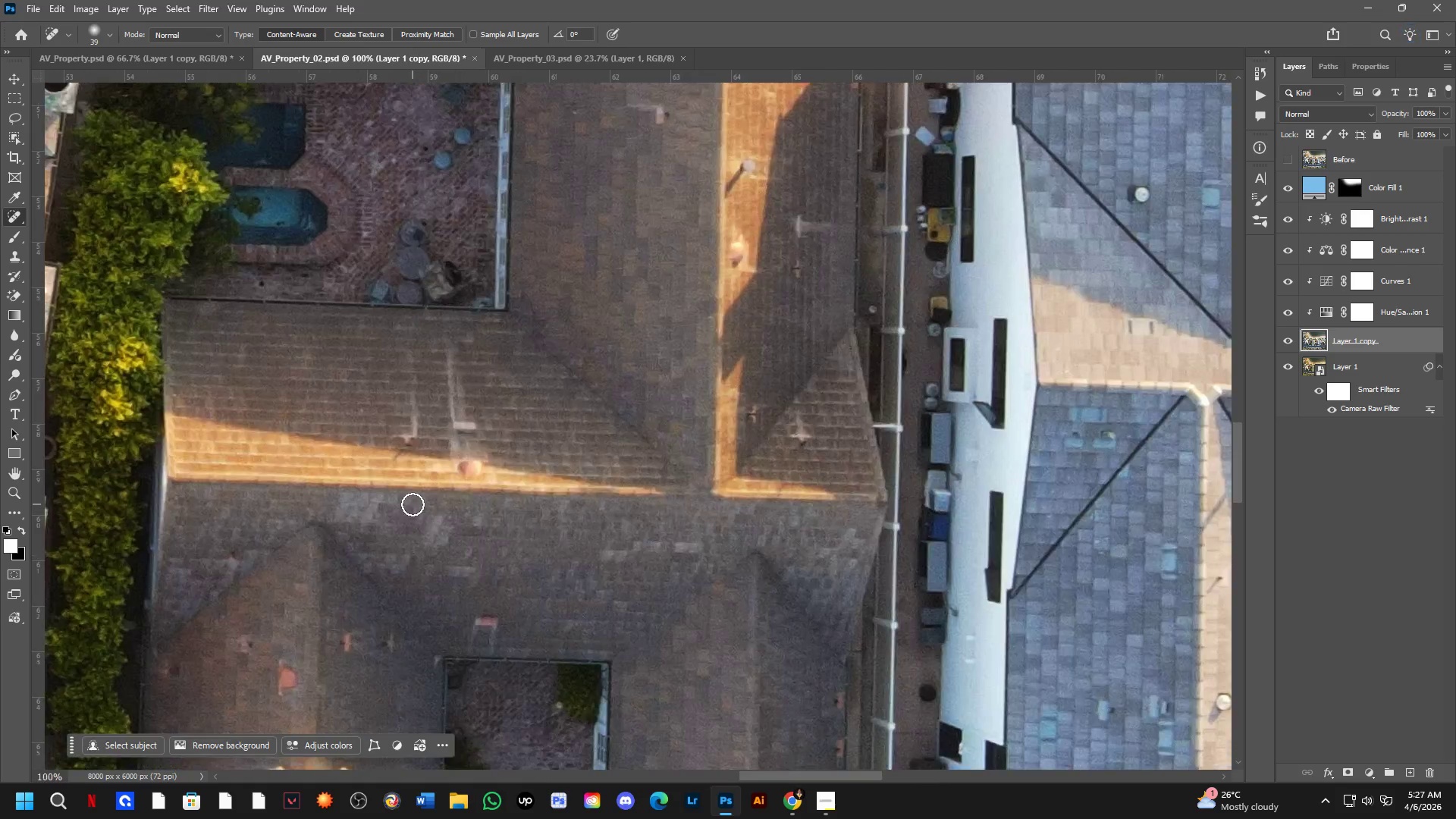 
scroll: coordinate [413, 431], scroll_direction: down, amount: 3.0
 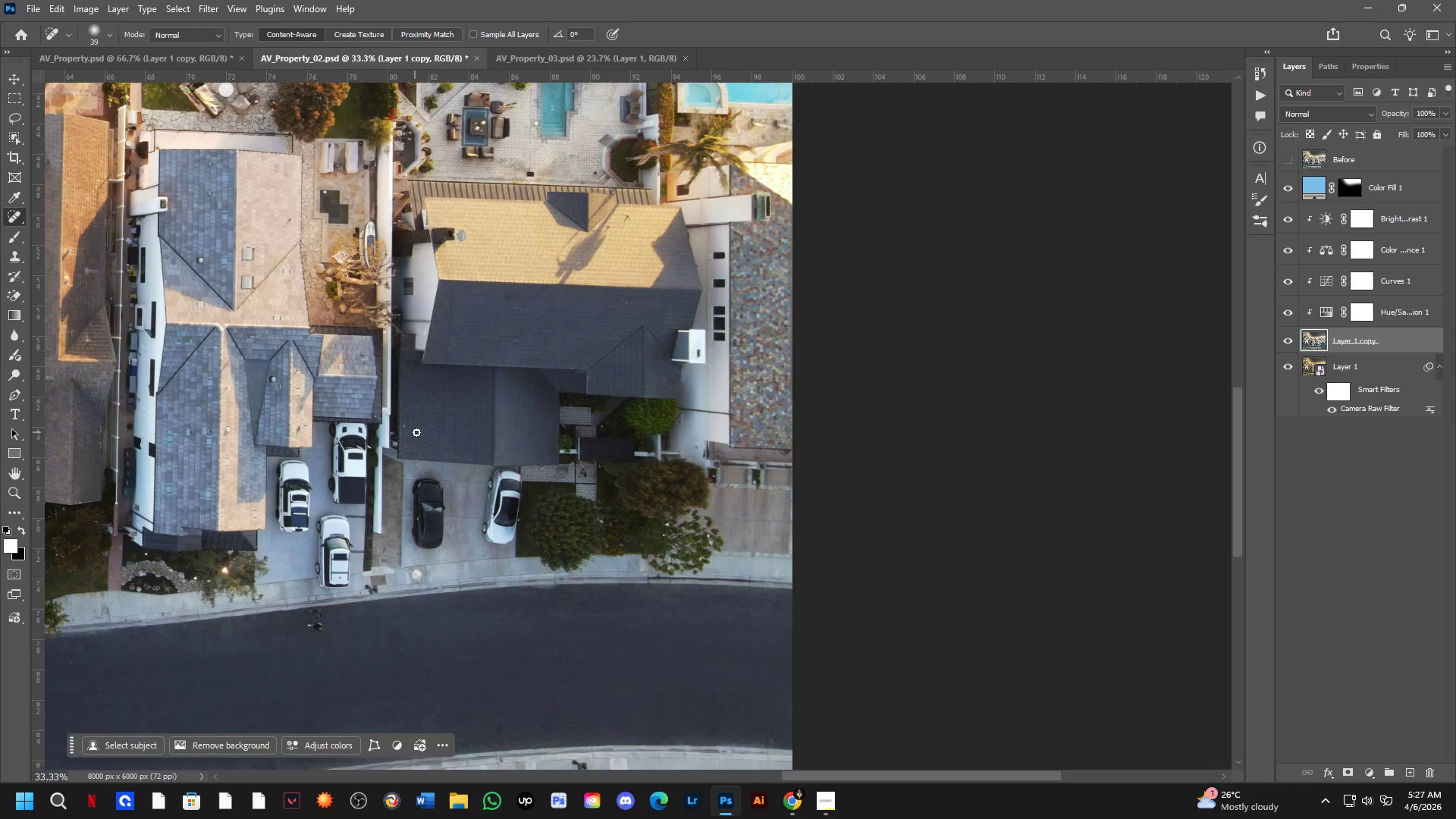 
key(Space)
 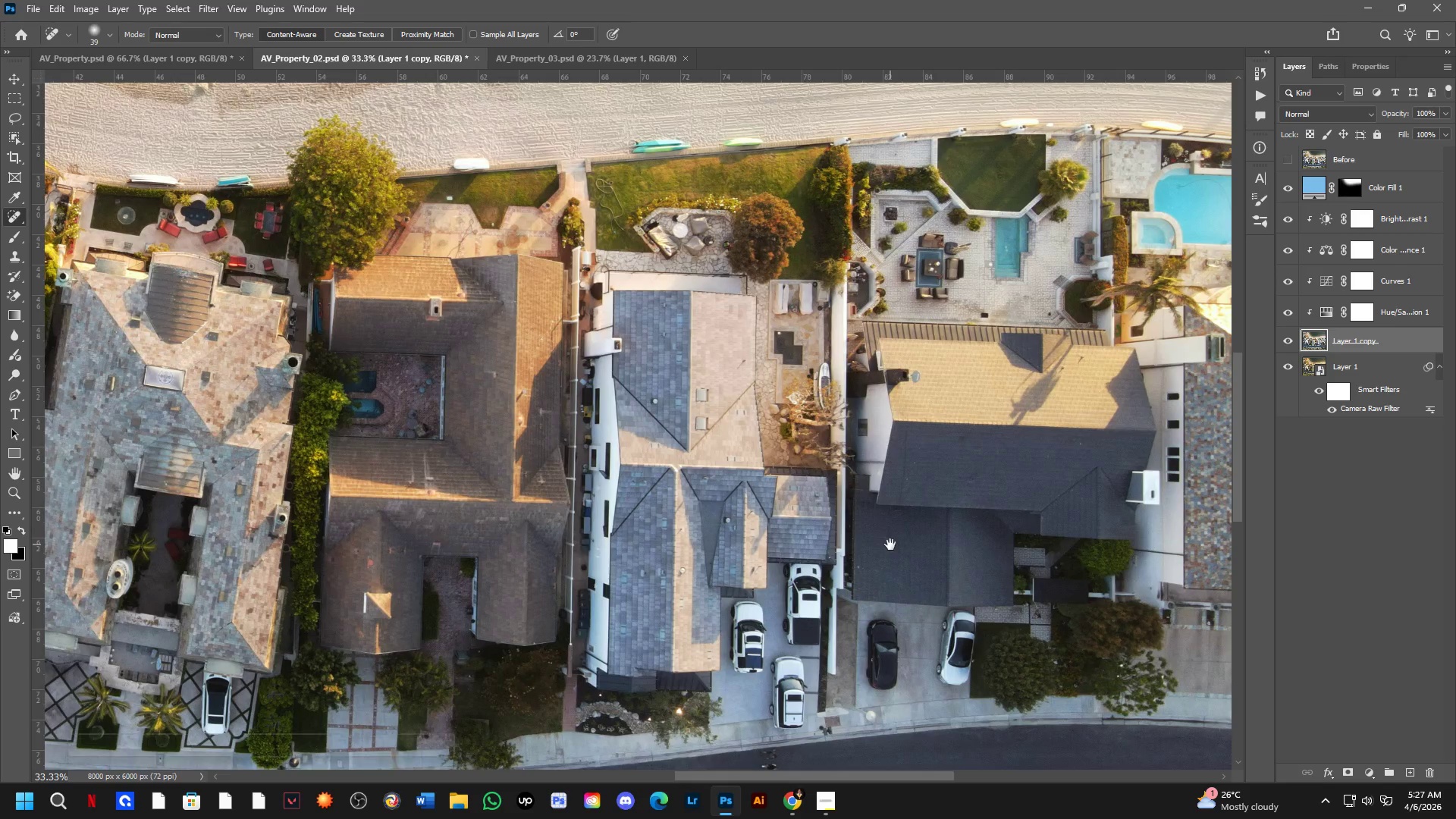 
key(Space)
 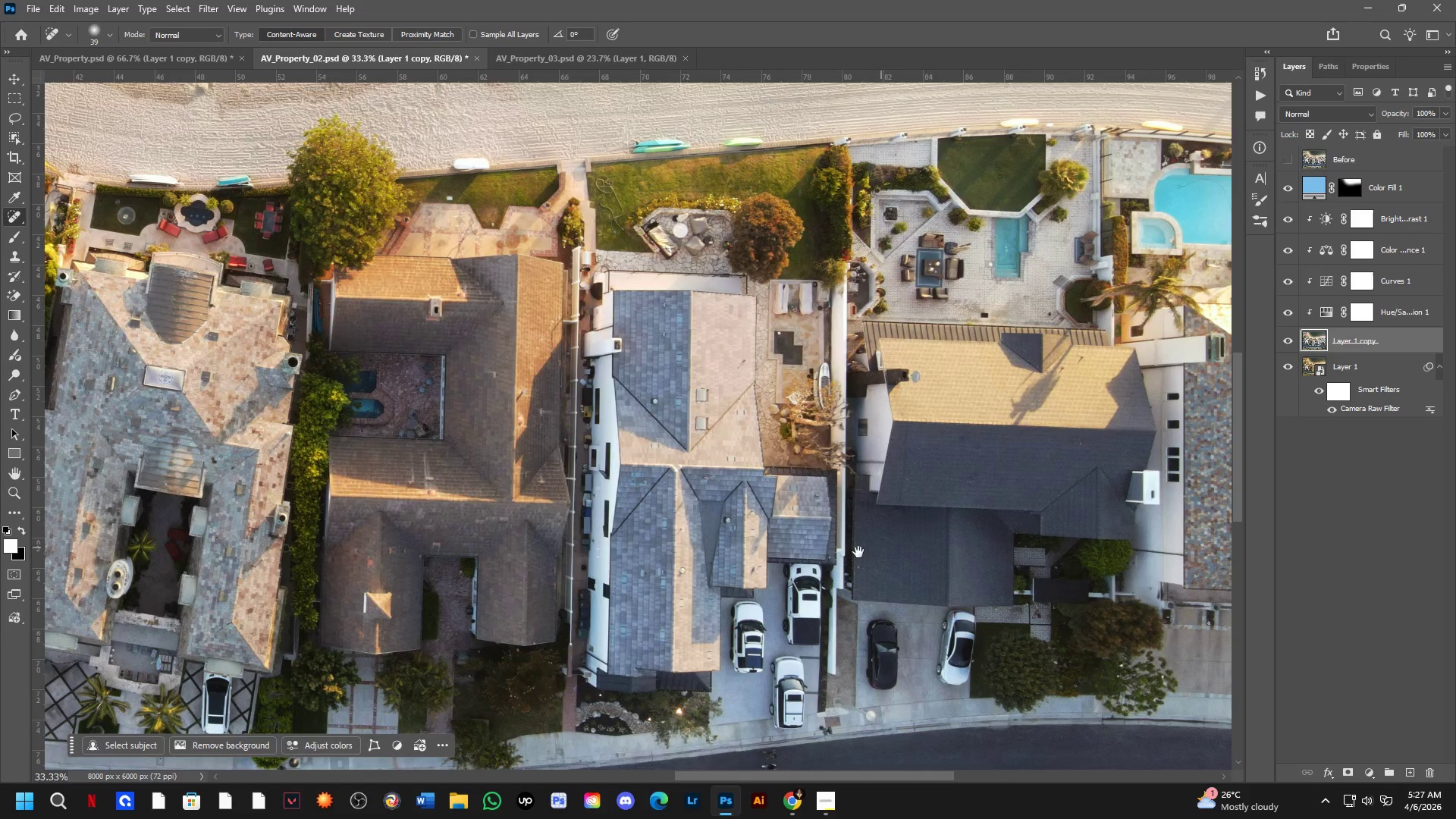 
key(Space)
 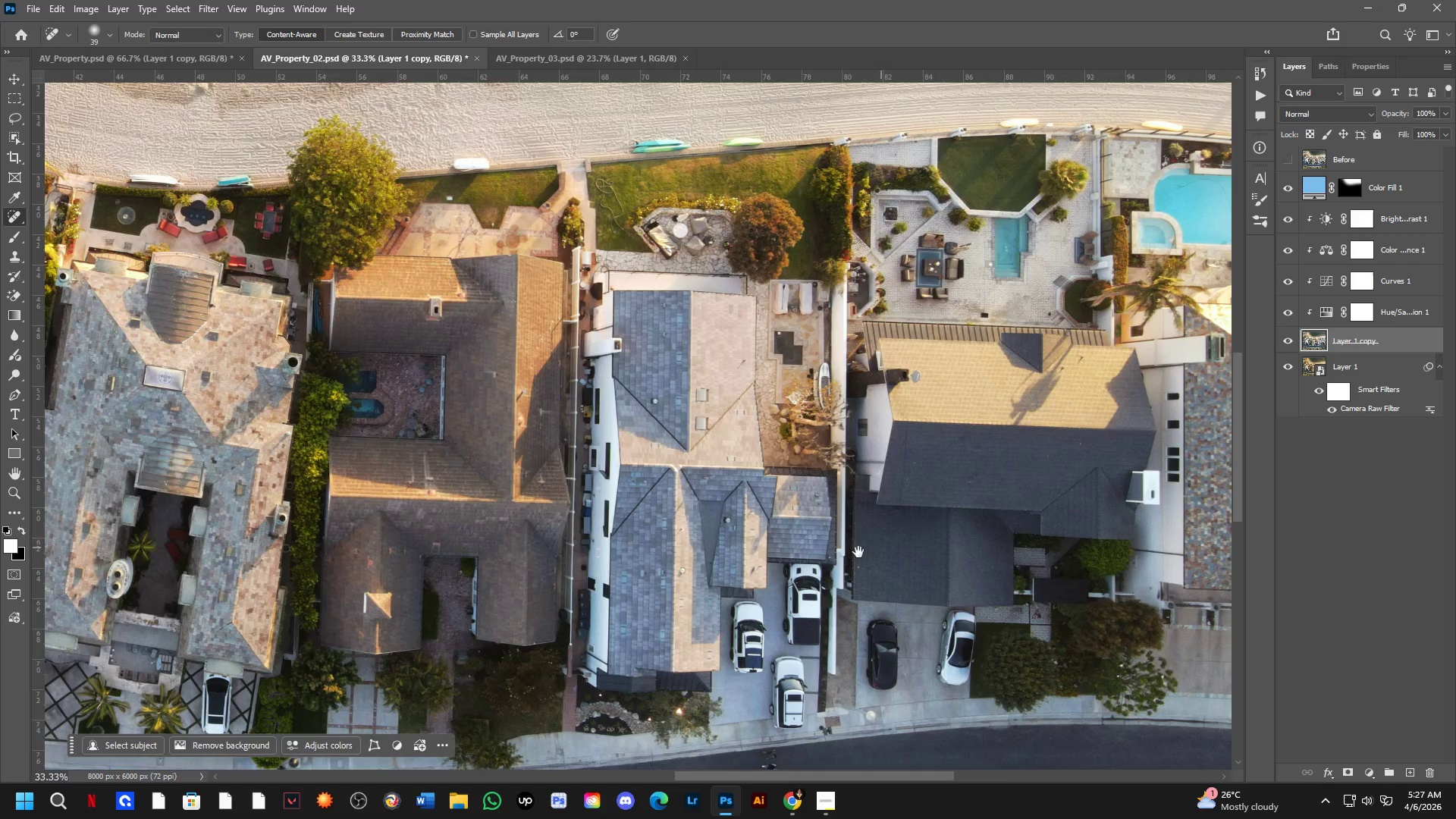 
key(Space)
 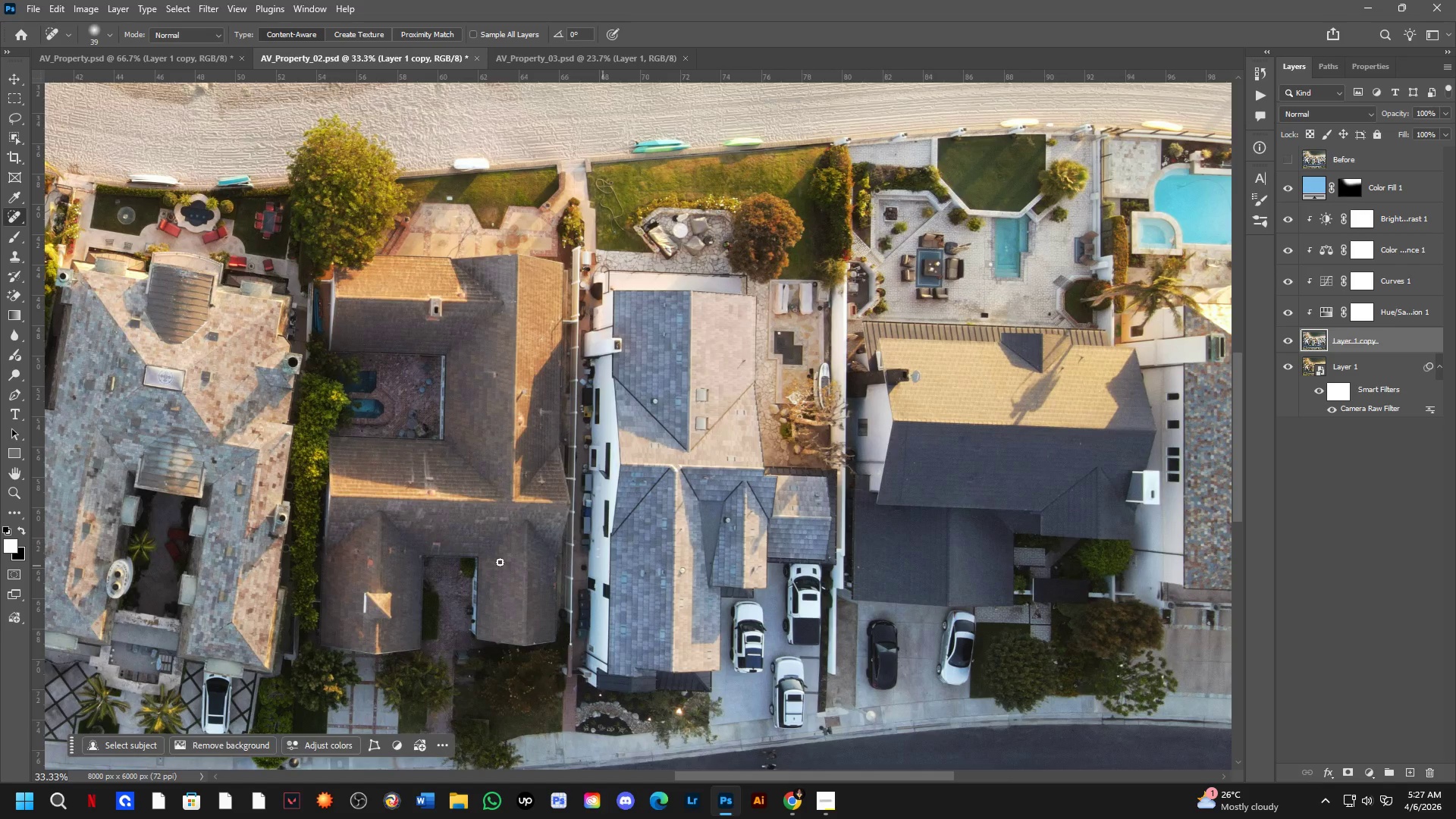 
key(Space)
 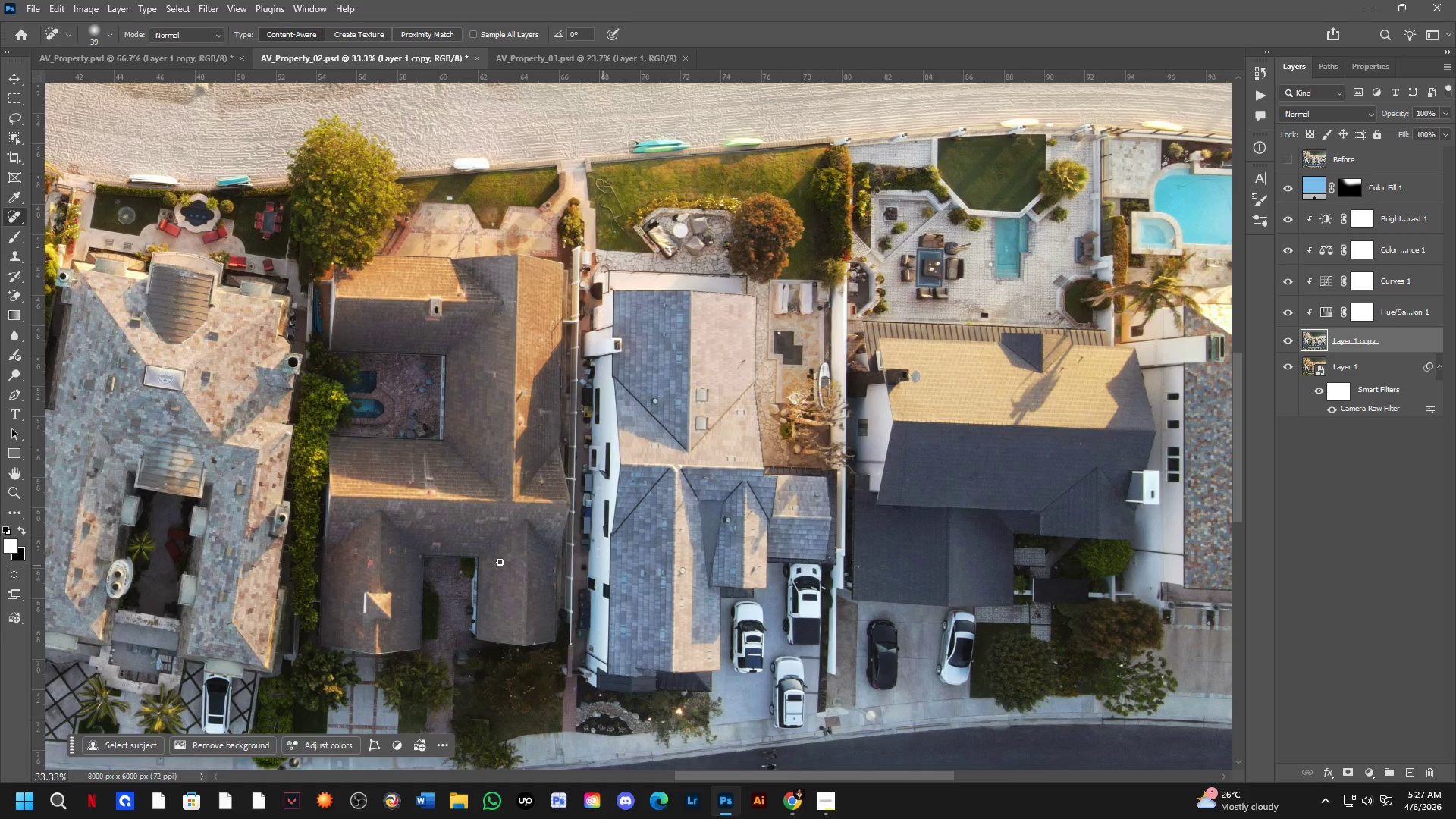 
key(Space)
 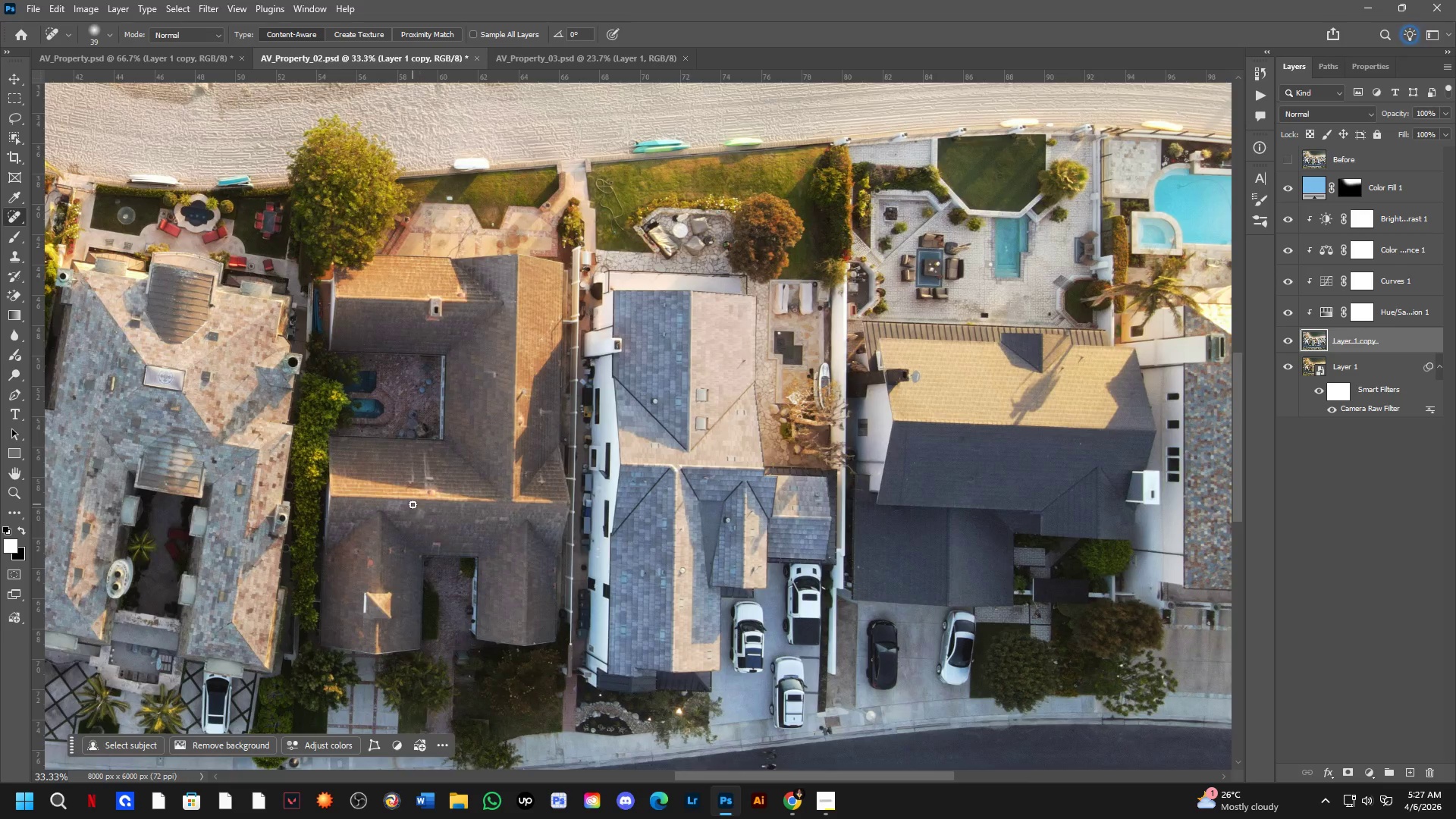 
key(Shift+ShiftLeft)
 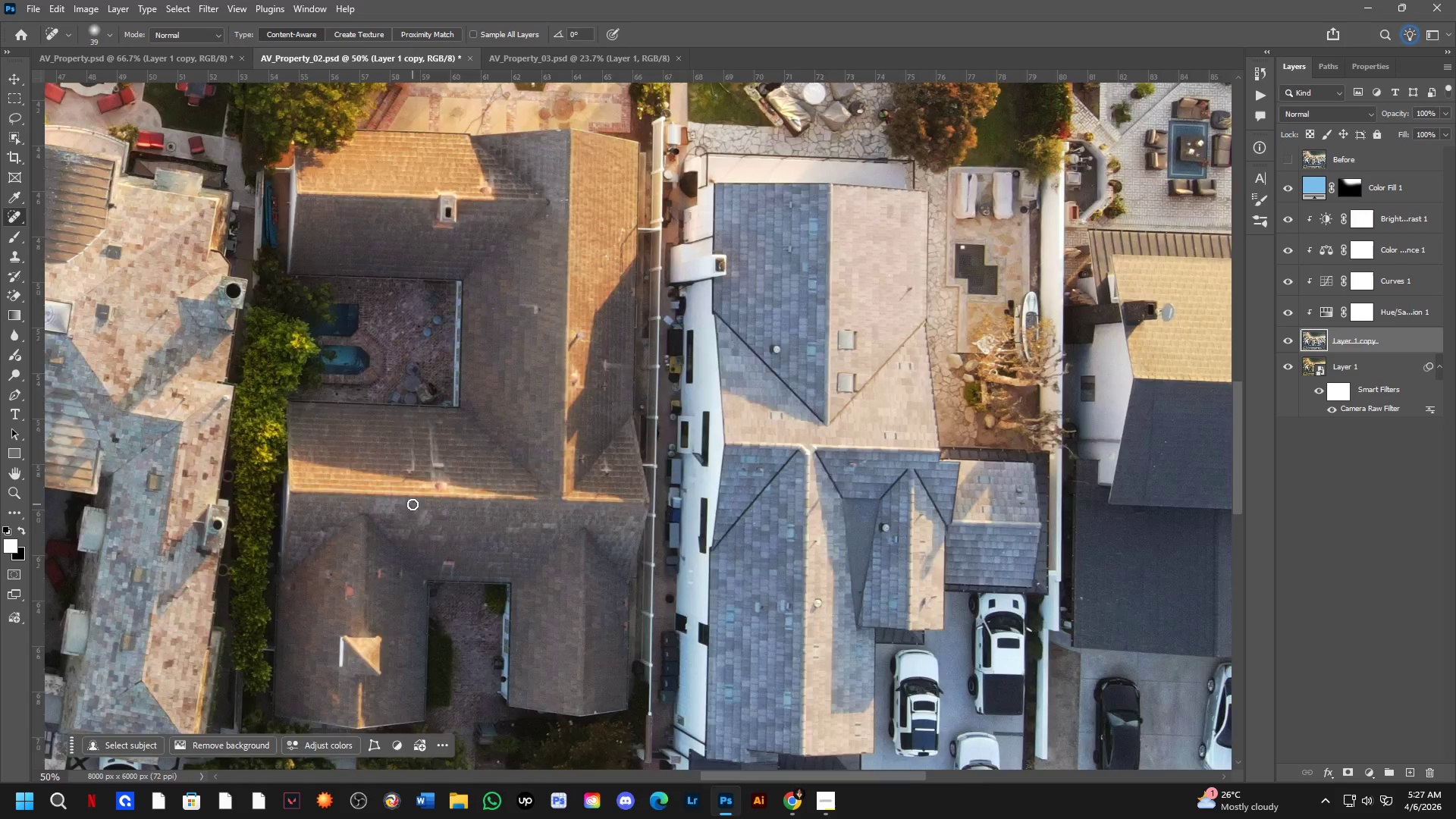 
scroll: coordinate [413, 504], scroll_direction: up, amount: 3.0
 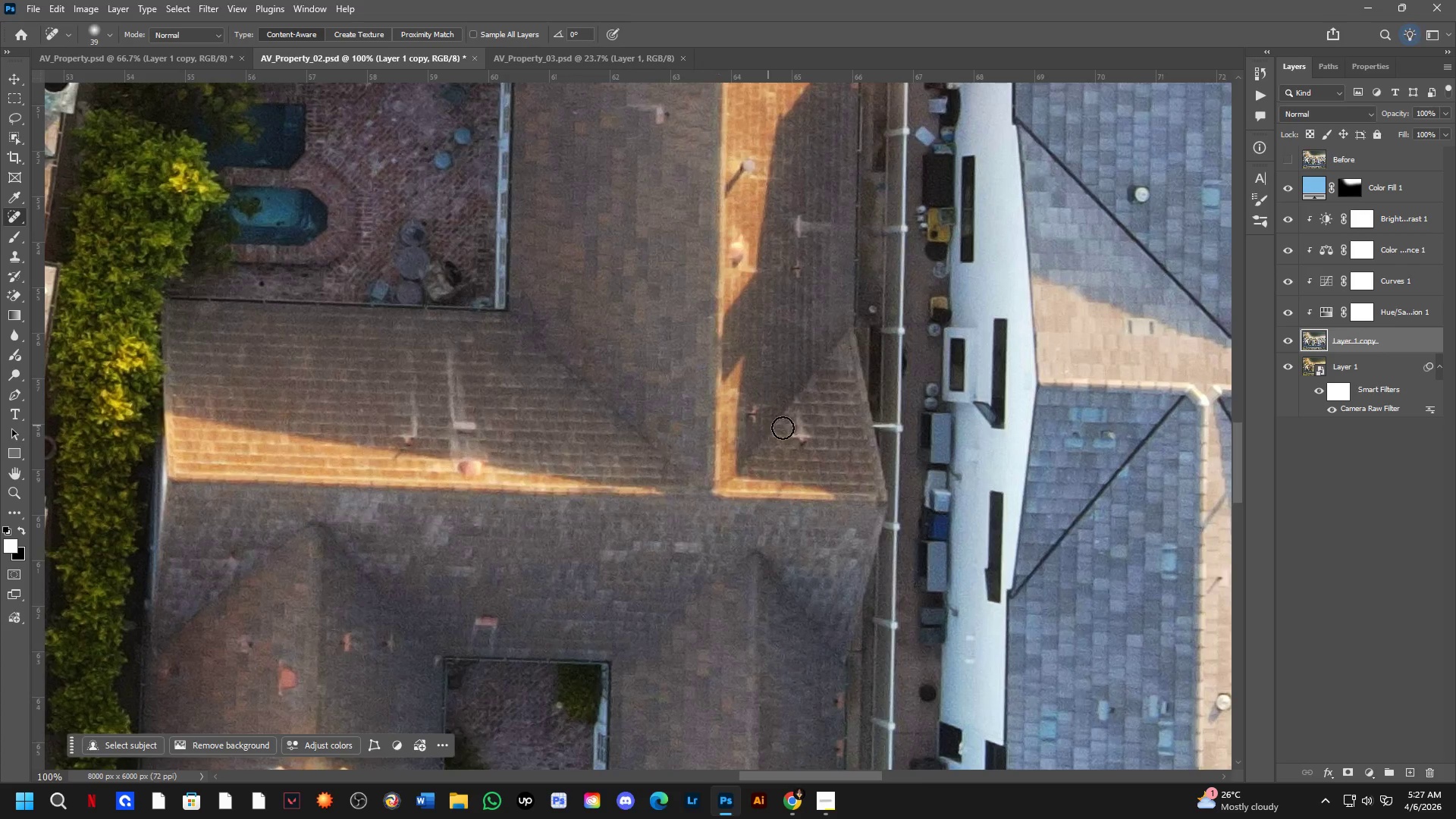 
left_click_drag(start_coordinate=[819, 429], to_coordinate=[789, 435])
 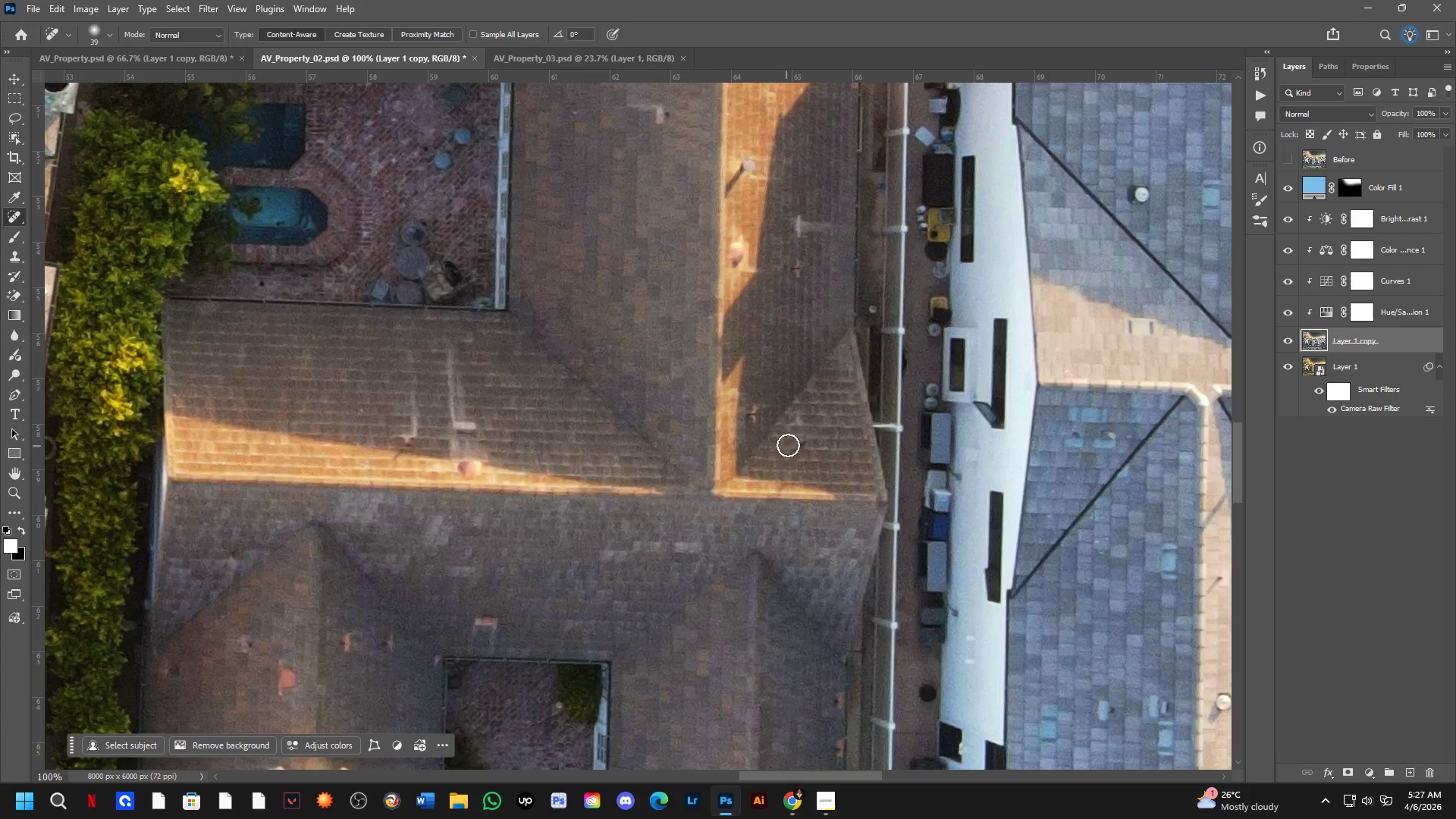 
left_click_drag(start_coordinate=[795, 440], to_coordinate=[806, 441])
 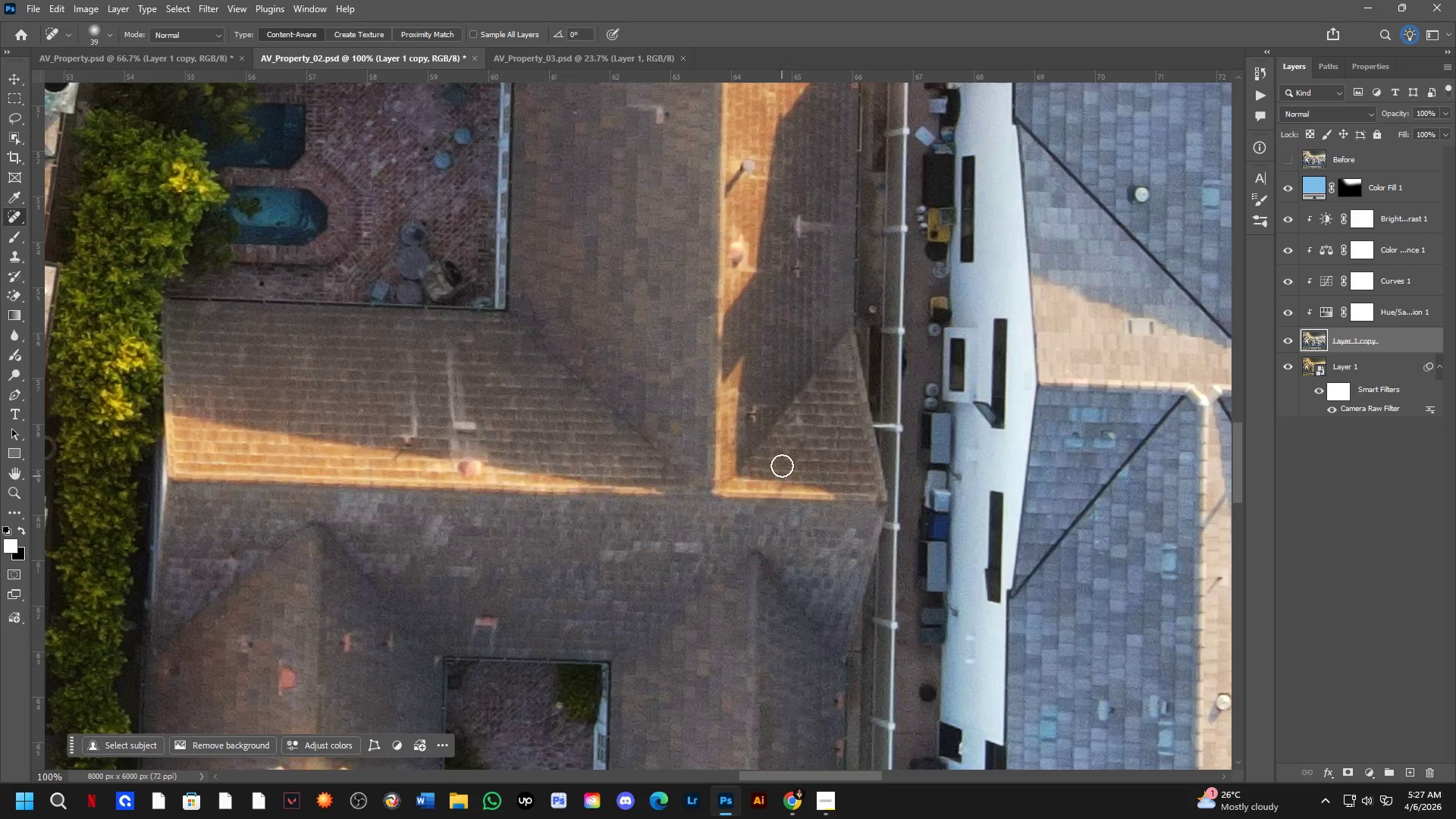 
left_click_drag(start_coordinate=[757, 409], to_coordinate=[749, 425])
 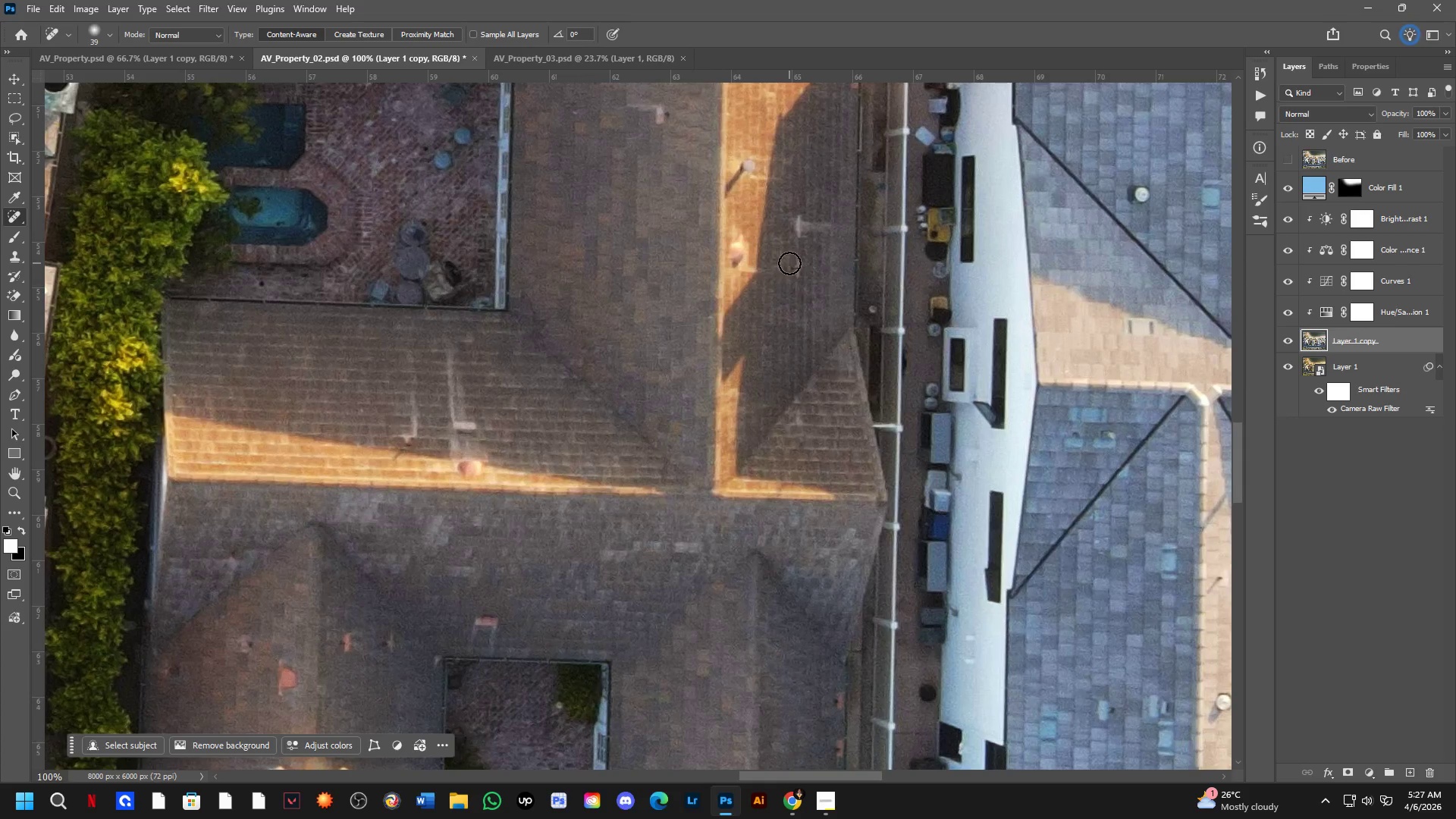 
left_click_drag(start_coordinate=[794, 262], to_coordinate=[798, 287])
 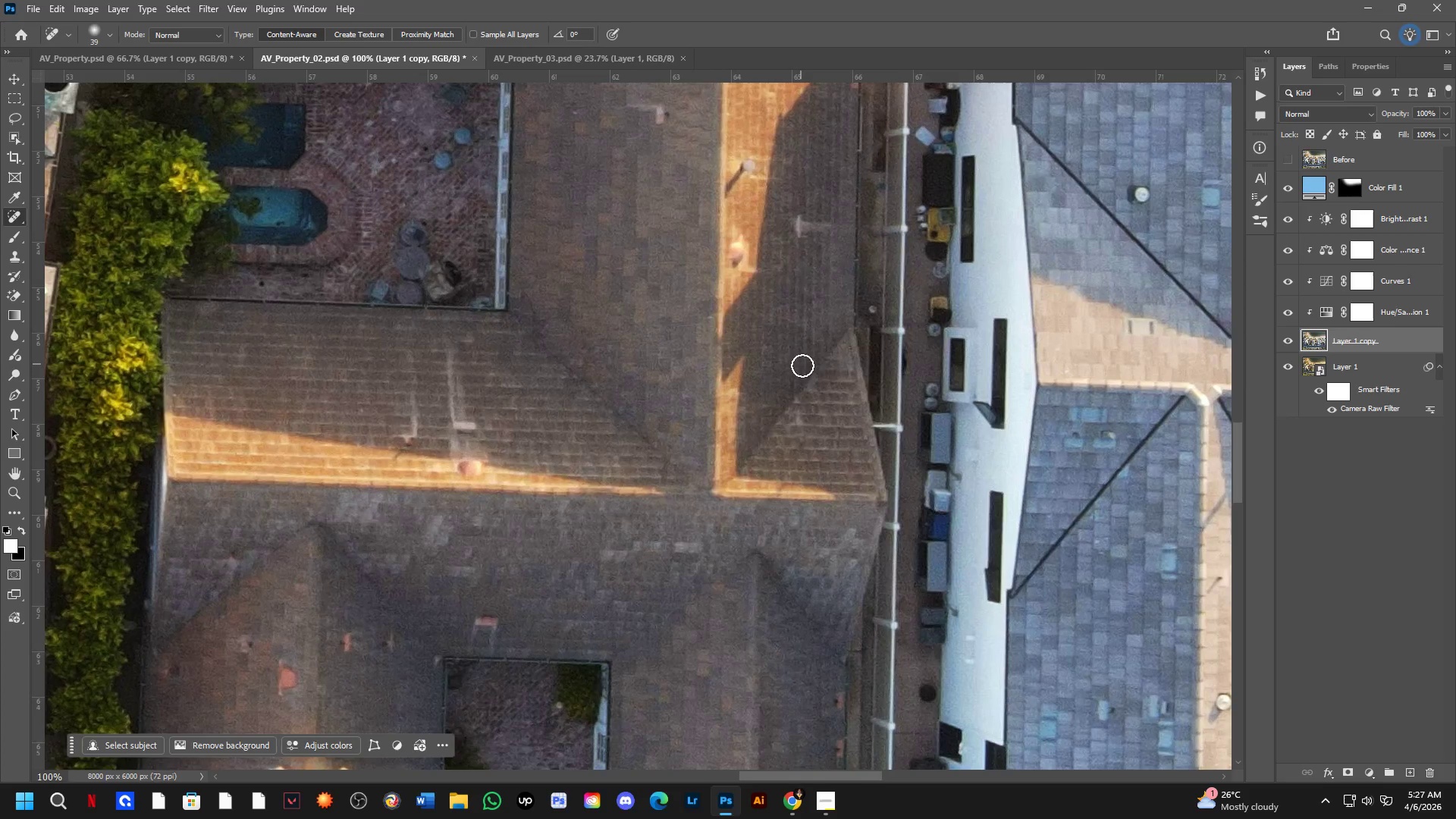 
key(Shift+ShiftLeft)
 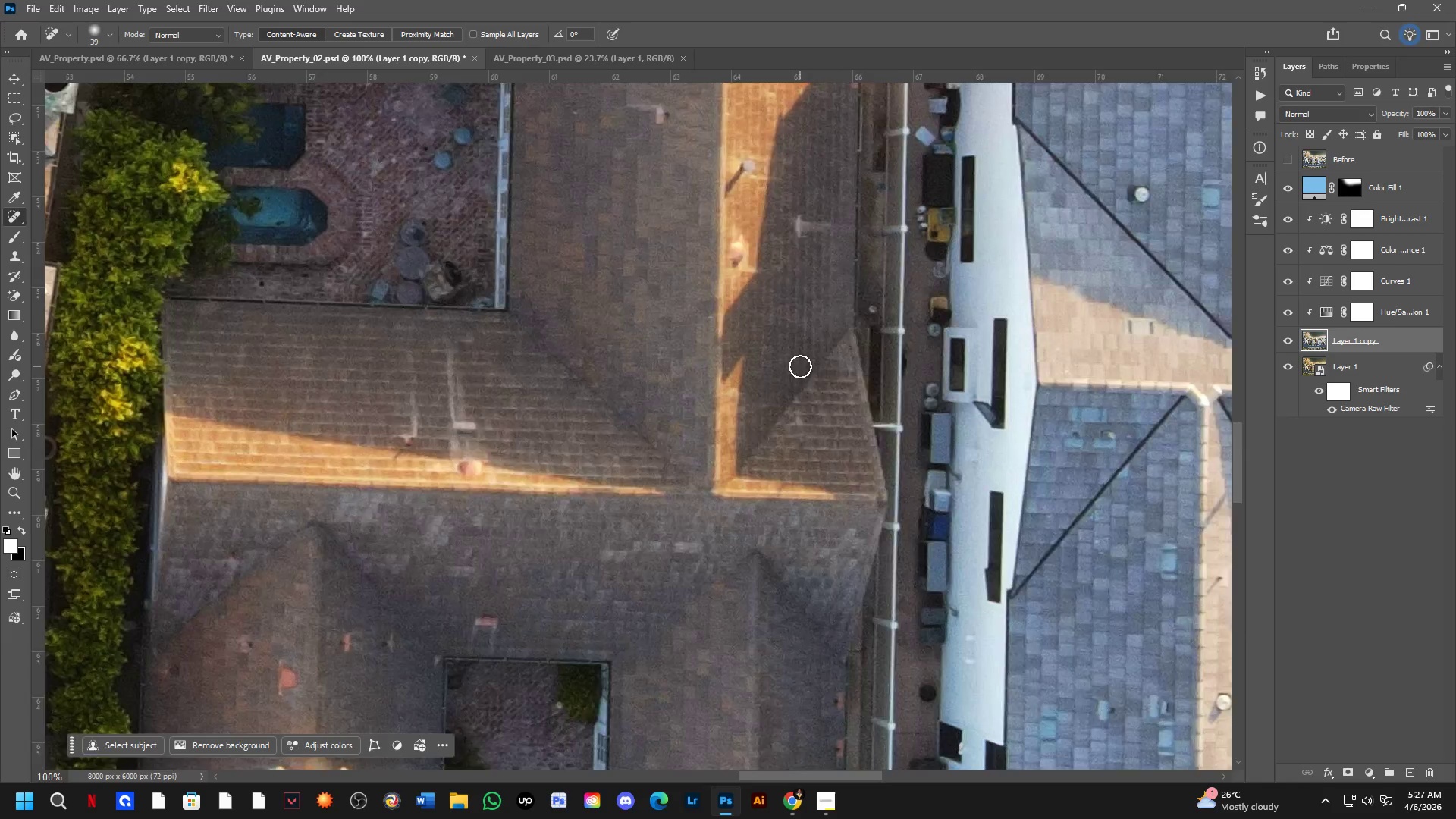 
hold_key(key=Space, duration=0.55)
 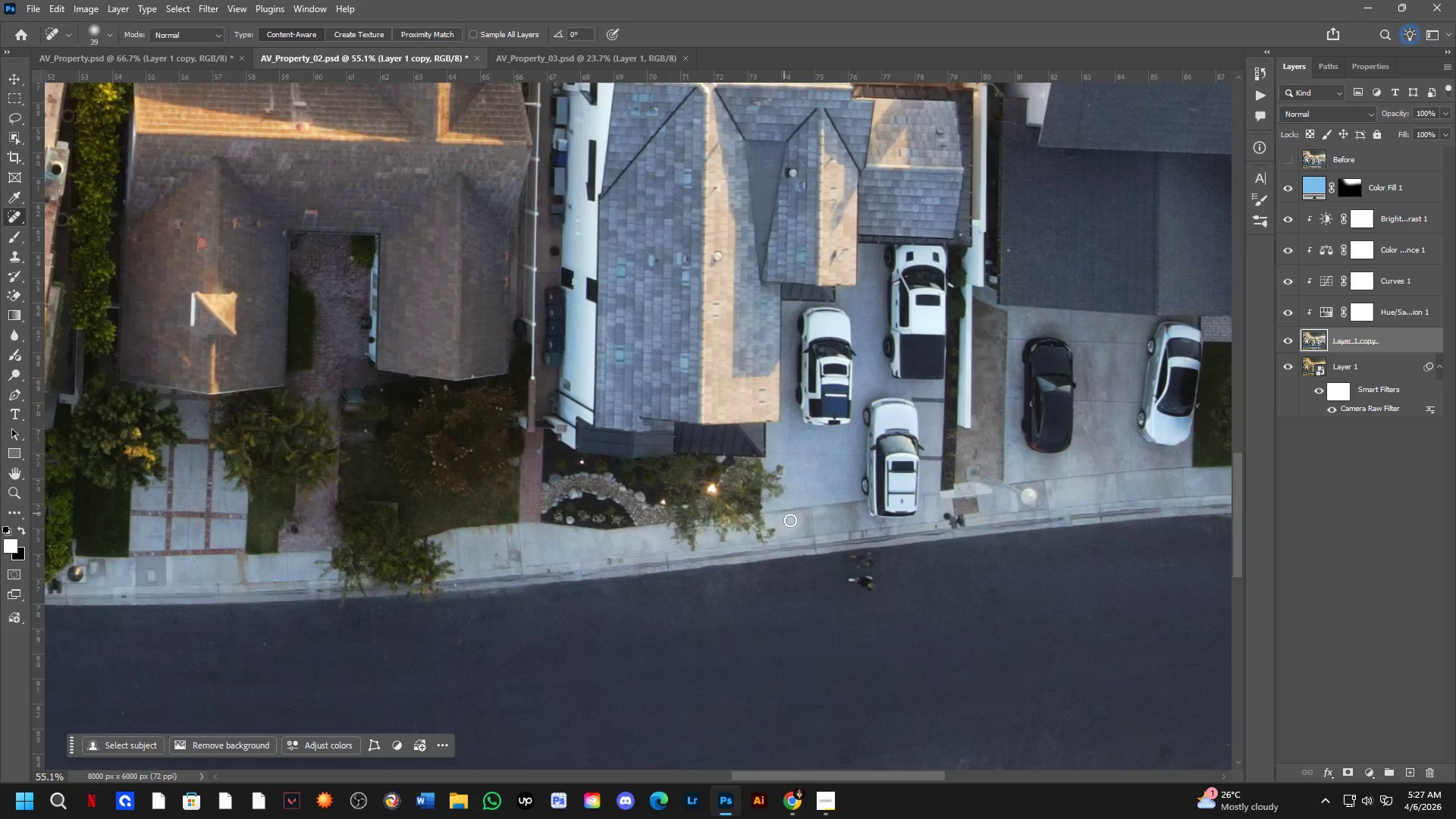 
left_click_drag(start_coordinate=[896, 407], to_coordinate=[551, 59])
 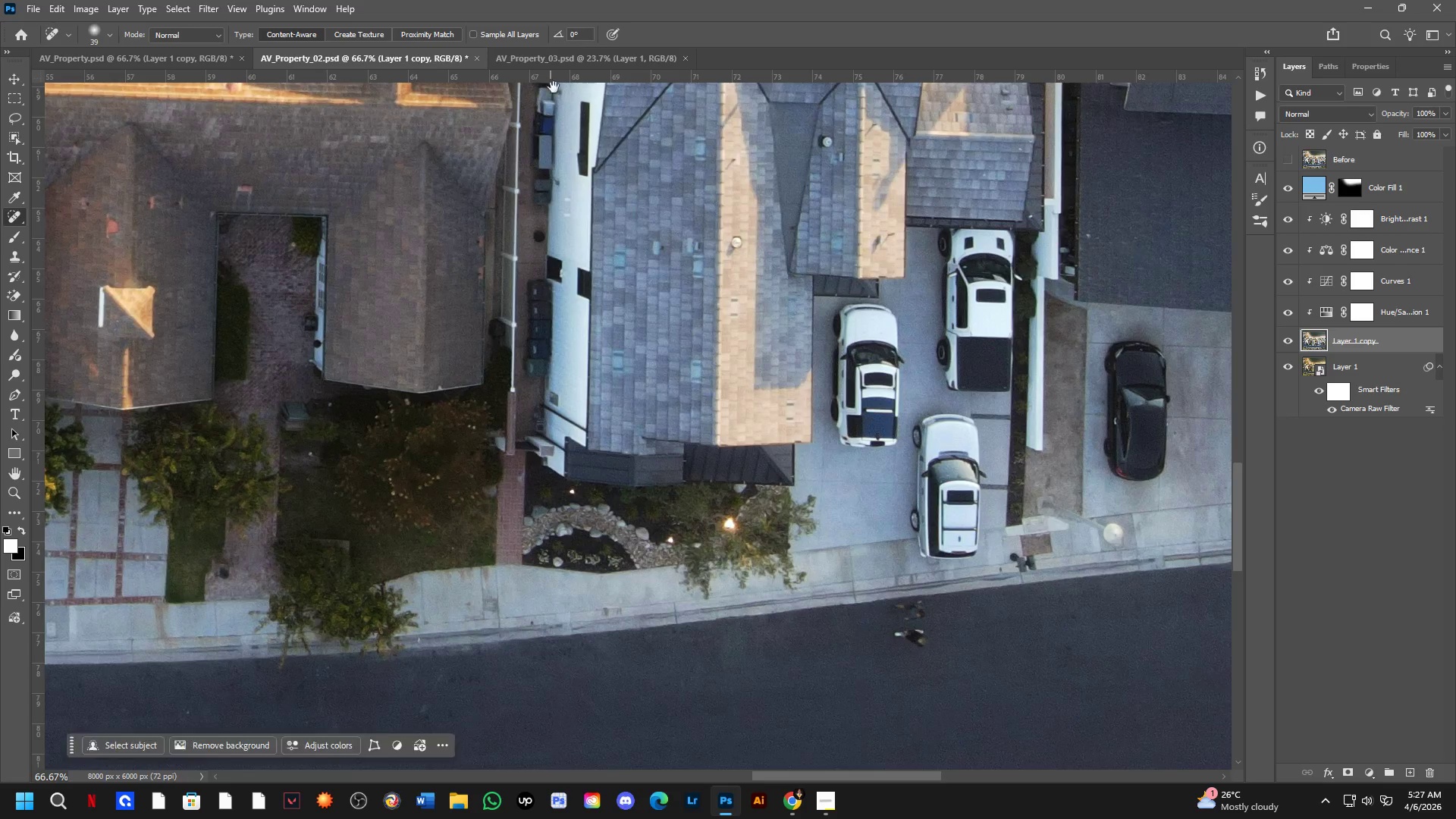 
scroll: coordinate [800, 366], scroll_direction: down, amount: 1.0
 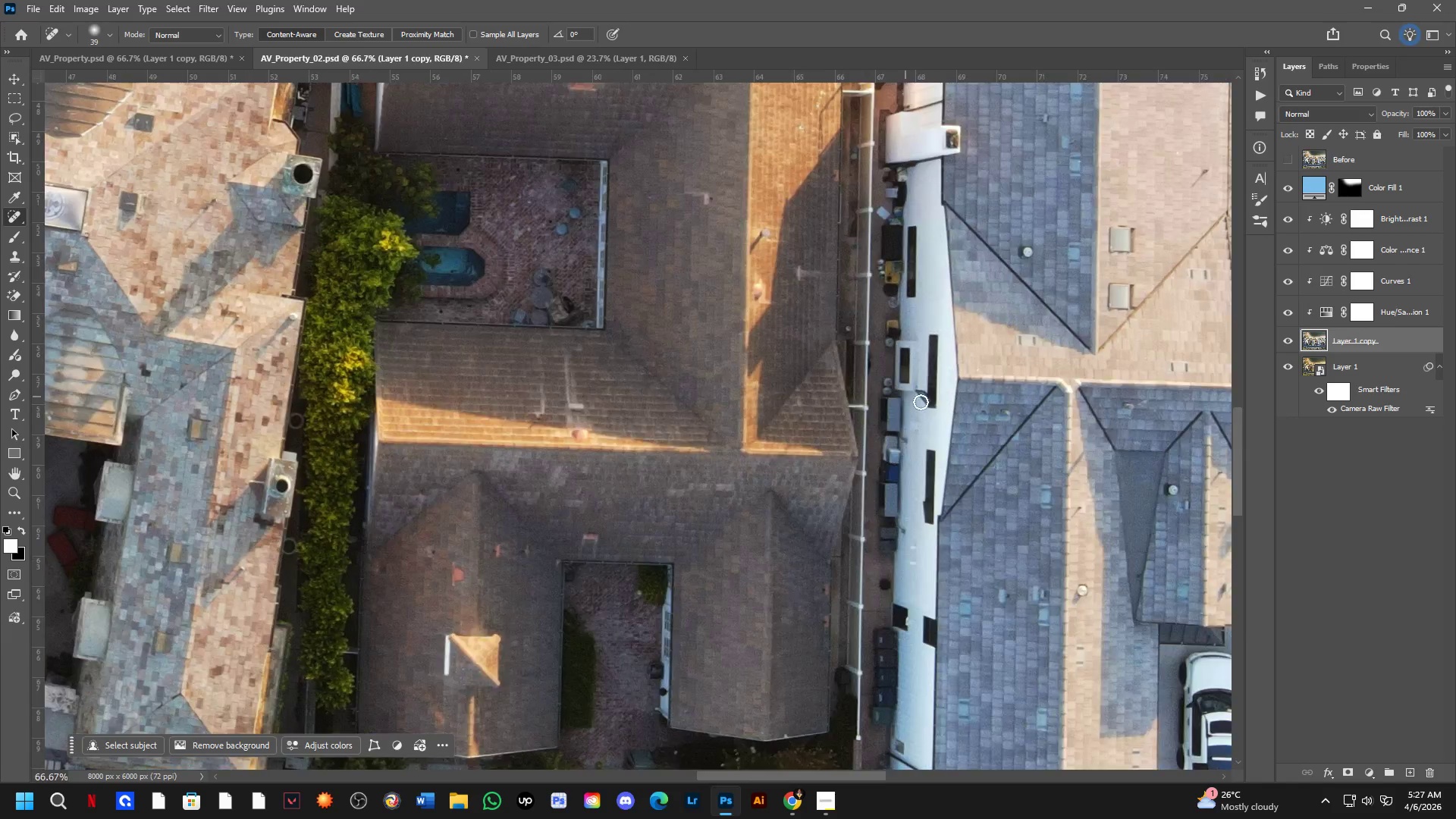 
key(Shift+ShiftLeft)
 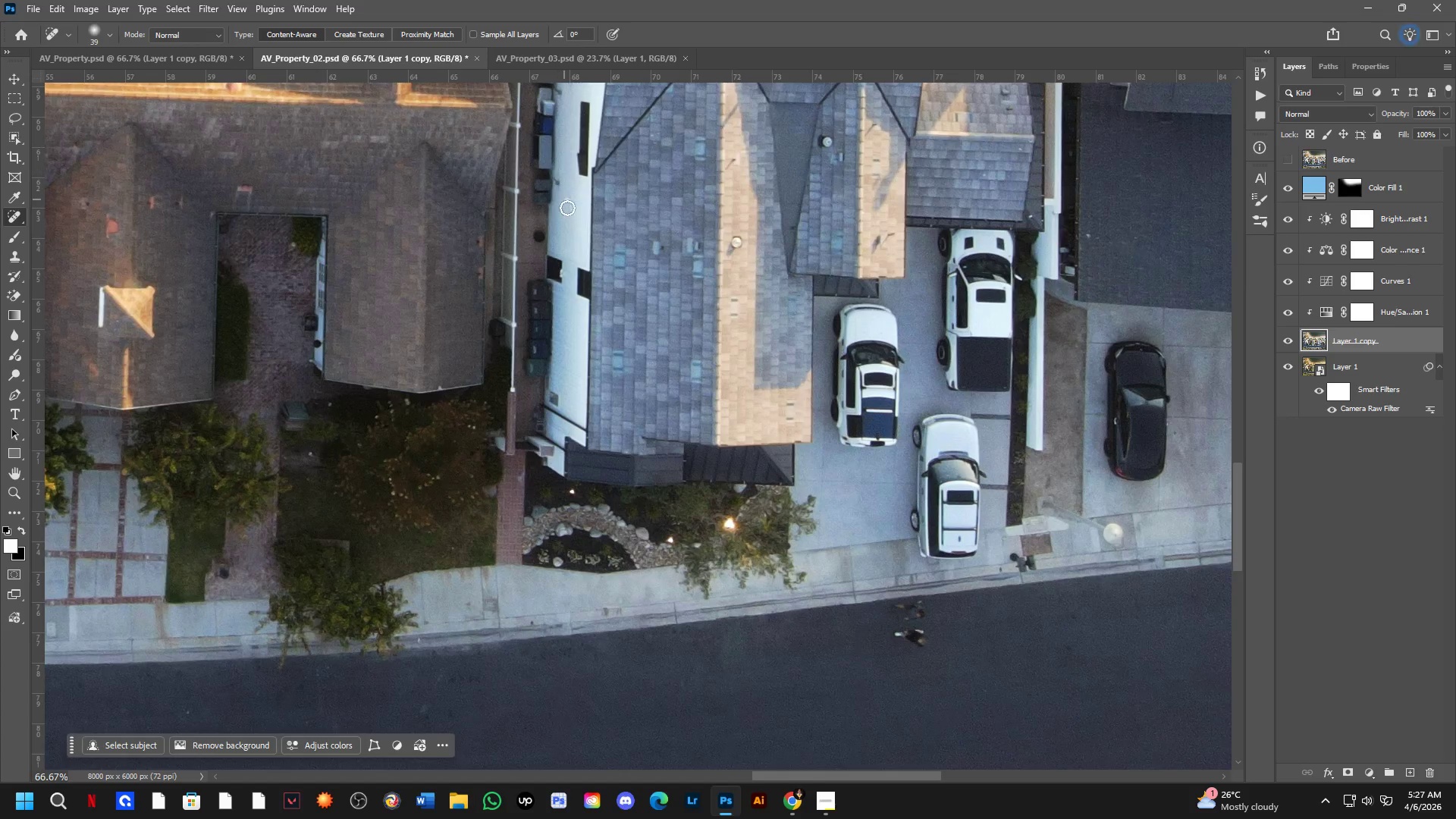 
hold_key(key=Space, duration=0.59)
 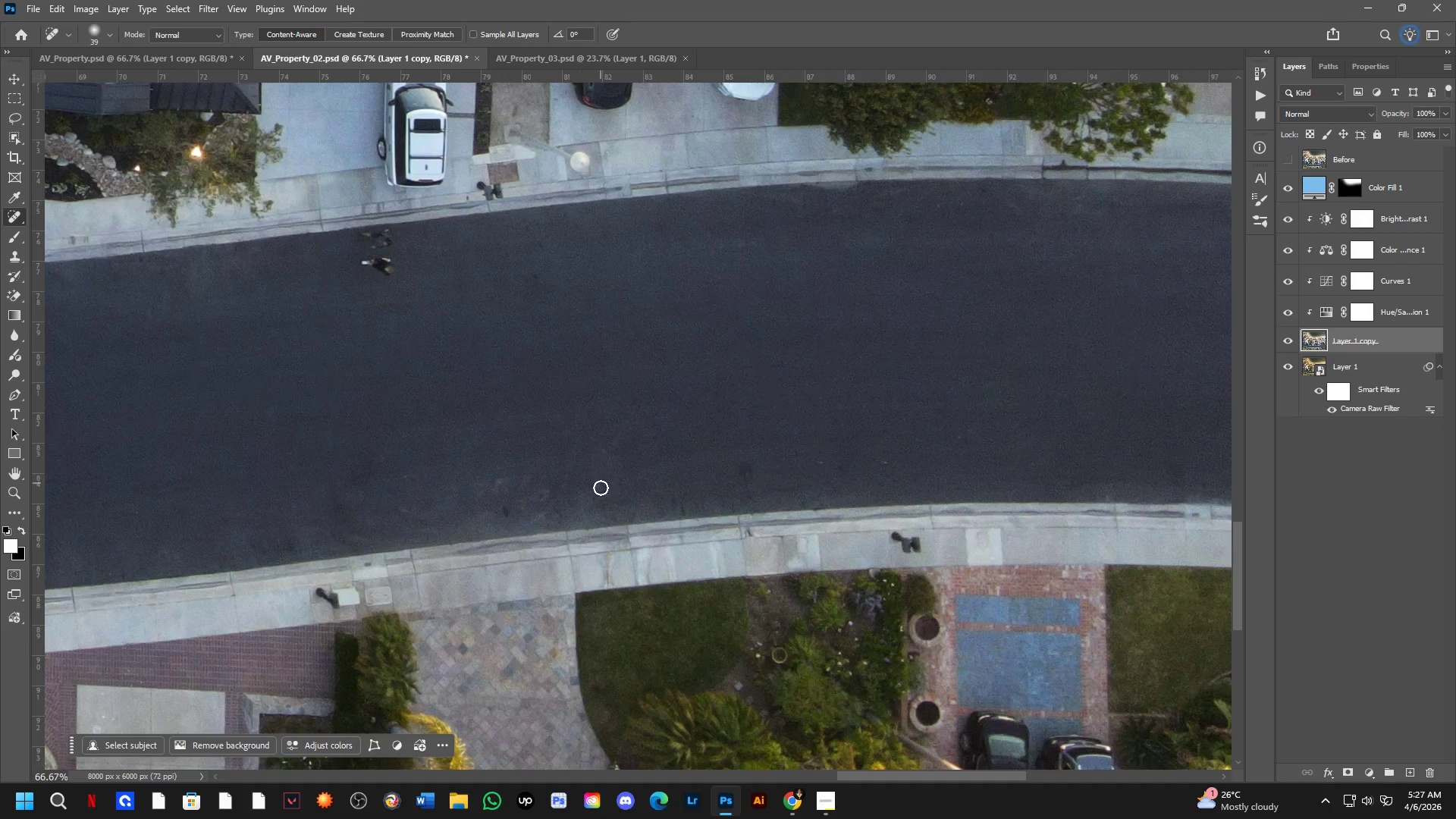 
left_click_drag(start_coordinate=[751, 480], to_coordinate=[287, 180])
 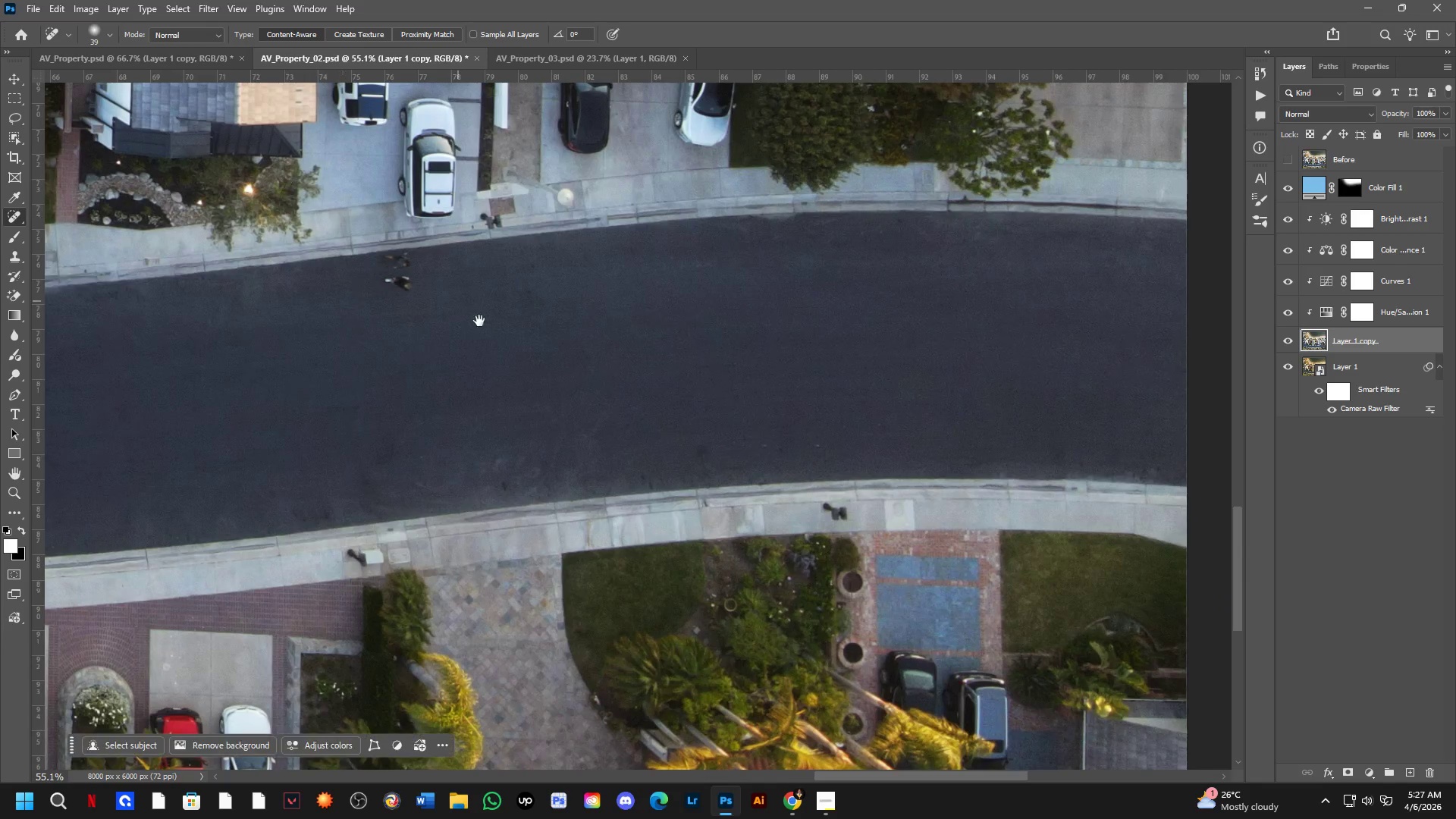 
scroll: coordinate [646, 350], scroll_direction: down, amount: 2.0
 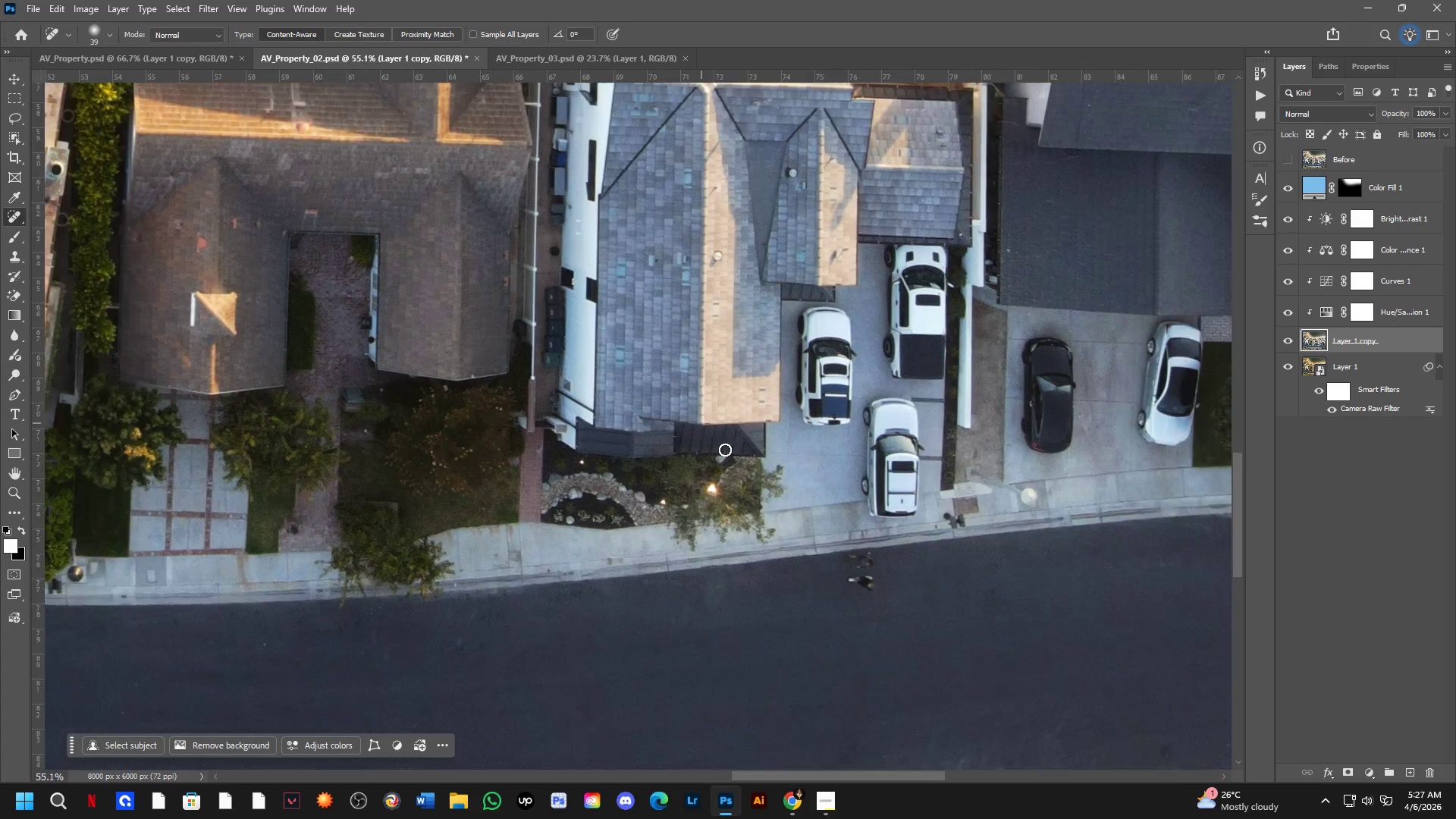 
hold_key(key=Space, duration=1.51)
 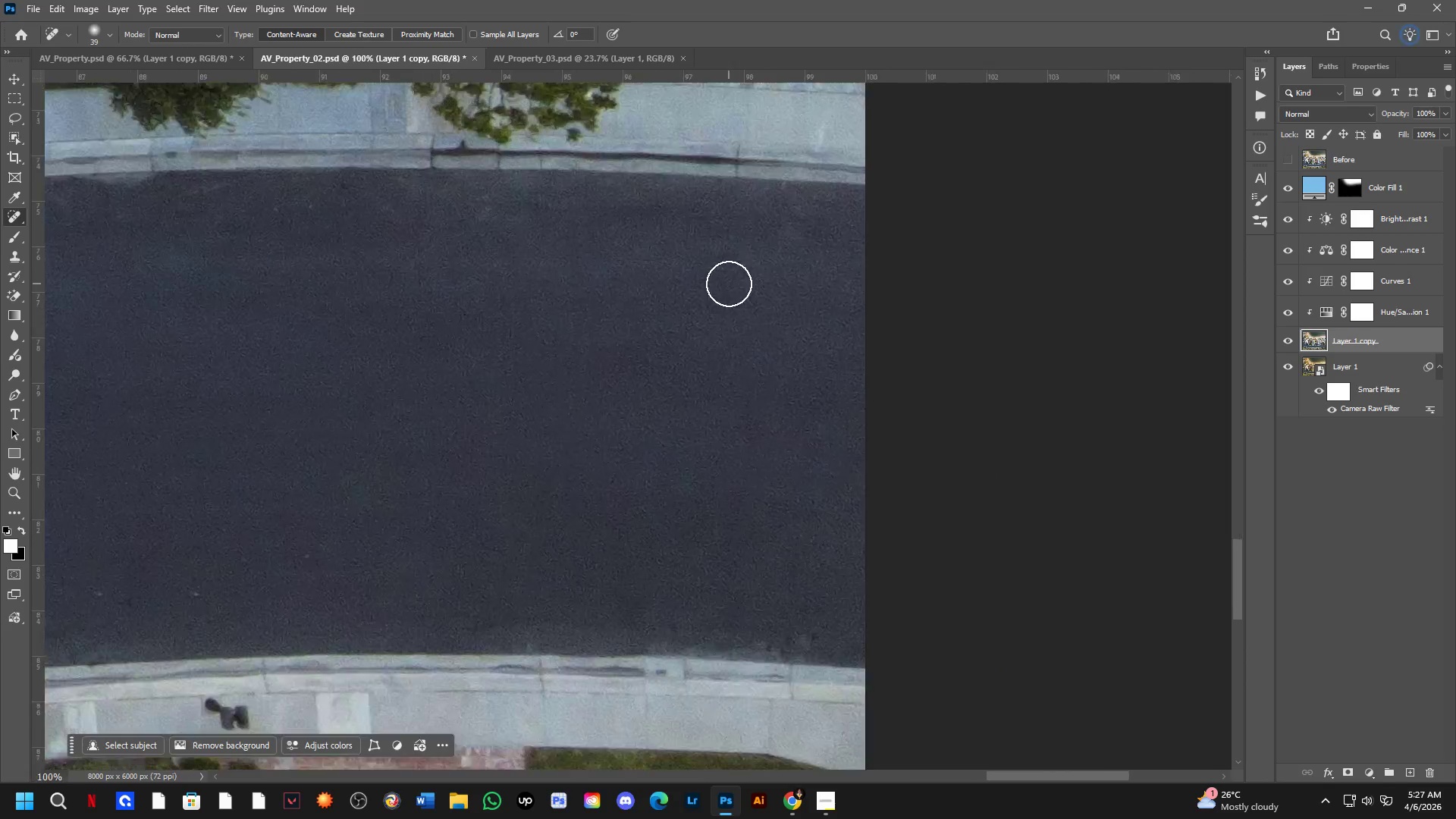 
key(Shift+ShiftLeft)
 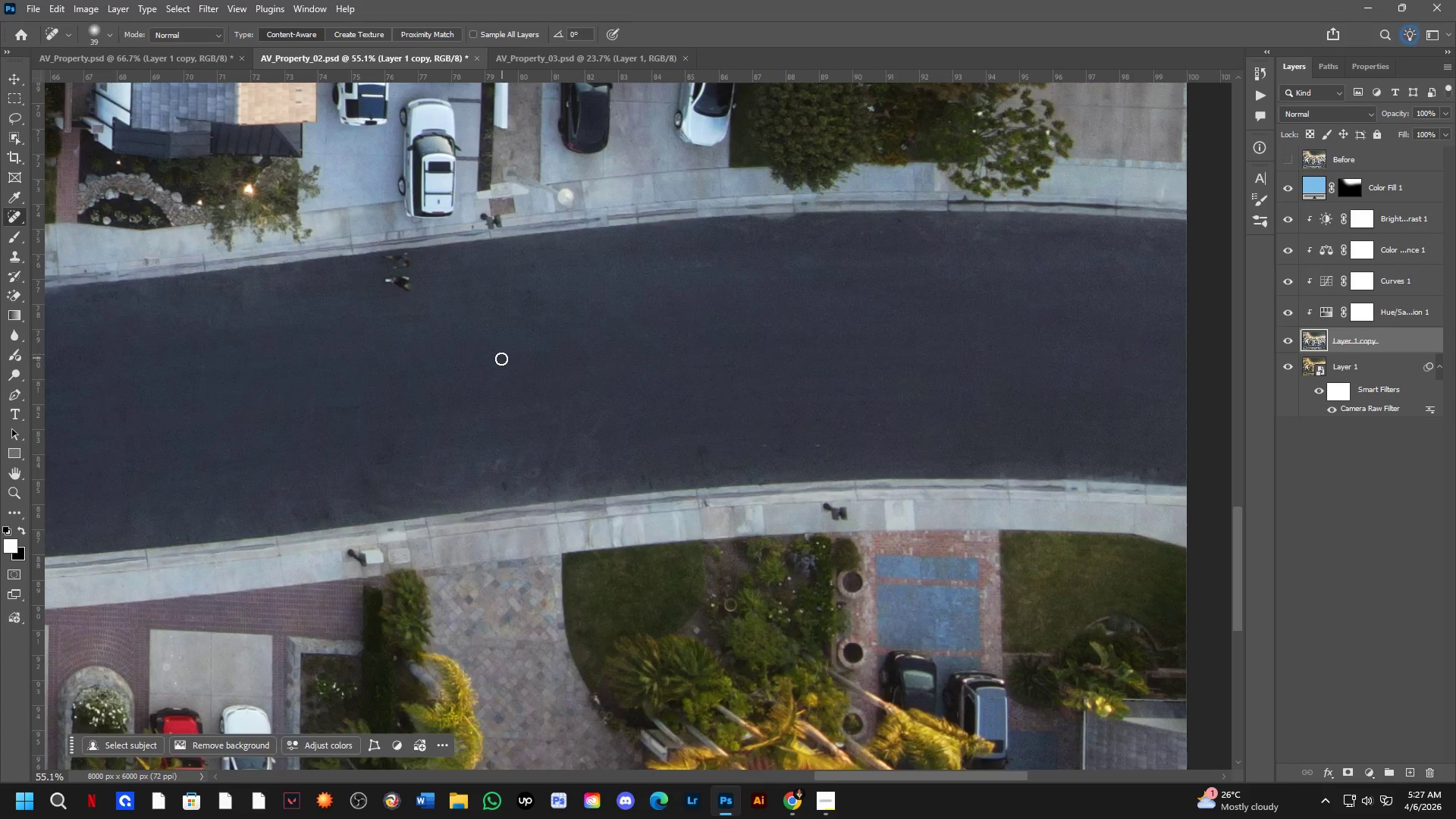 
left_click_drag(start_coordinate=[567, 503], to_coordinate=[314, 390])
 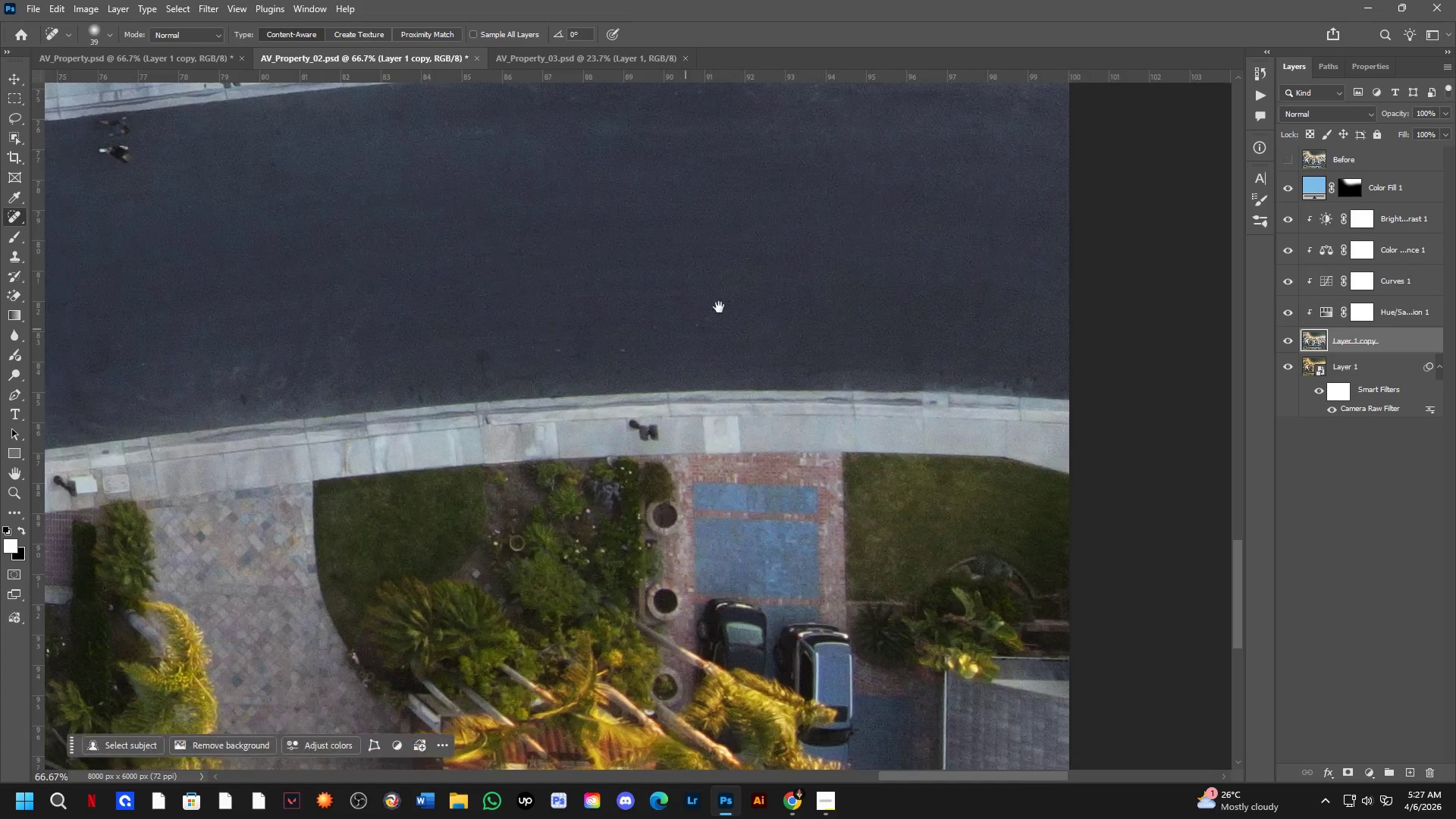 
scroll: coordinate [500, 365], scroll_direction: up, amount: 1.0
 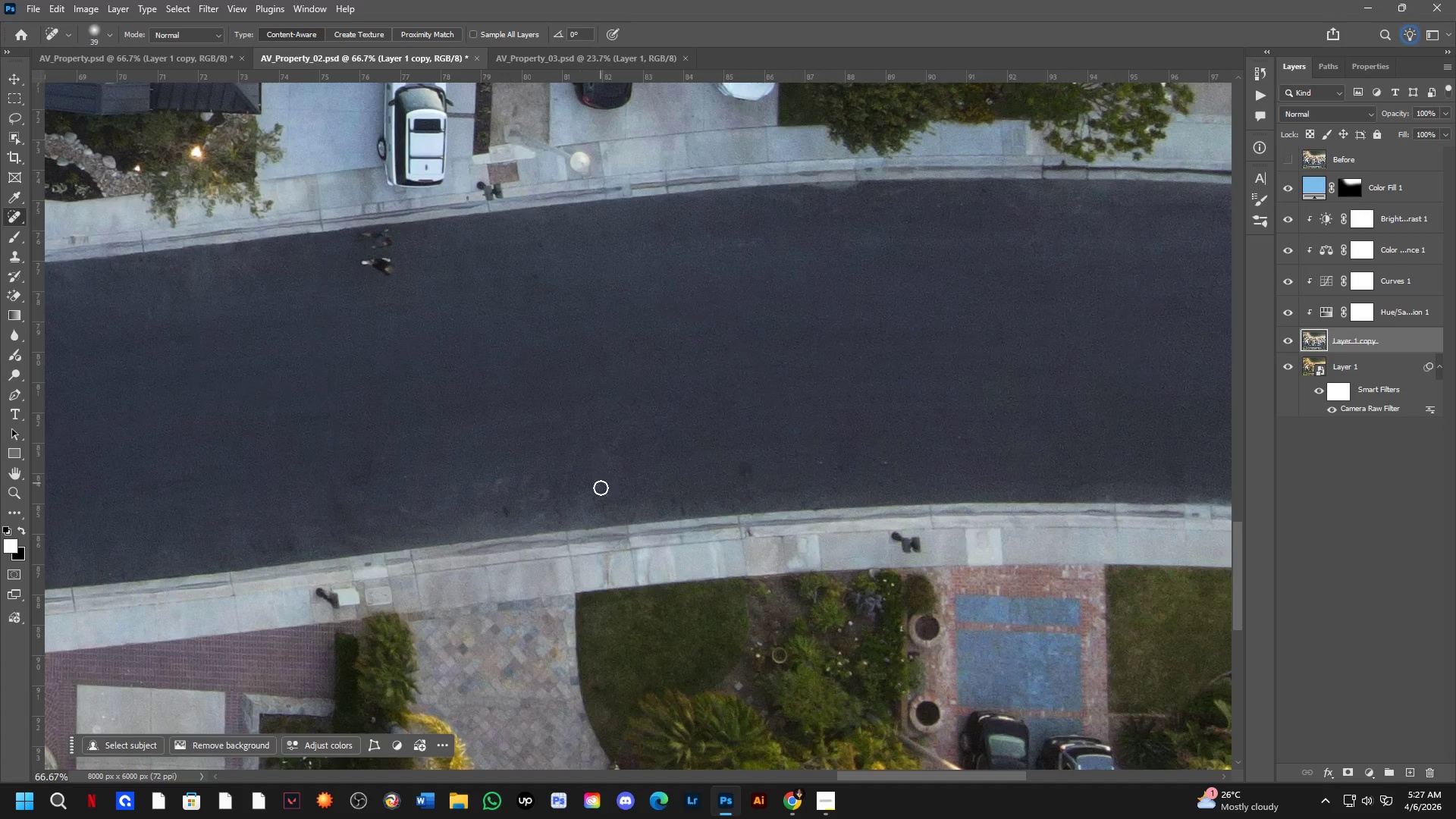 
left_click_drag(start_coordinate=[733, 298], to_coordinate=[482, 441])
 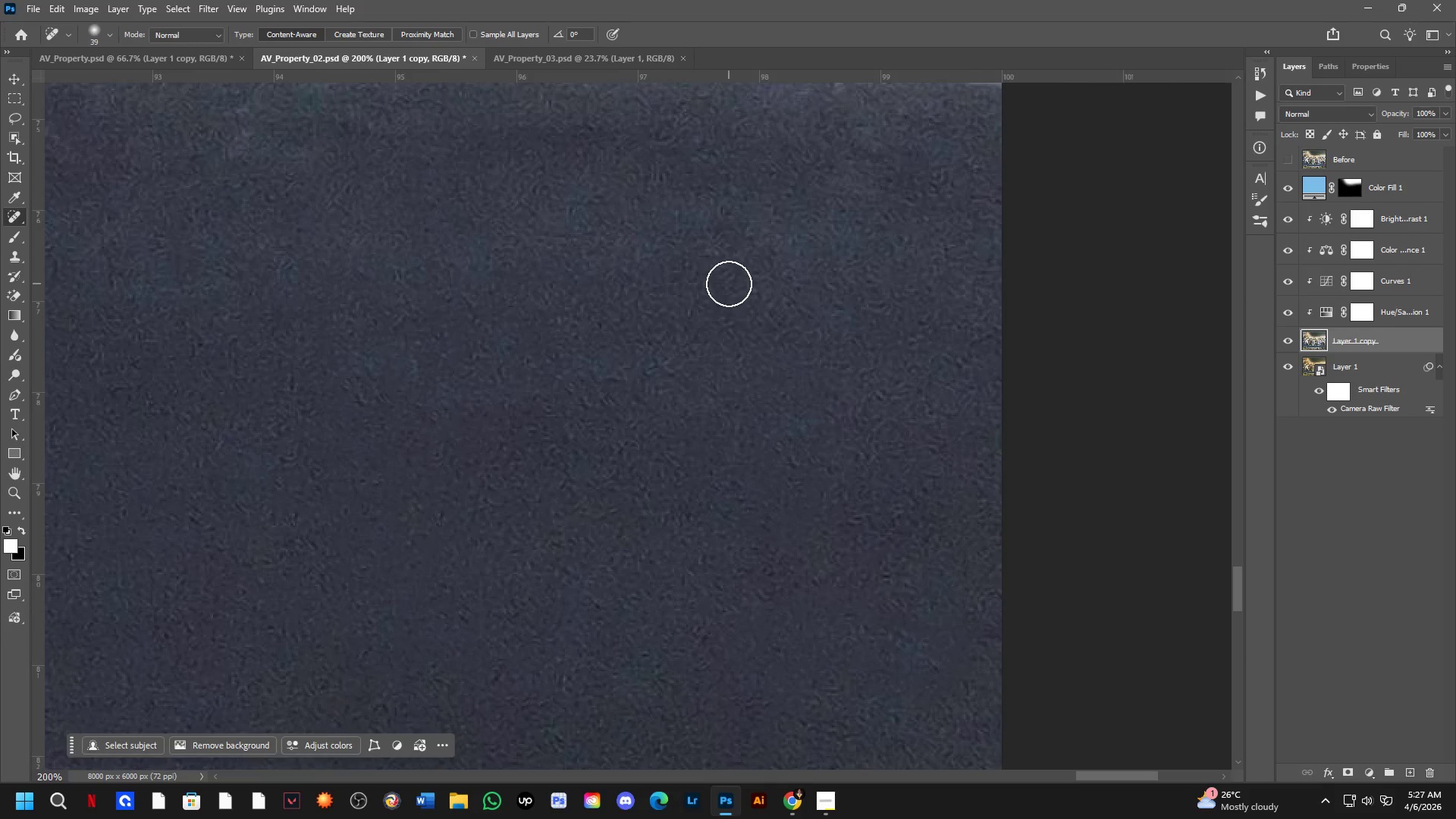 
hold_key(key=Space, duration=0.31)
 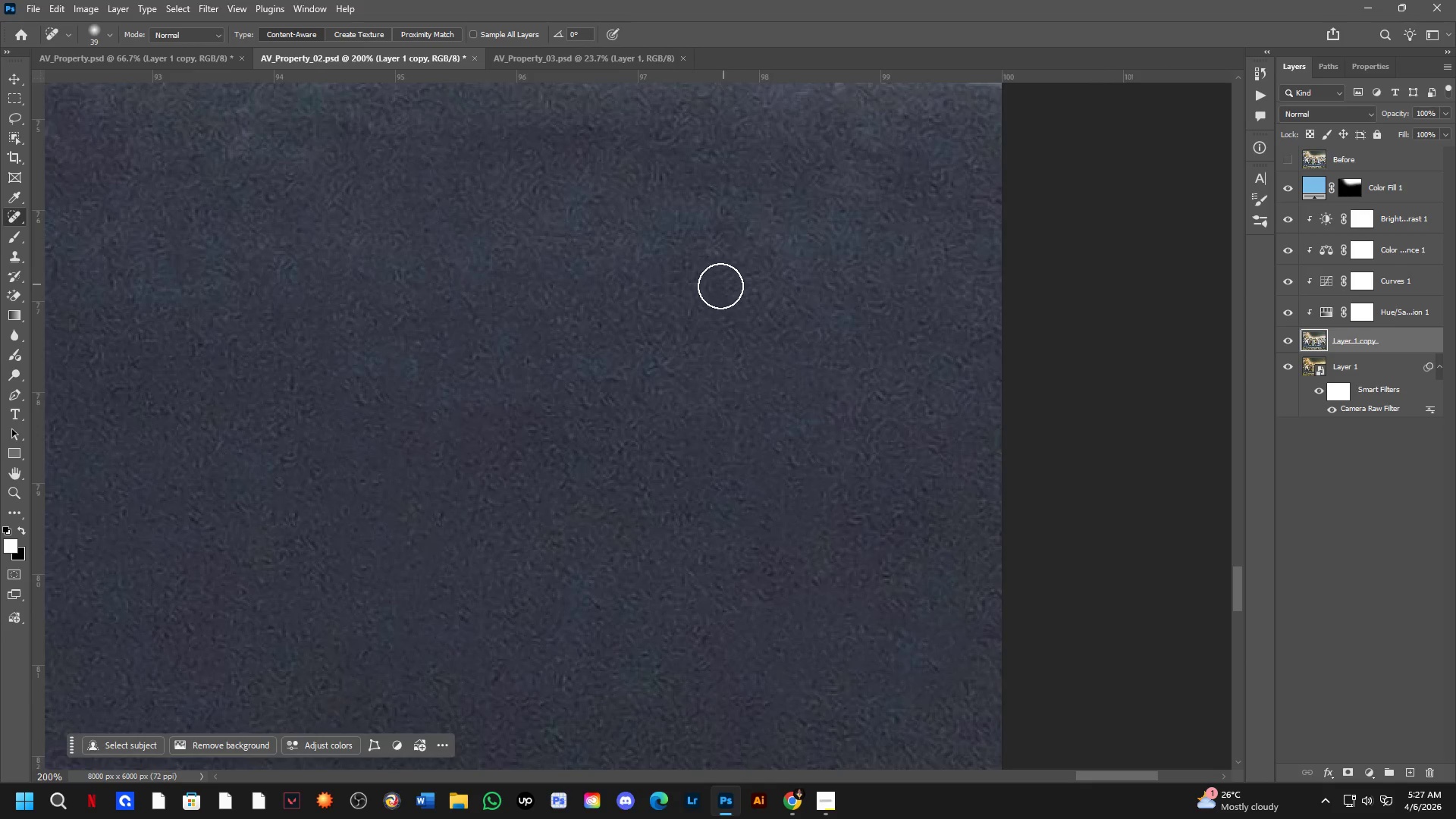 
hold_key(key=Space, duration=1.06)
 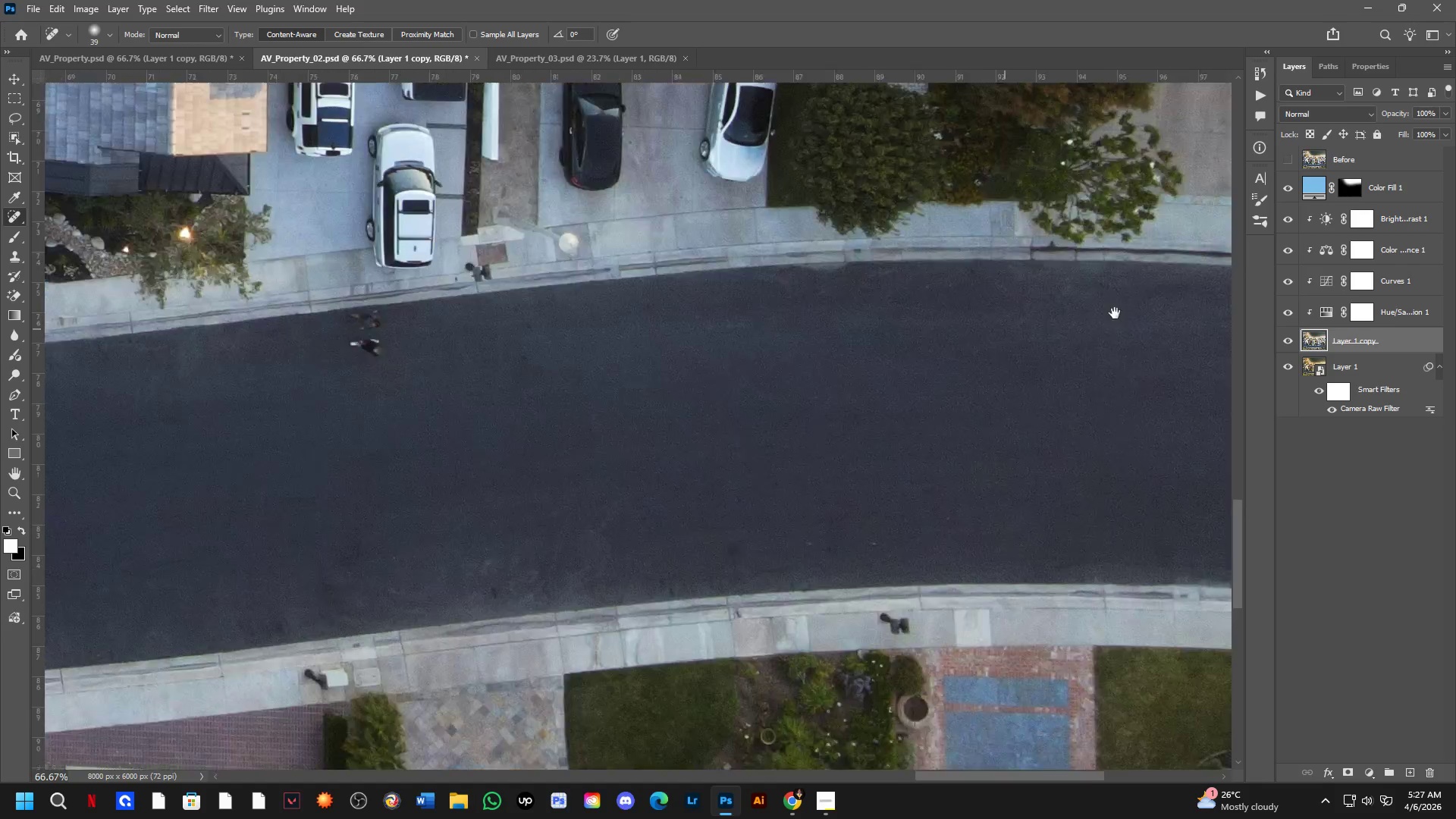 
scroll: coordinate [729, 284], scroll_direction: up, amount: 2.0
 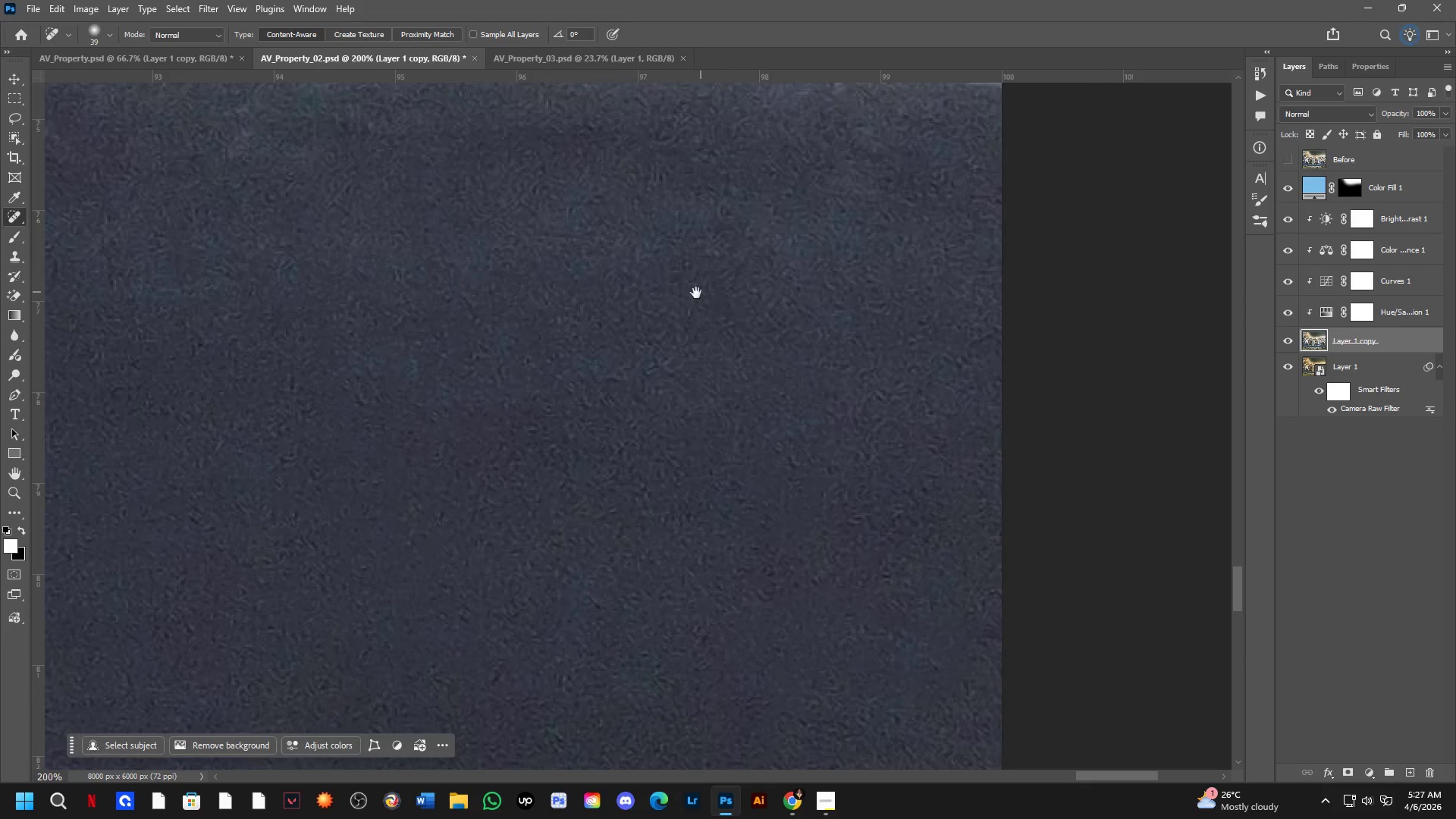 
left_click_drag(start_coordinate=[696, 337], to_coordinate=[705, 401])
 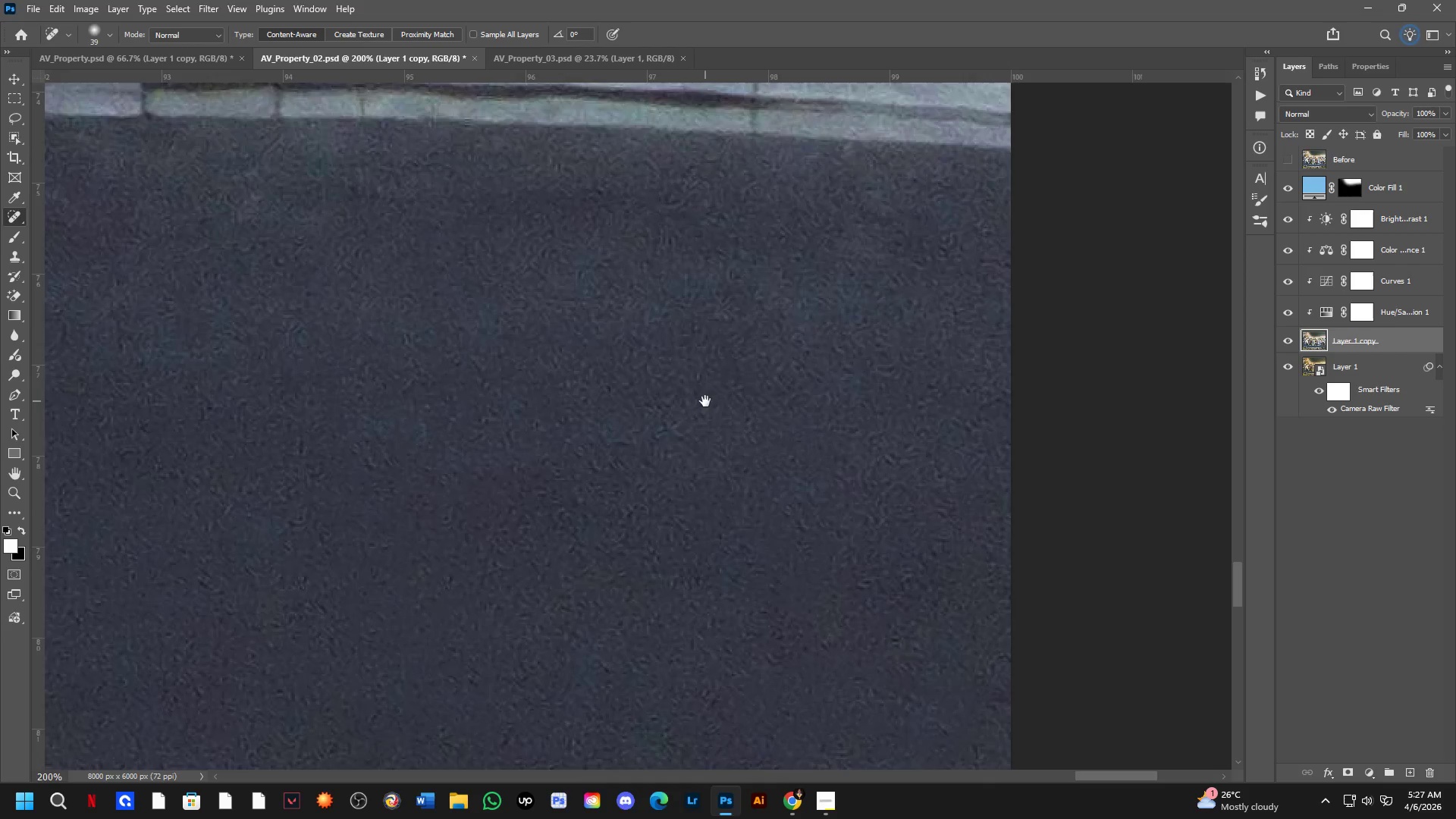 
key(Shift+ShiftLeft)
 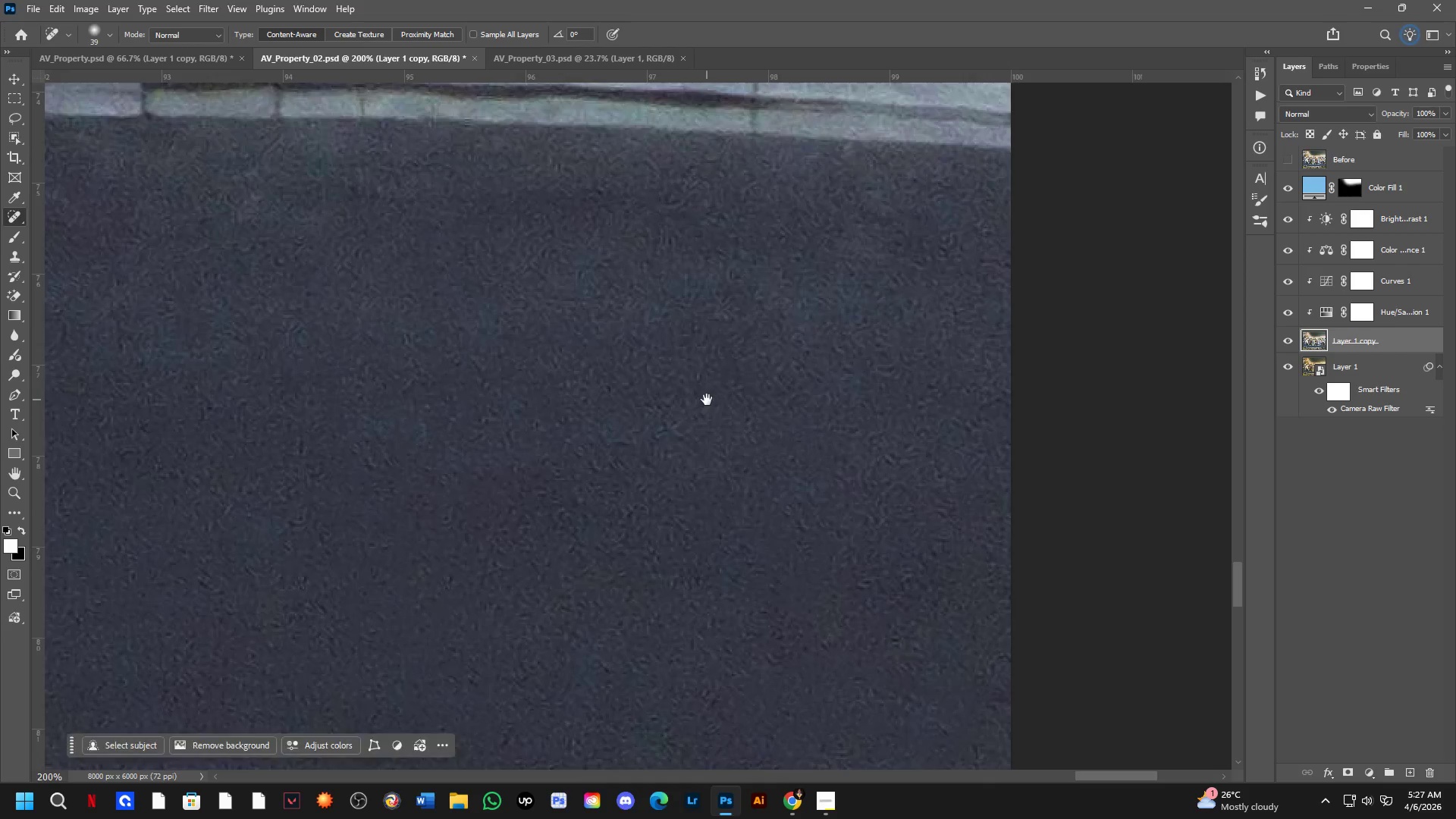 
hold_key(key=Space, duration=1.5)
 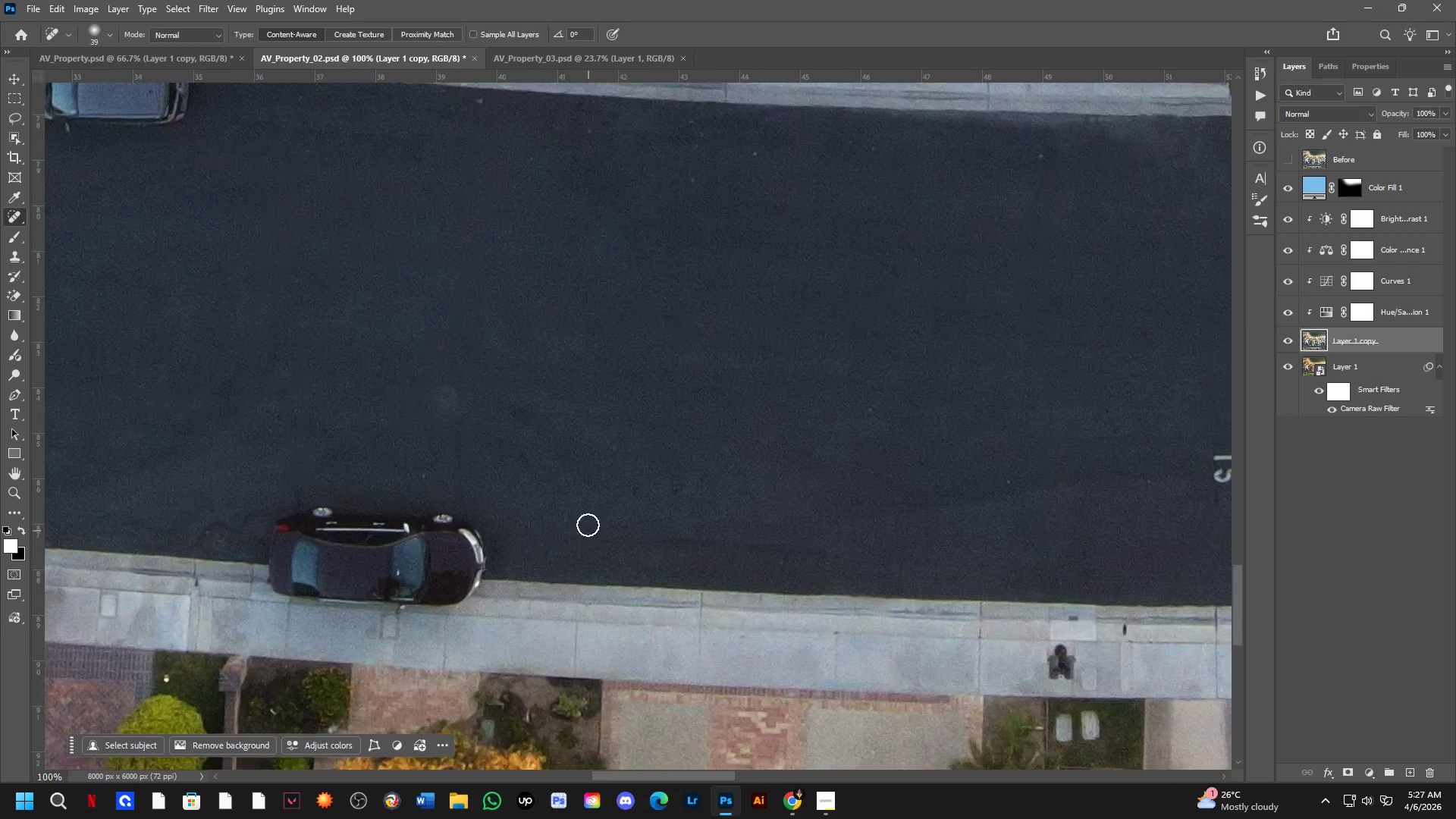 
left_click_drag(start_coordinate=[450, 384], to_coordinate=[1264, 278])
 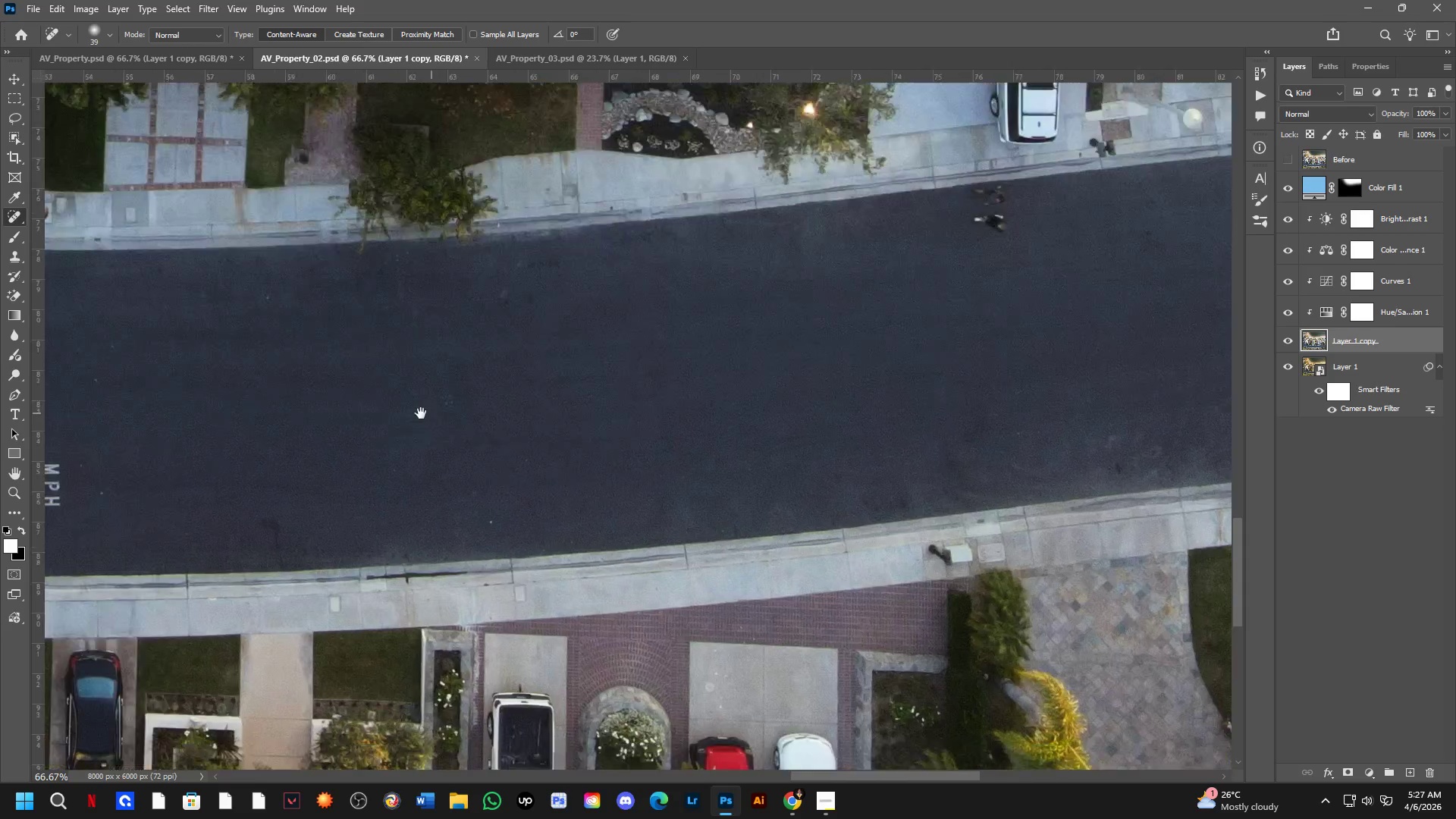 
scroll: coordinate [707, 398], scroll_direction: down, amount: 2.0
 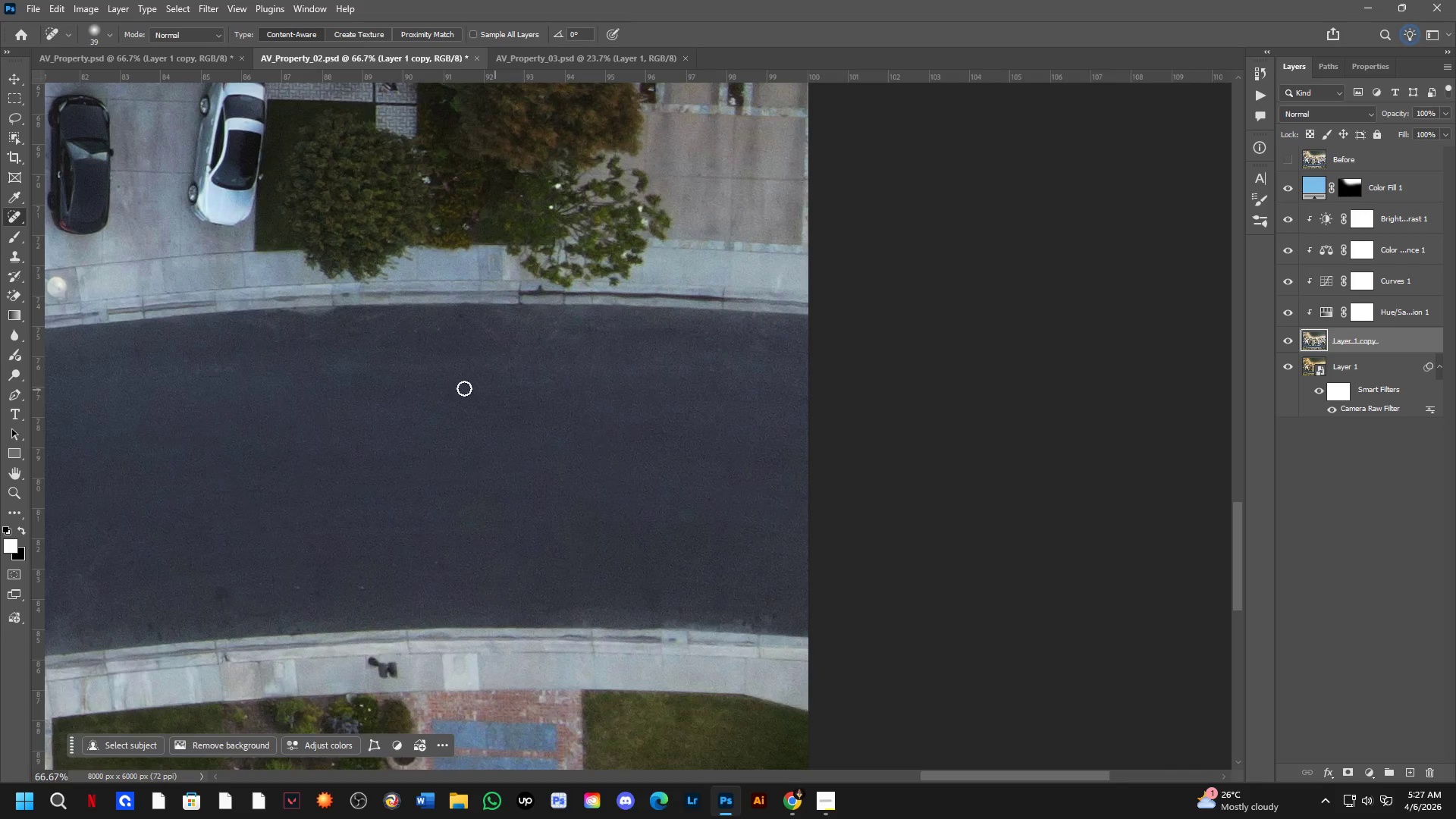 
left_click_drag(start_coordinate=[421, 413], to_coordinate=[764, 442])
 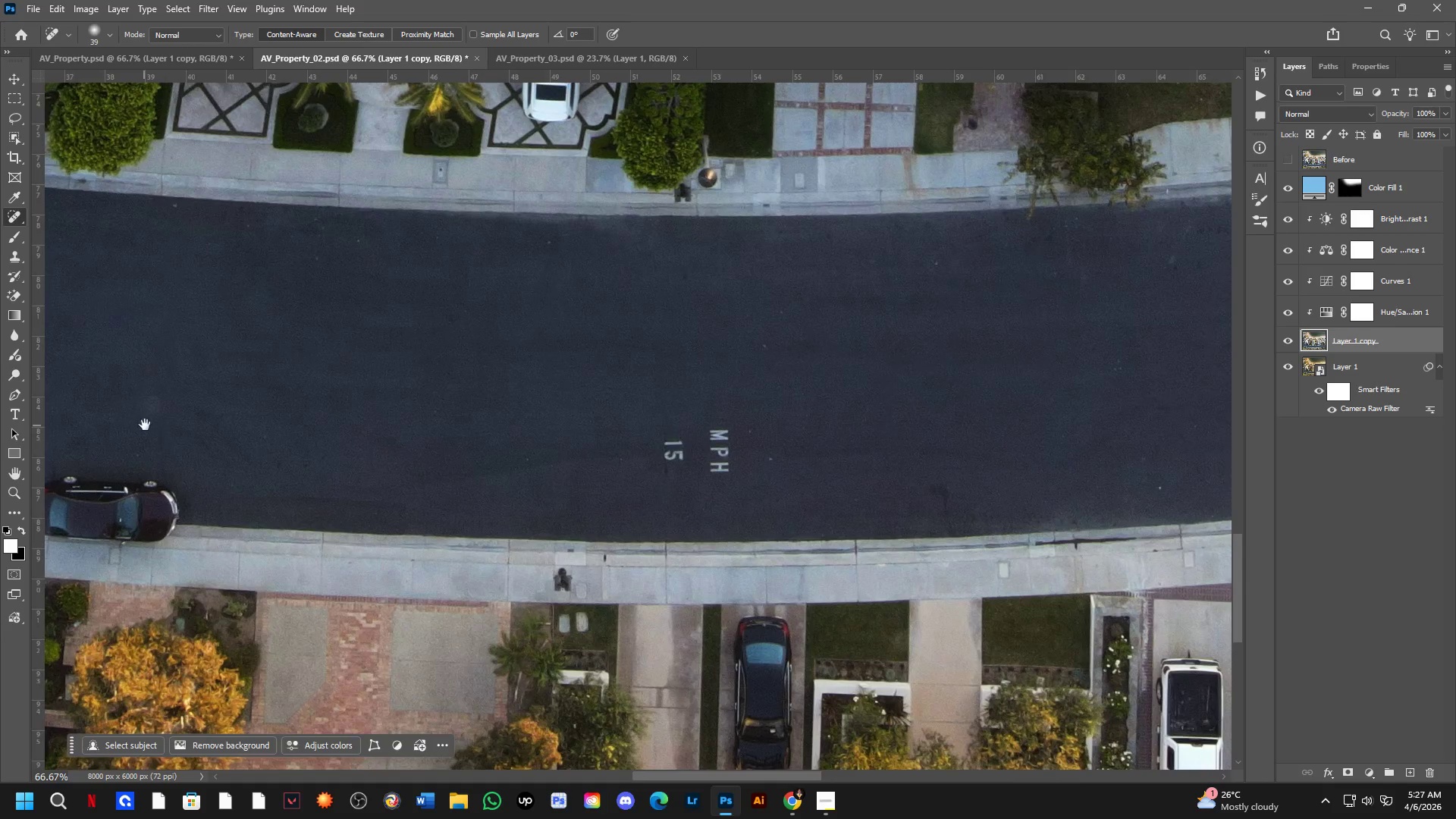 
left_click_drag(start_coordinate=[148, 425], to_coordinate=[490, 464])
 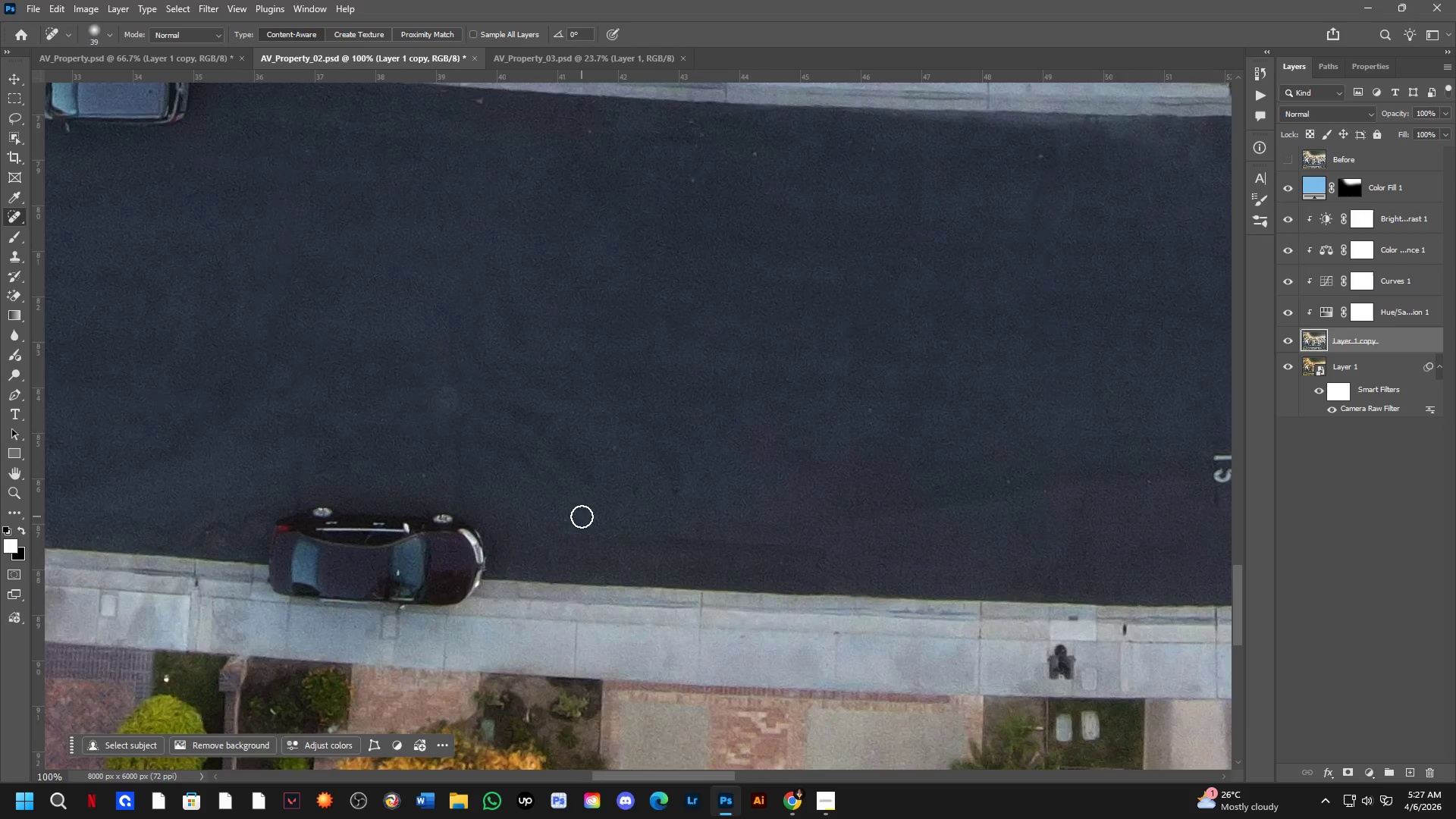 
key(Space)
 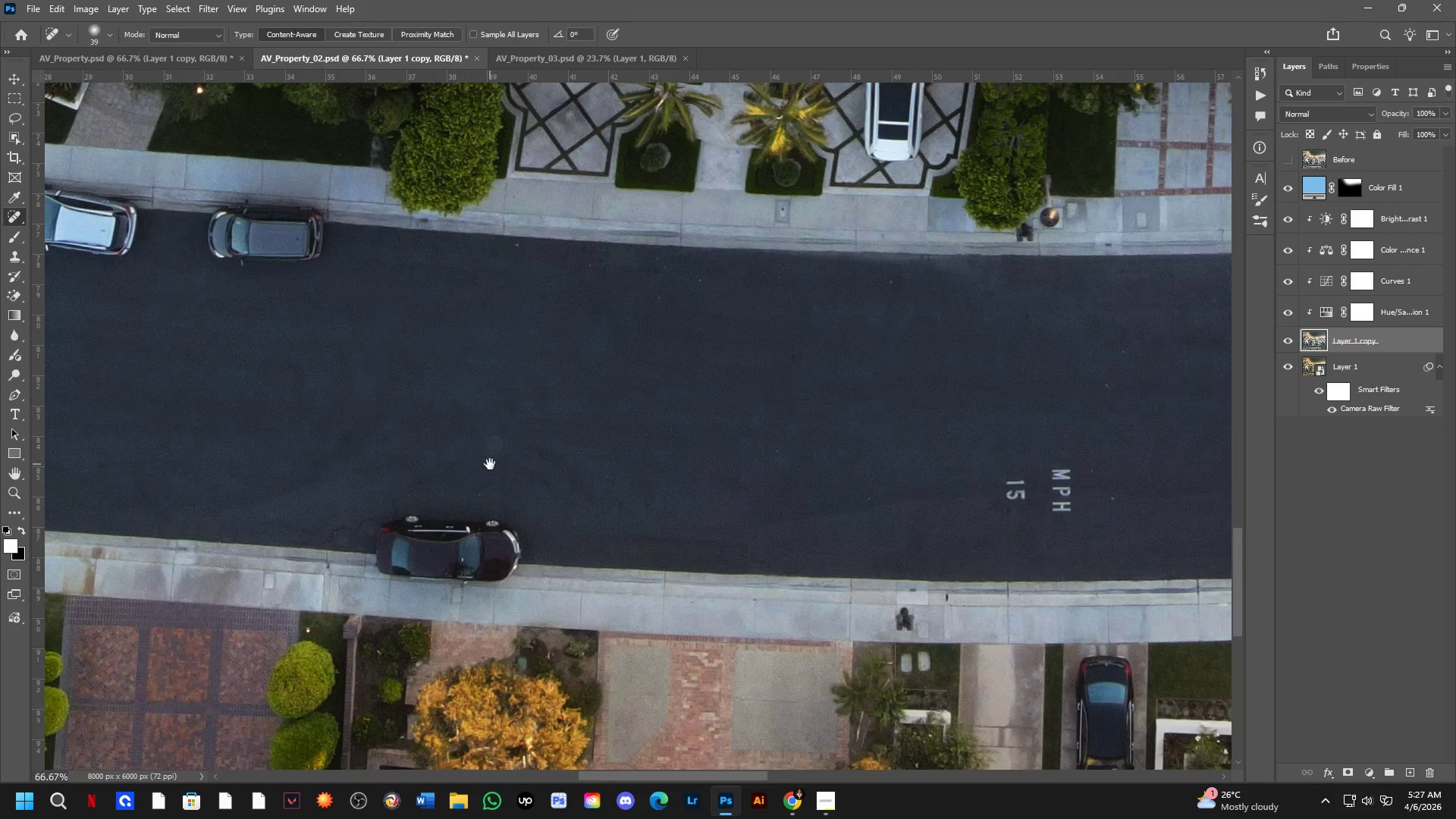 
key(Space)
 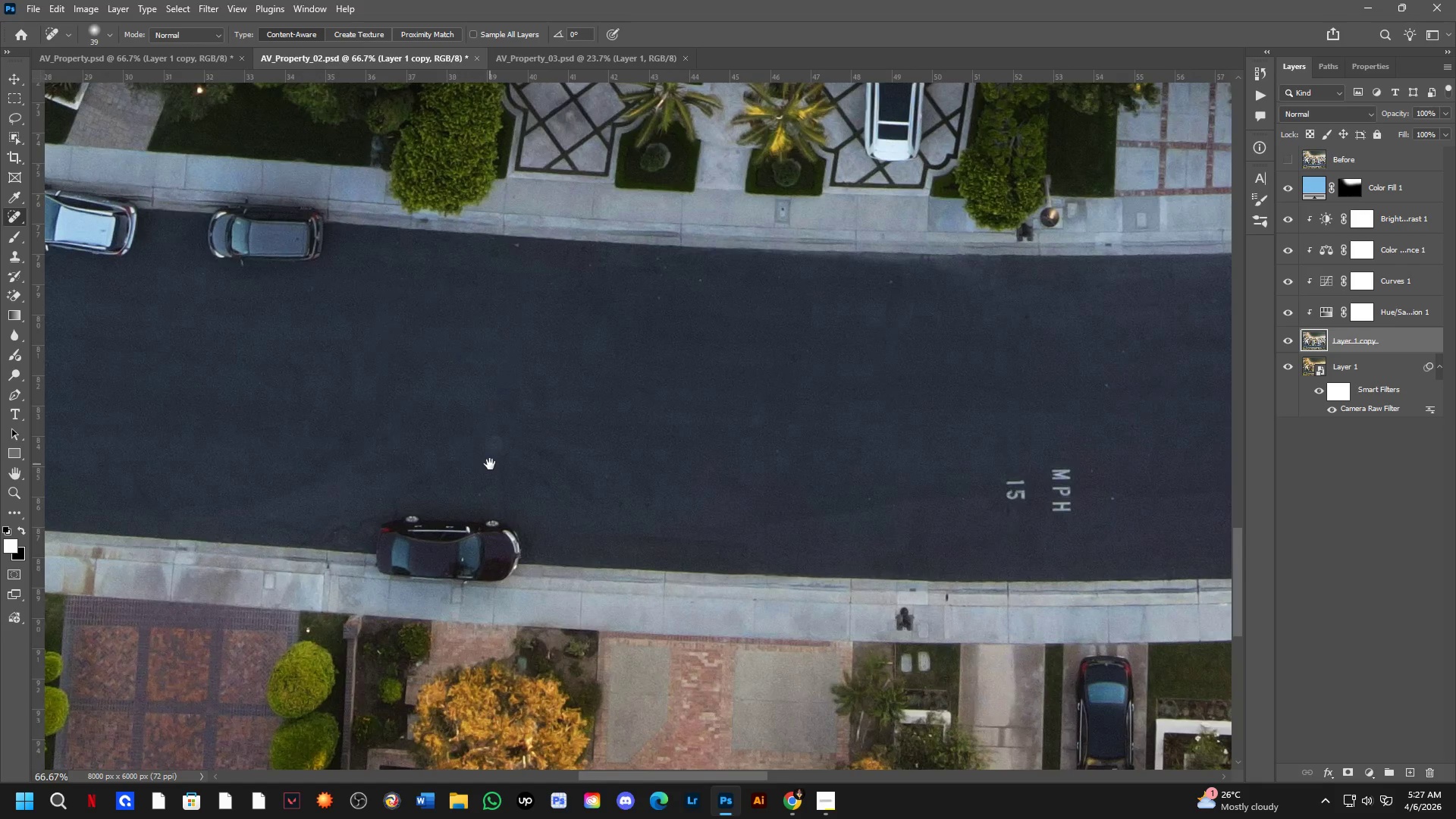 
key(Space)
 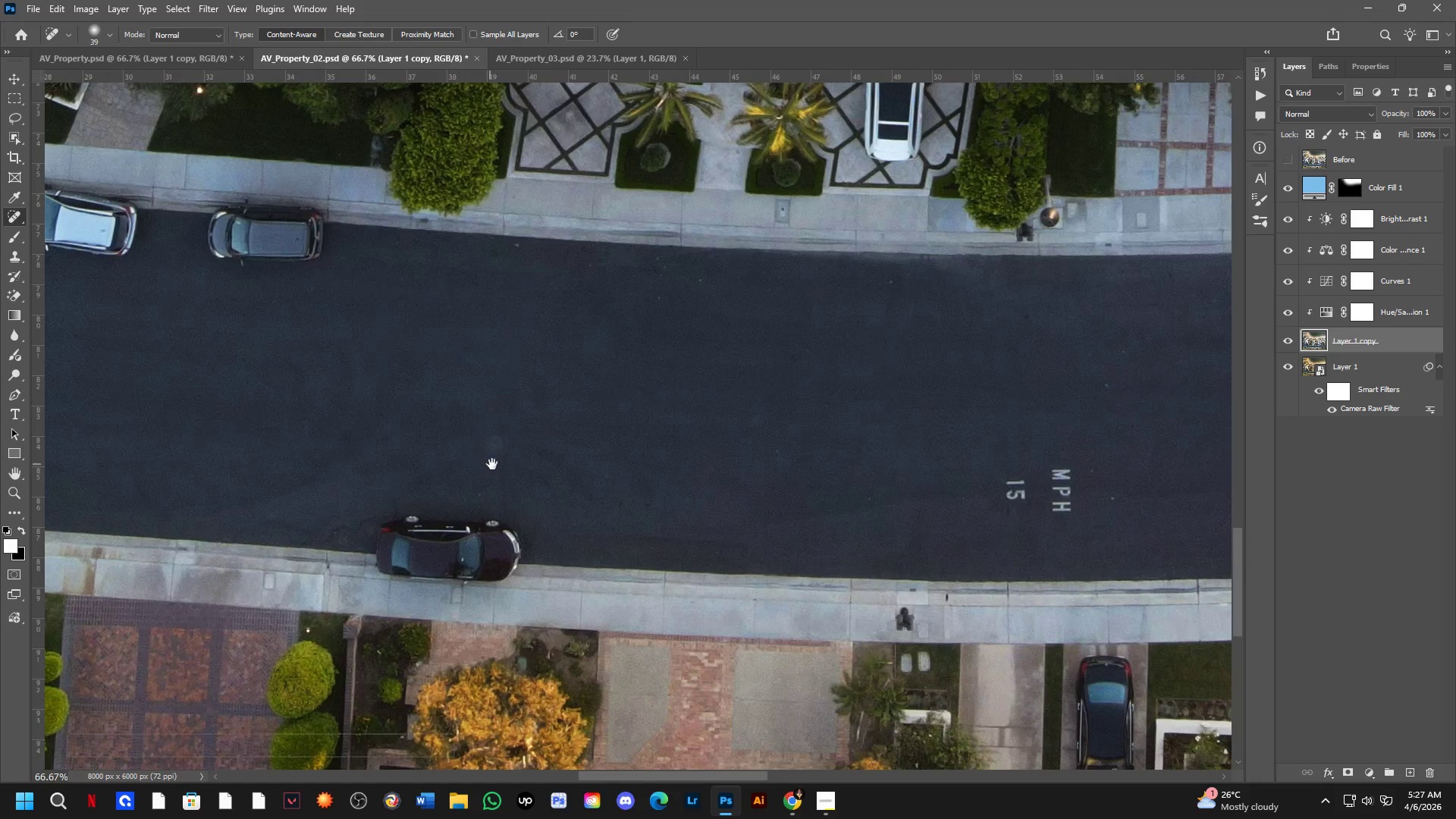 
key(Space)
 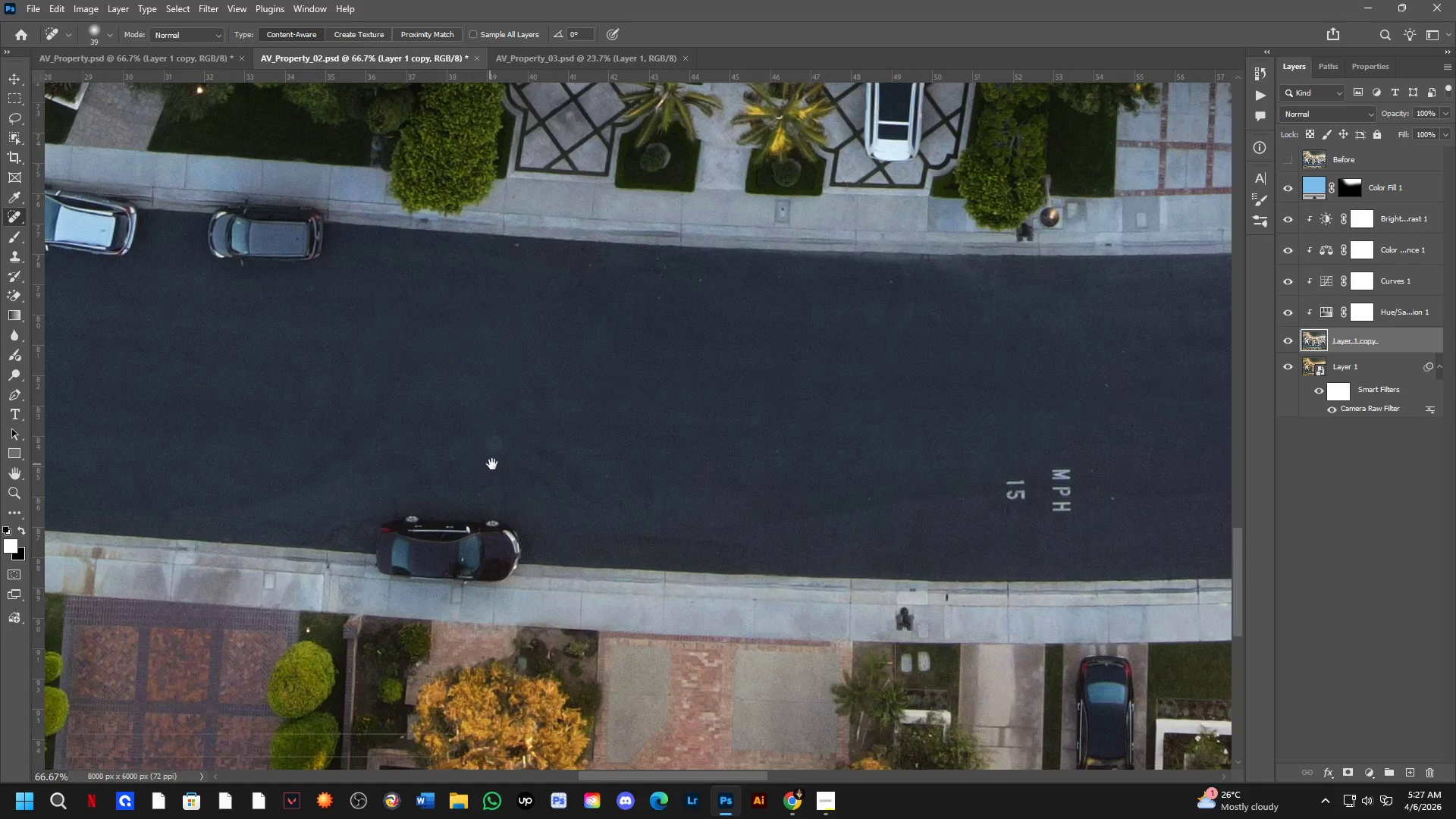 
key(Space)
 